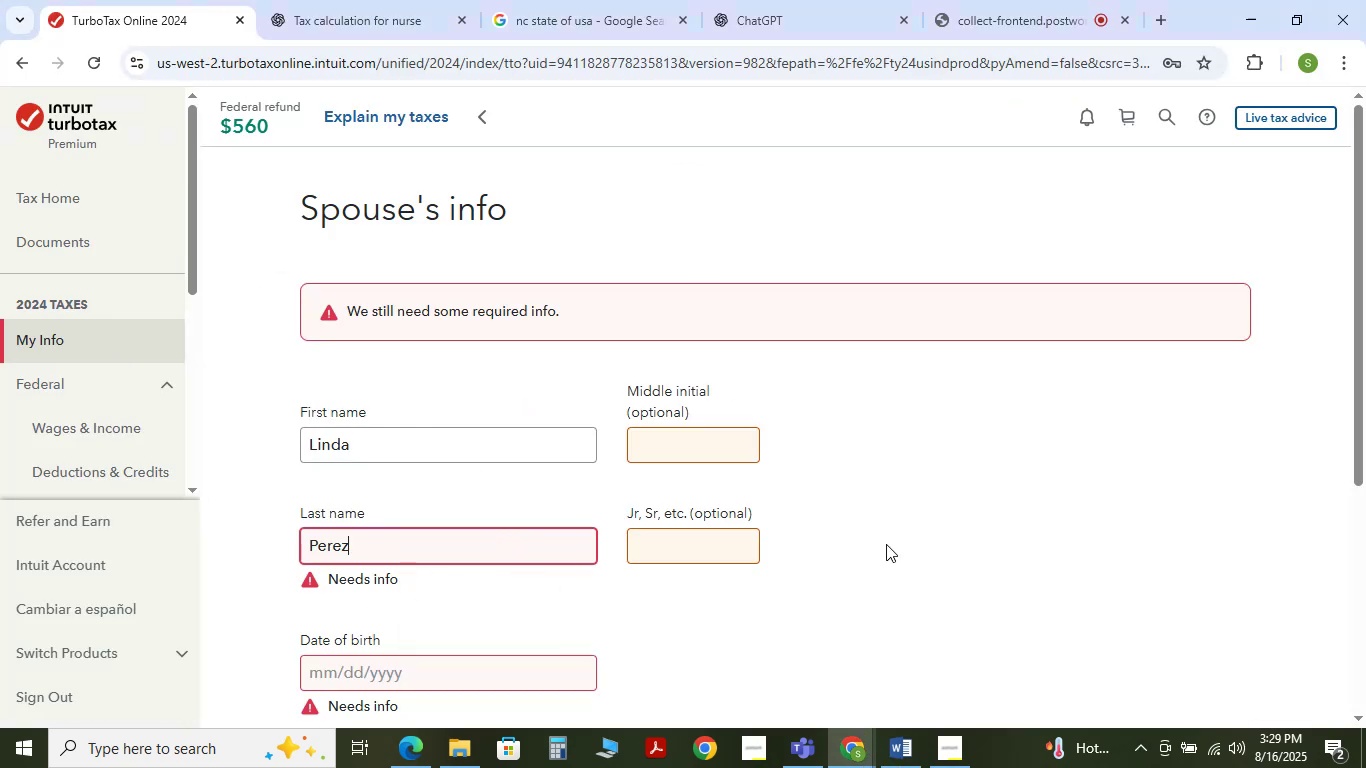 
scroll: coordinate [889, 544], scroll_direction: down, amount: 1.0
 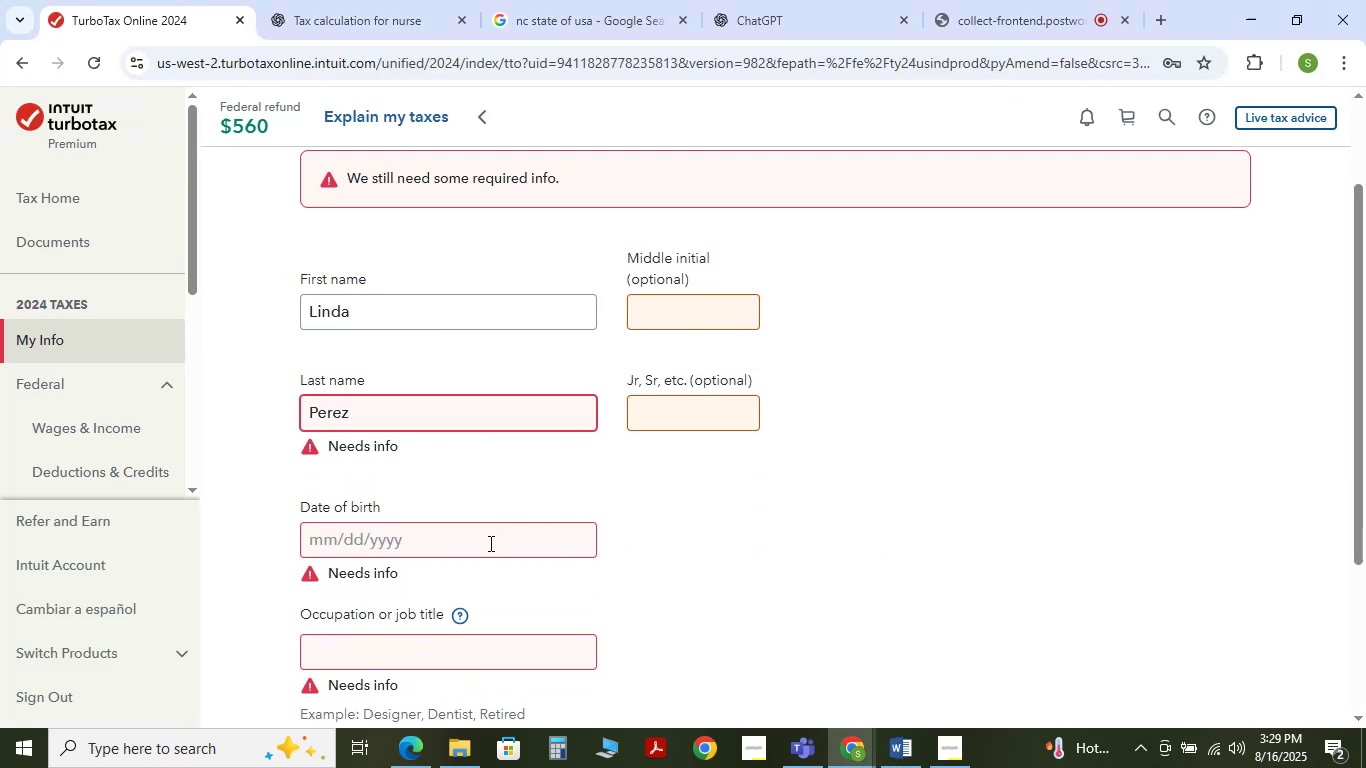 
scroll: coordinate [613, 514], scroll_direction: up, amount: 1.0
 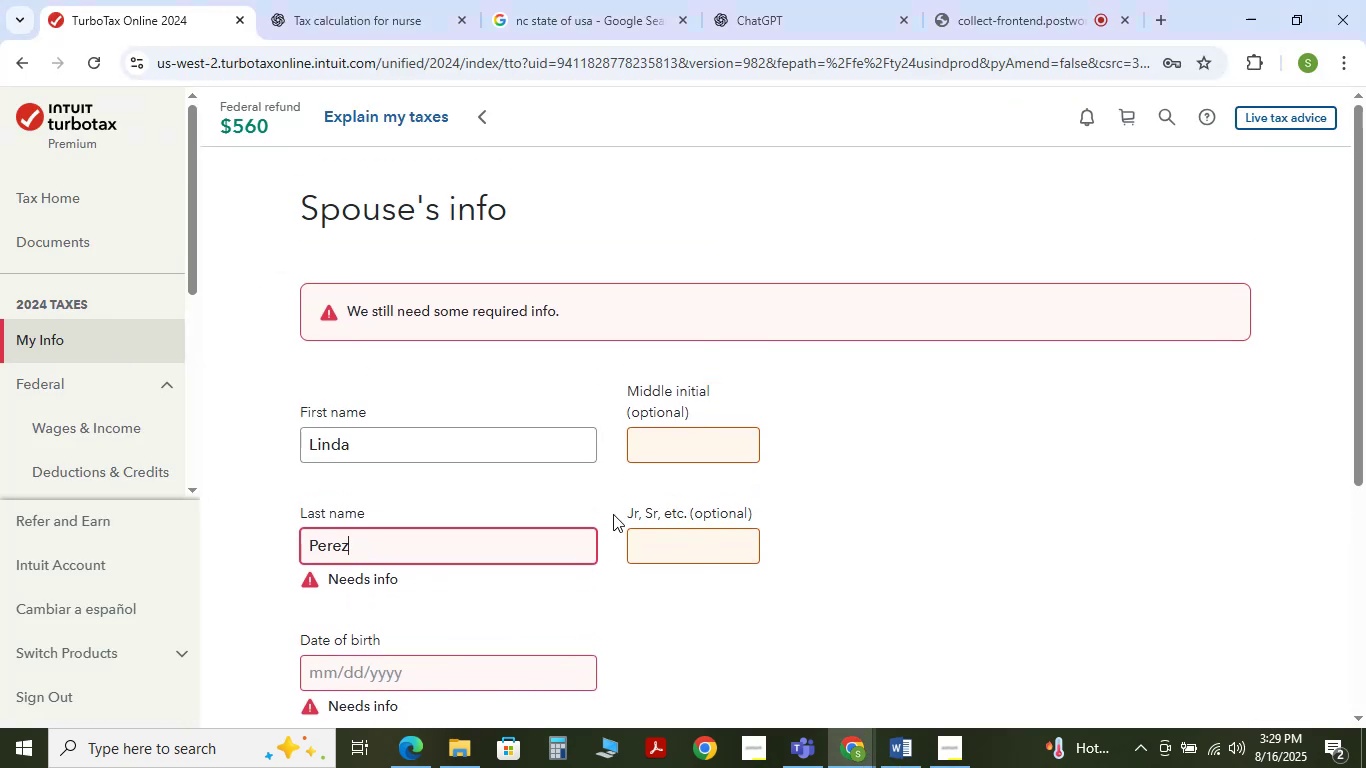 
scroll: coordinate [613, 514], scroll_direction: down, amount: 1.0
 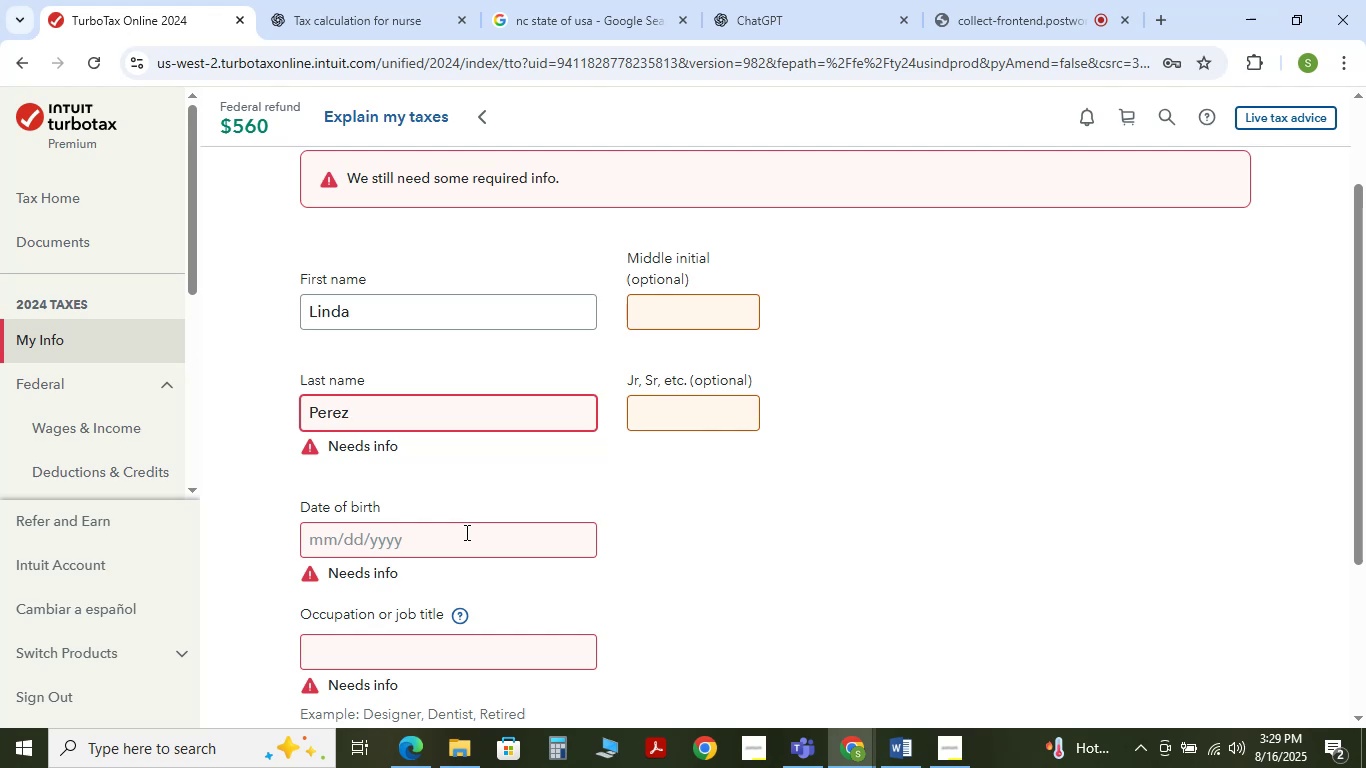 
left_click([465, 532])
 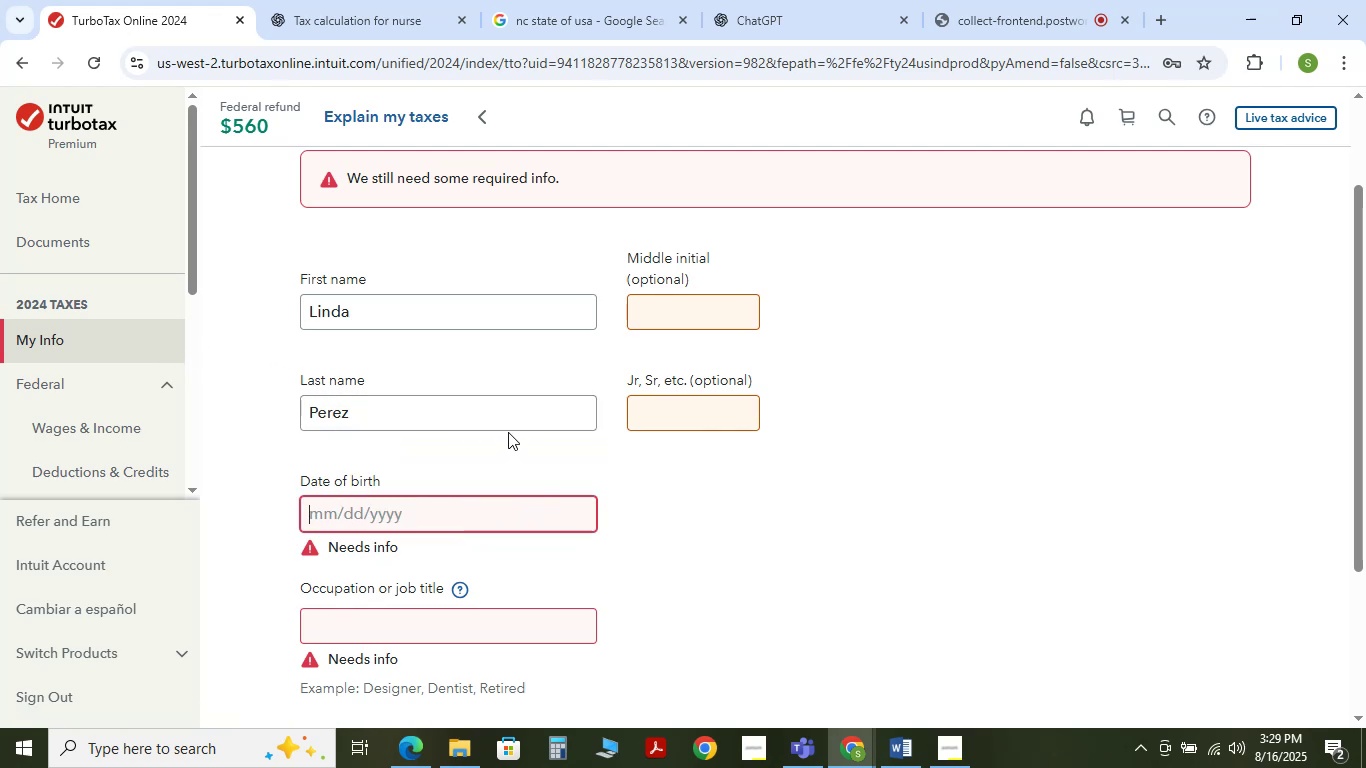 
wait(10.13)
 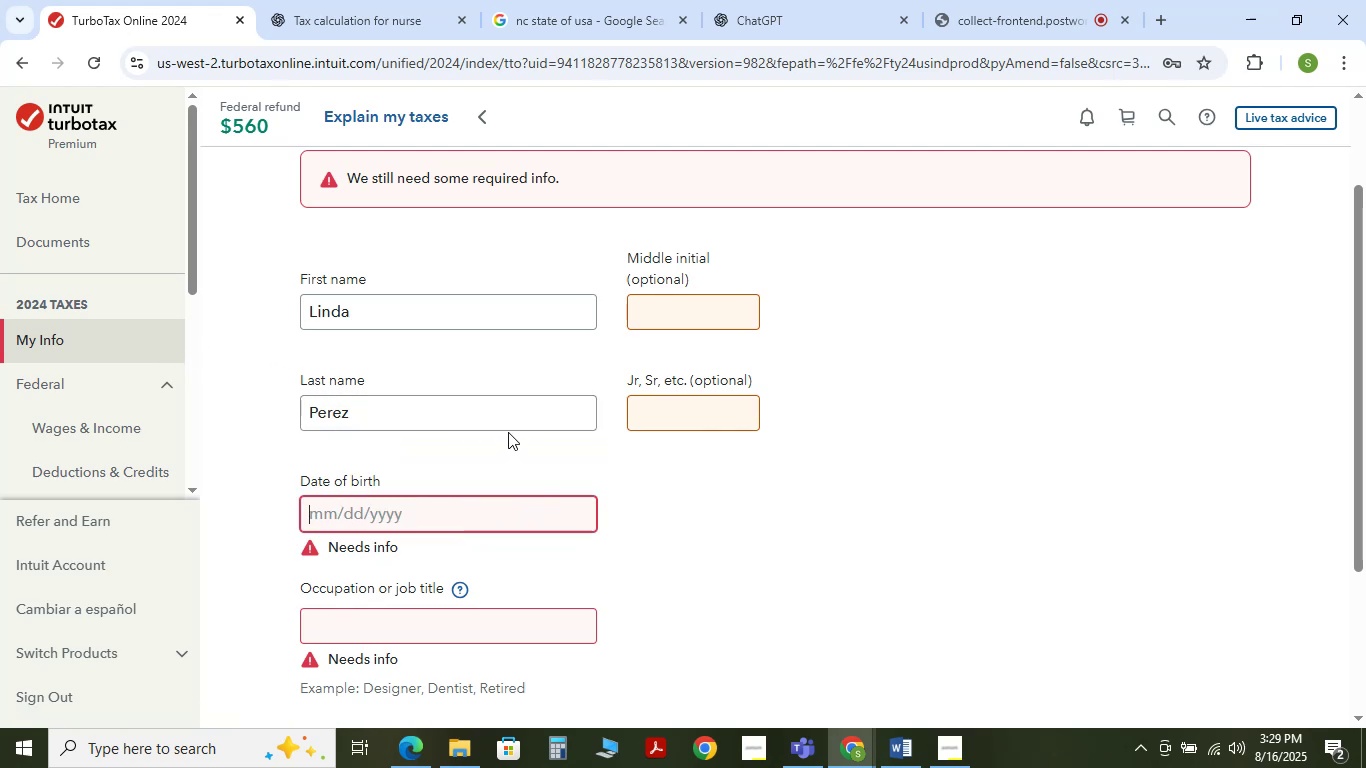 
scroll: coordinate [402, 353], scroll_direction: down, amount: 2.0
 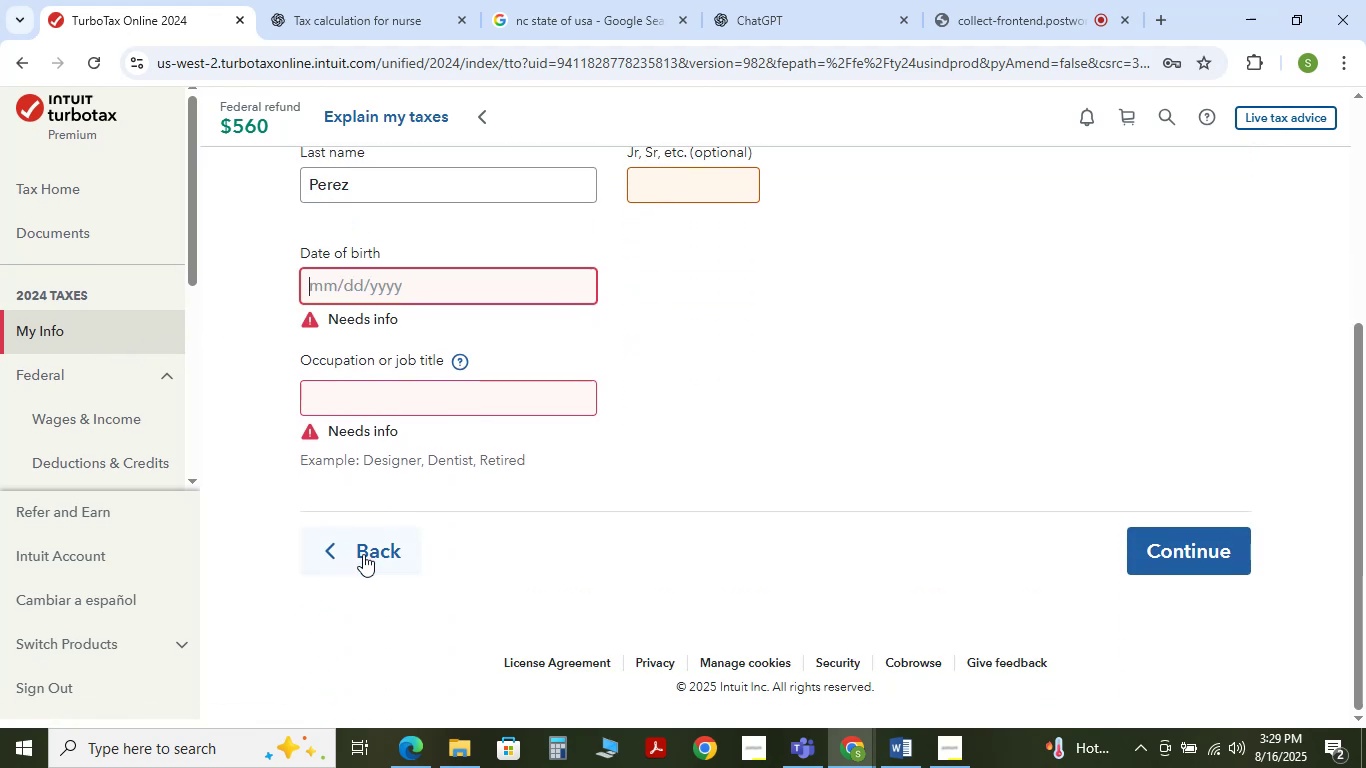 
left_click([364, 554])
 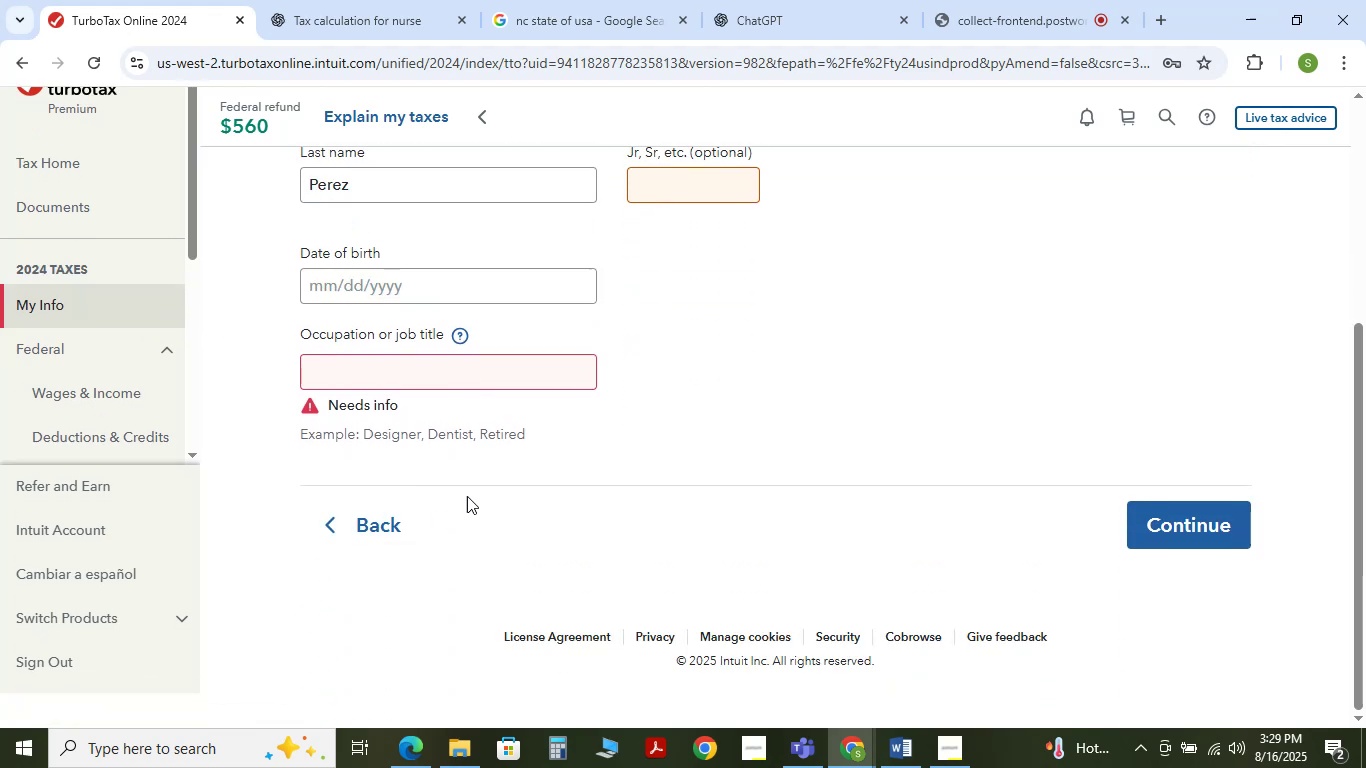 
scroll: coordinate [696, 410], scroll_direction: up, amount: 1.0
 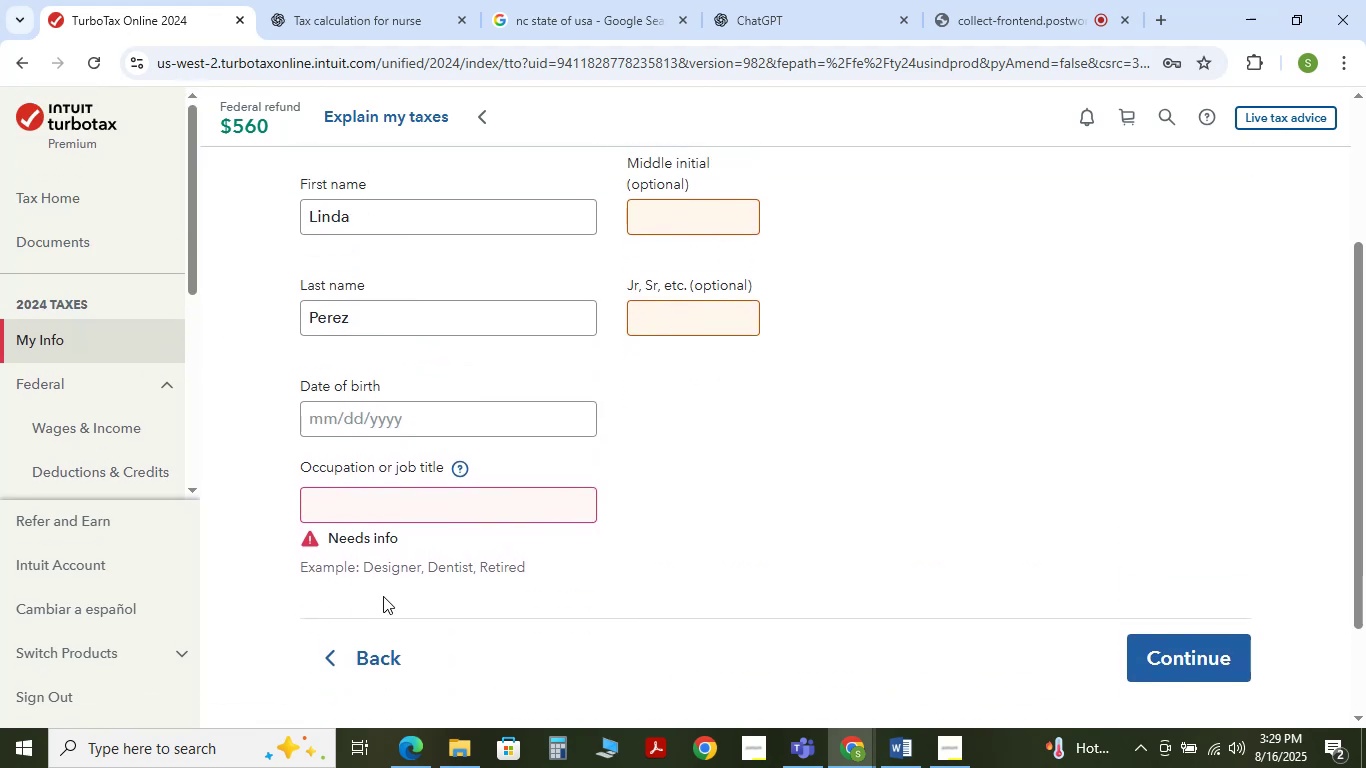 
left_click([358, 643])
 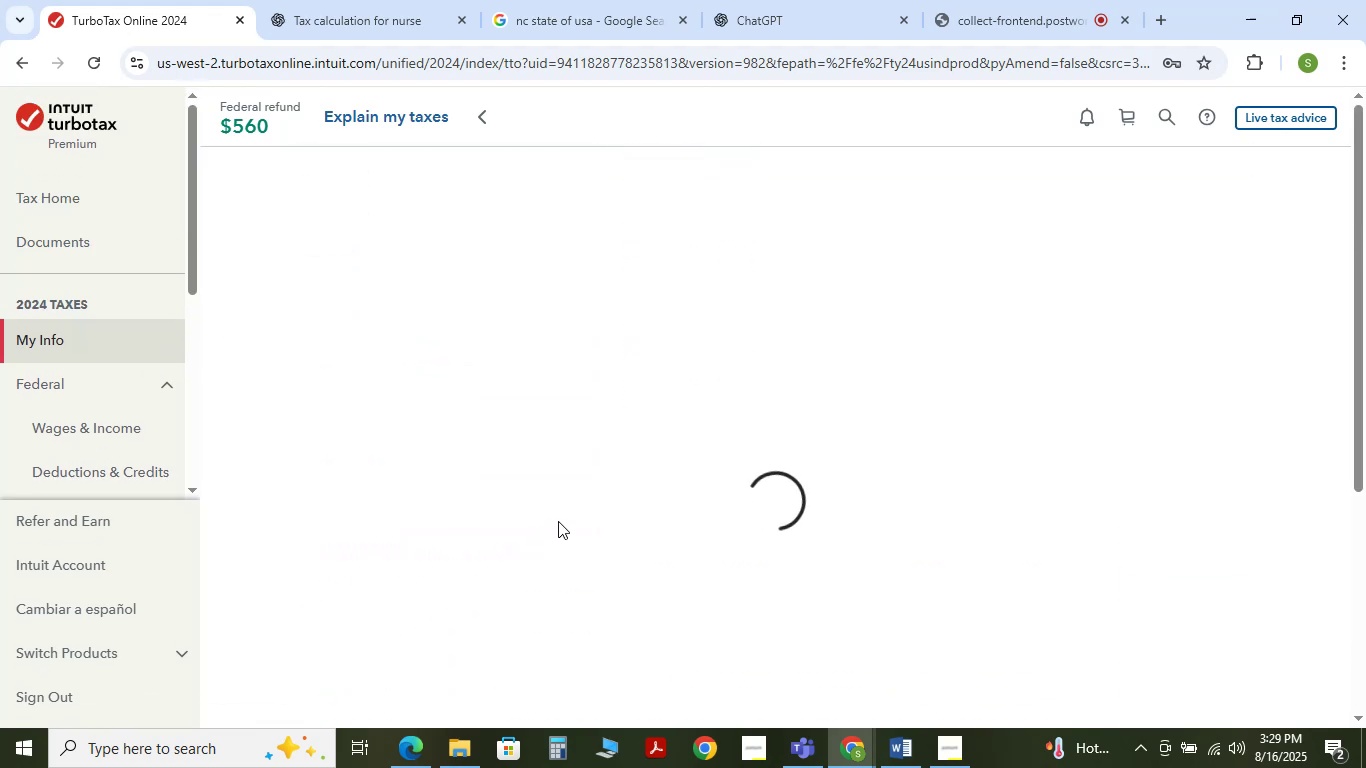 
scroll: coordinate [376, 637], scroll_direction: down, amount: 3.0
 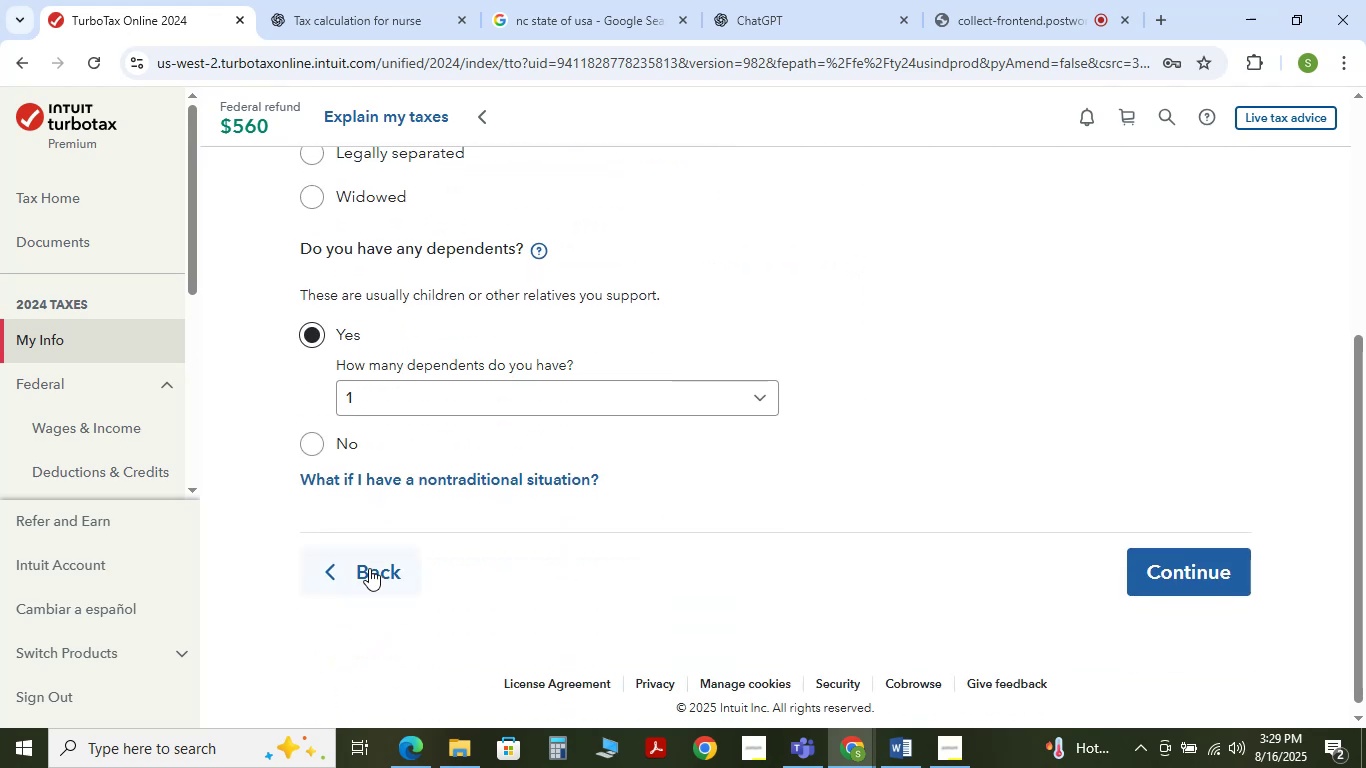 
left_click([369, 563])
 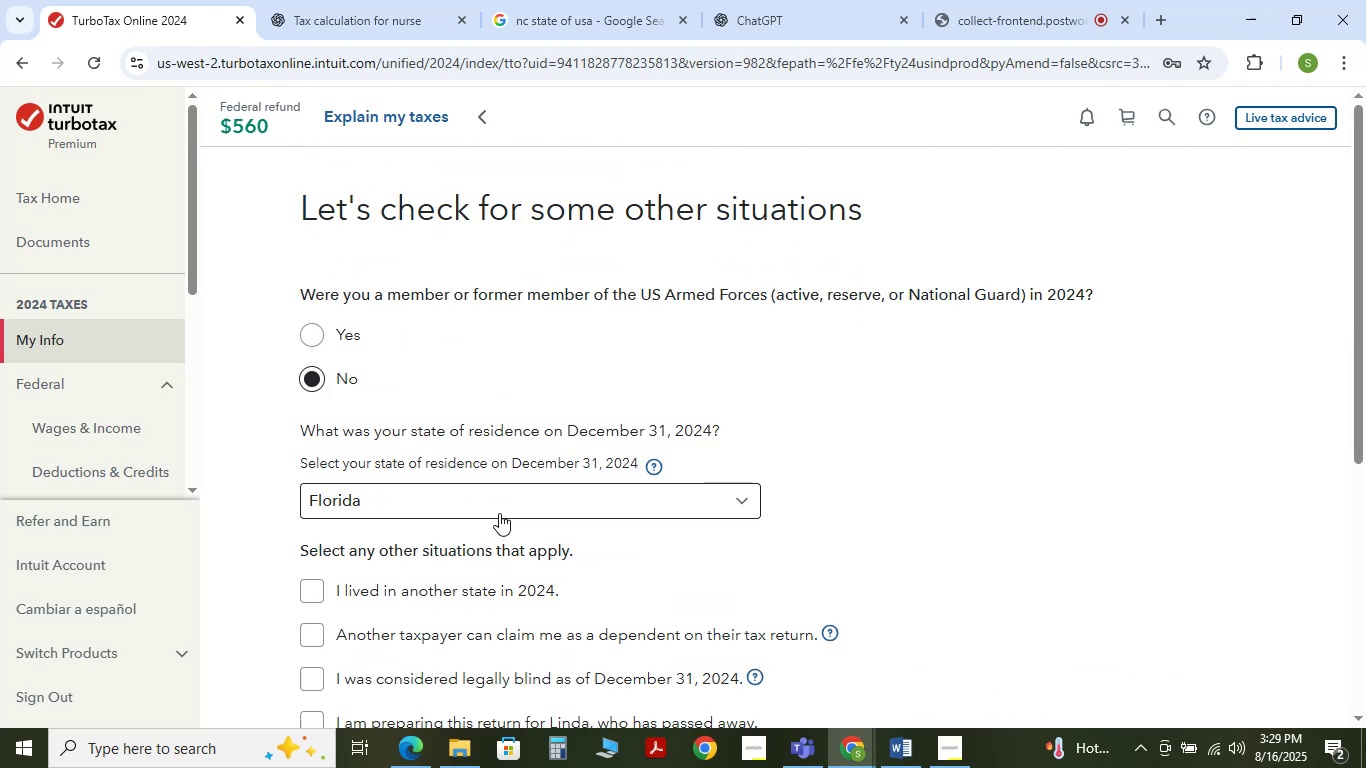 
scroll: coordinate [332, 622], scroll_direction: down, amount: 3.0
 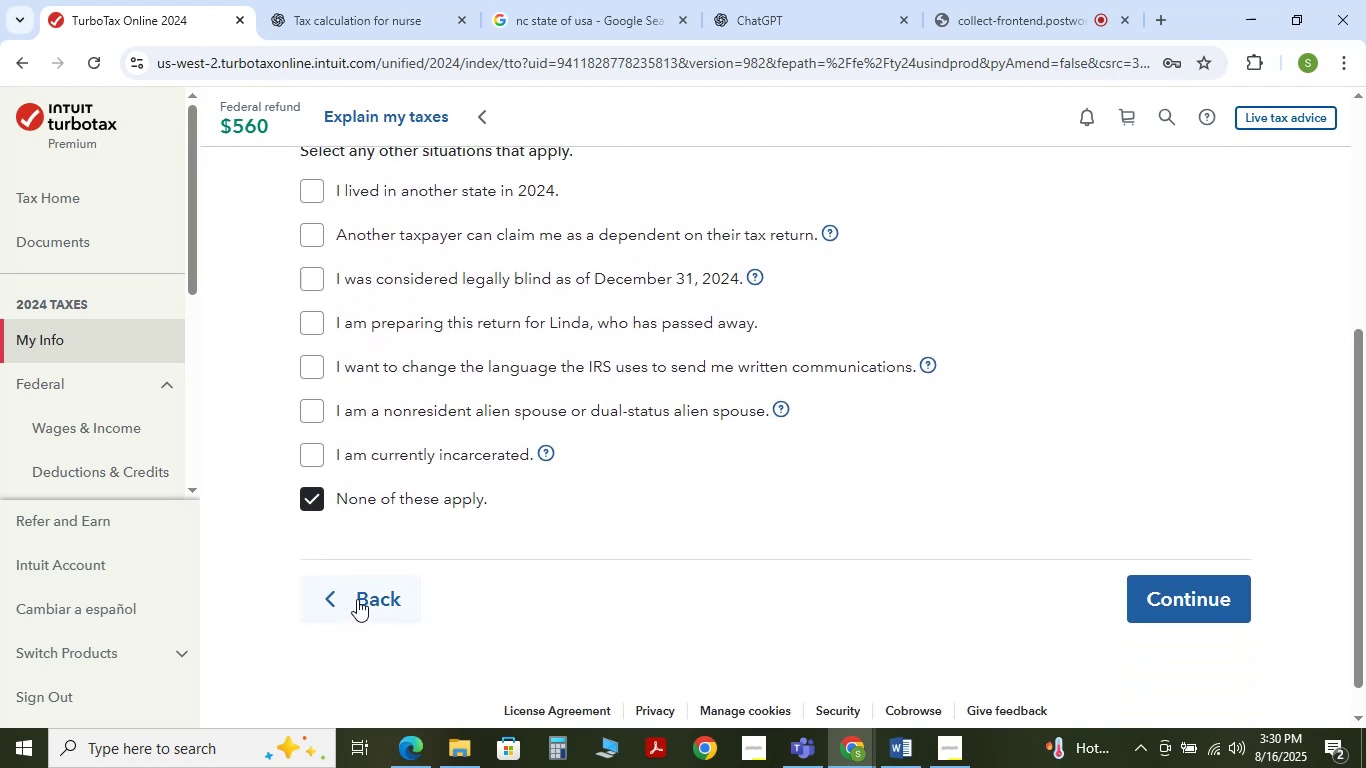 
left_click([357, 599])
 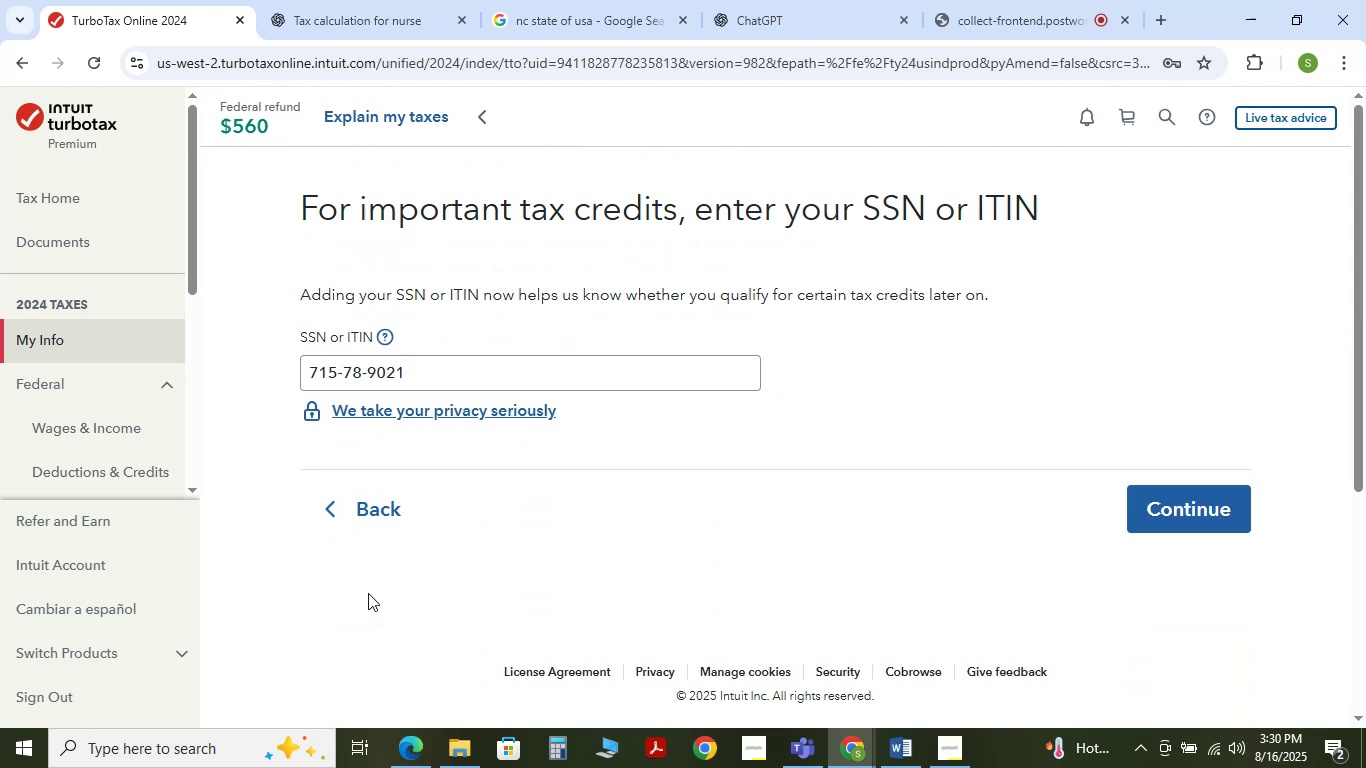 
left_click([368, 523])
 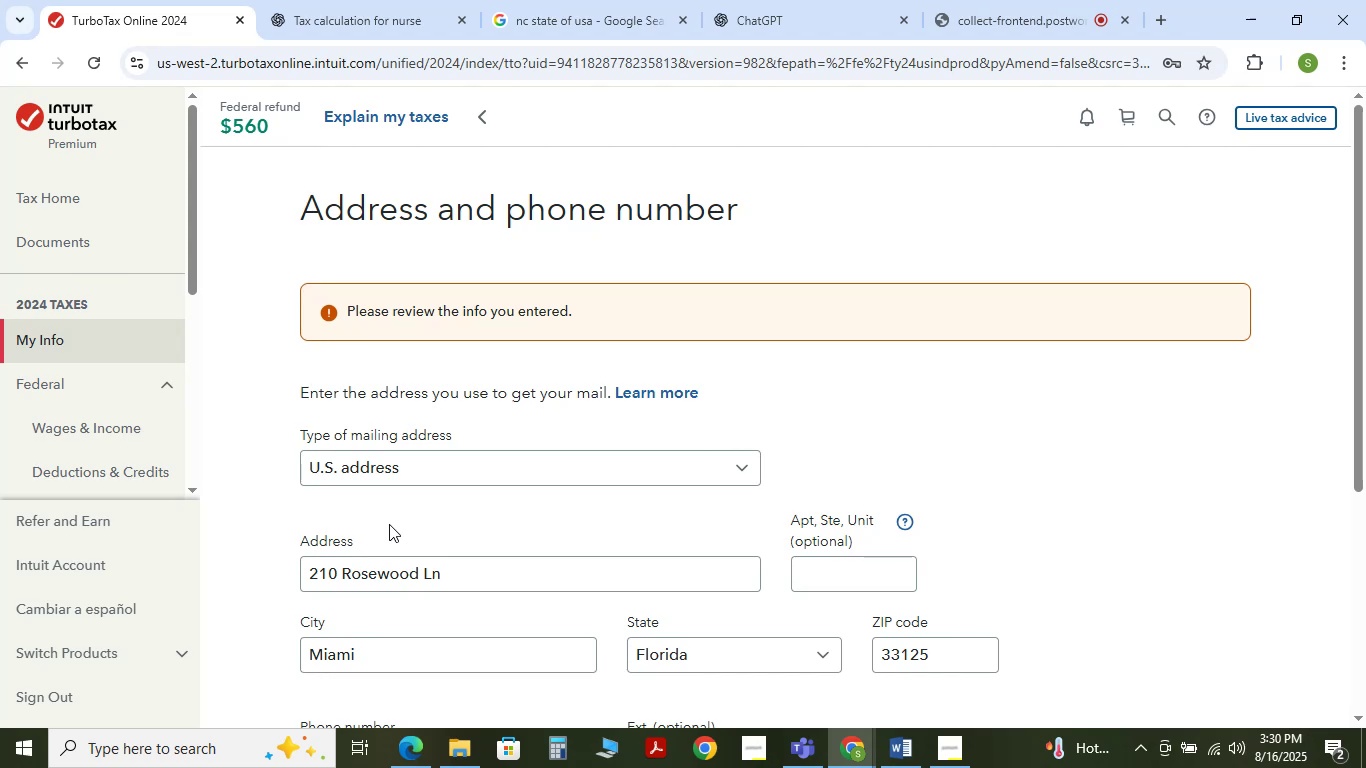 
scroll: coordinate [424, 584], scroll_direction: down, amount: 2.0
 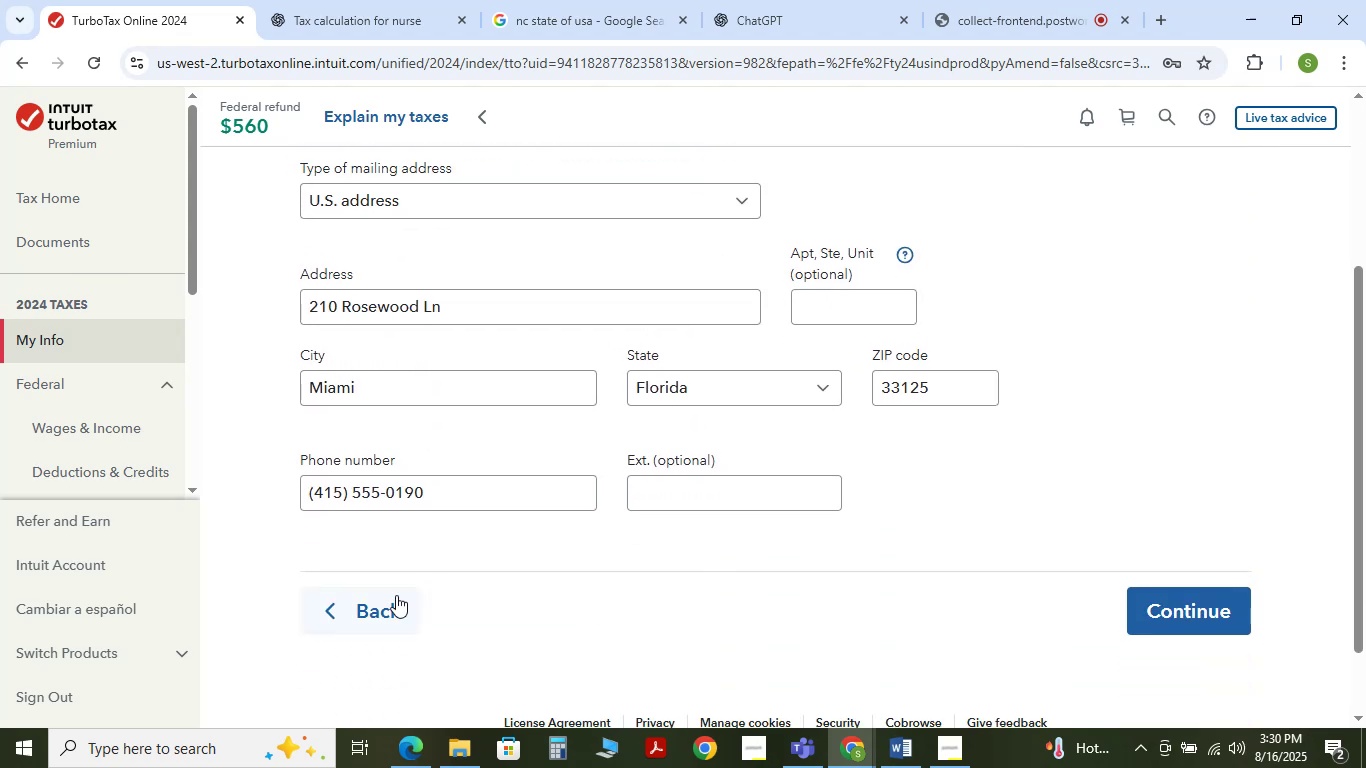 
left_click([378, 605])
 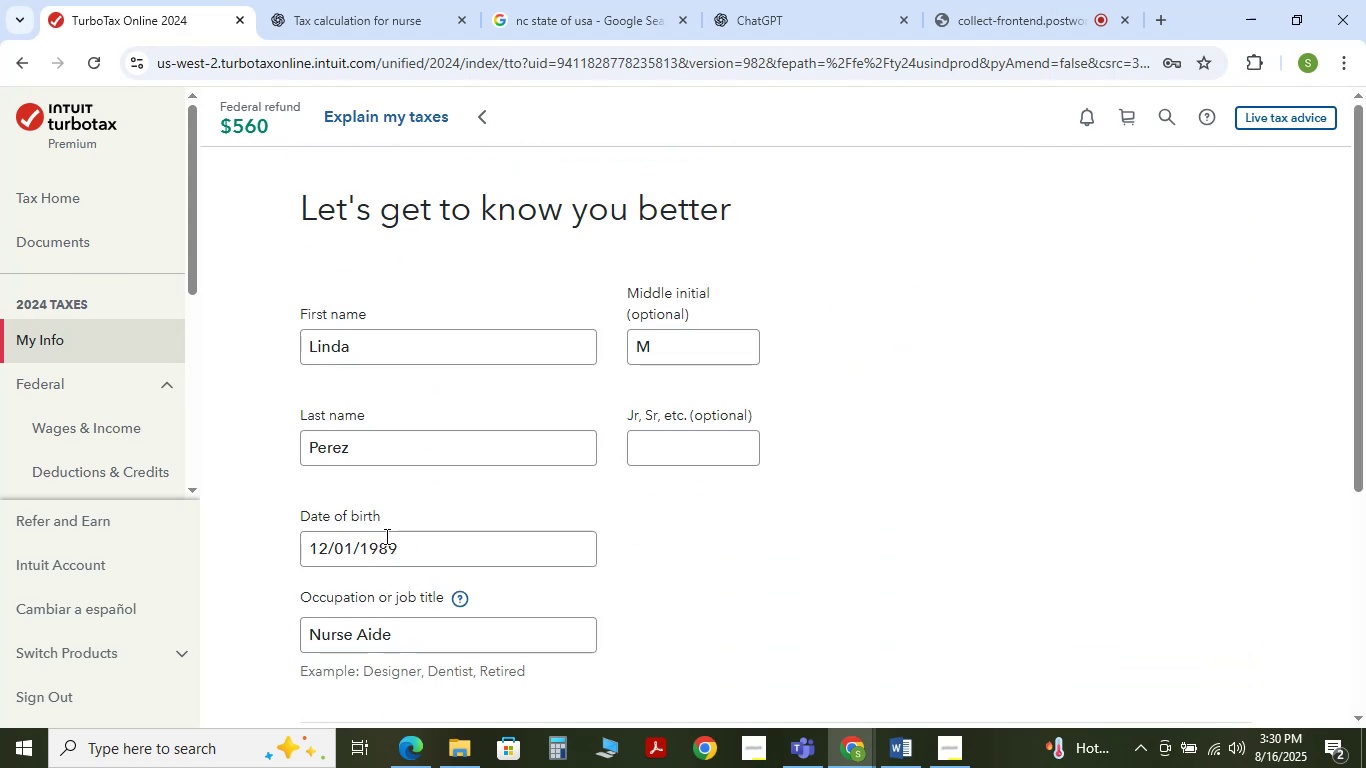 
double_click([416, 550])
 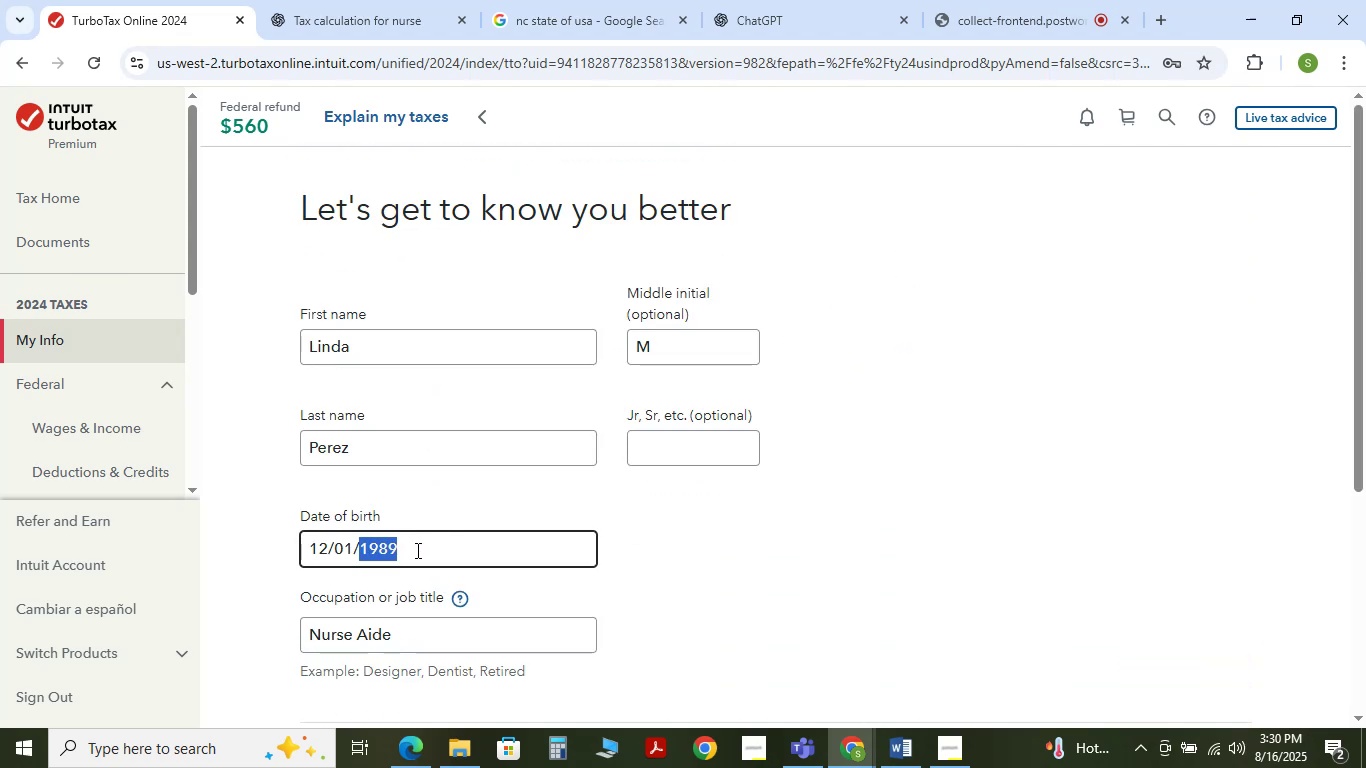 
triple_click([416, 550])
 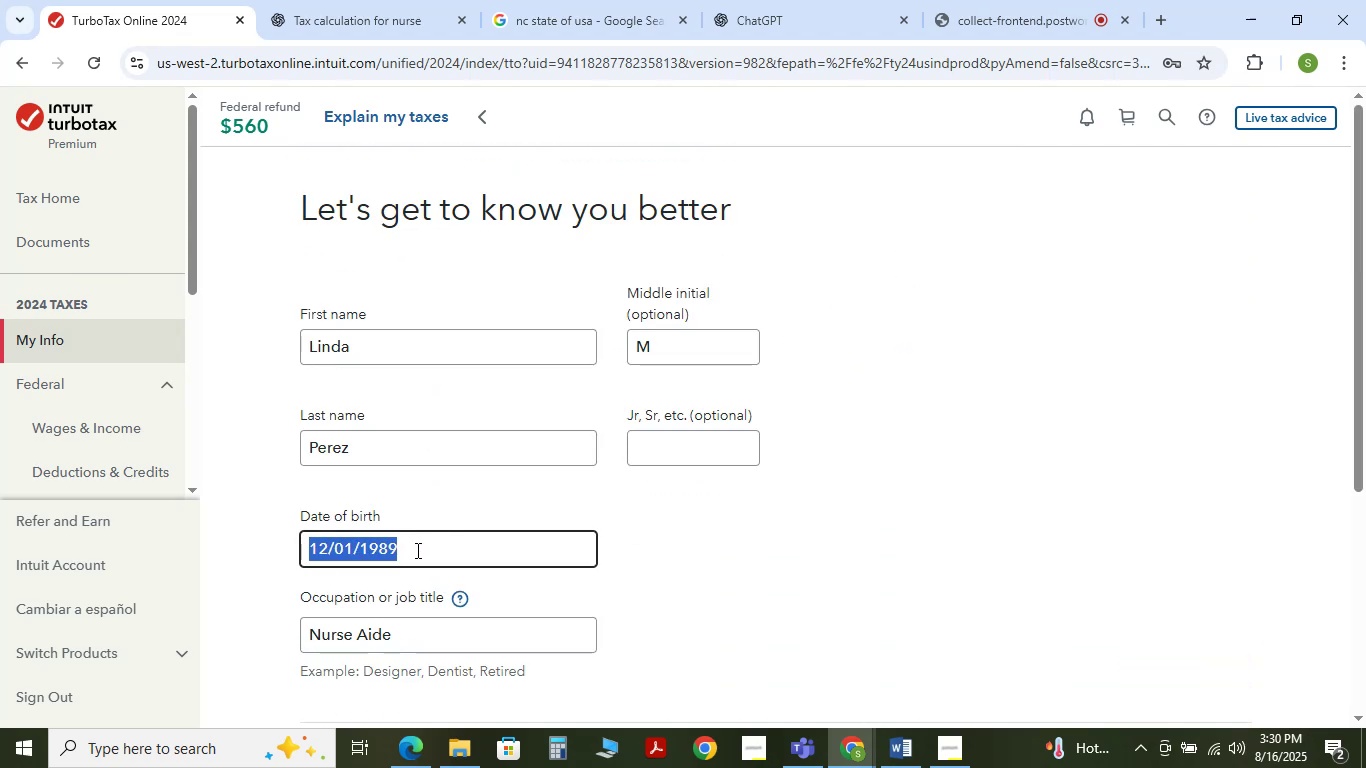 
key(Control+C)
 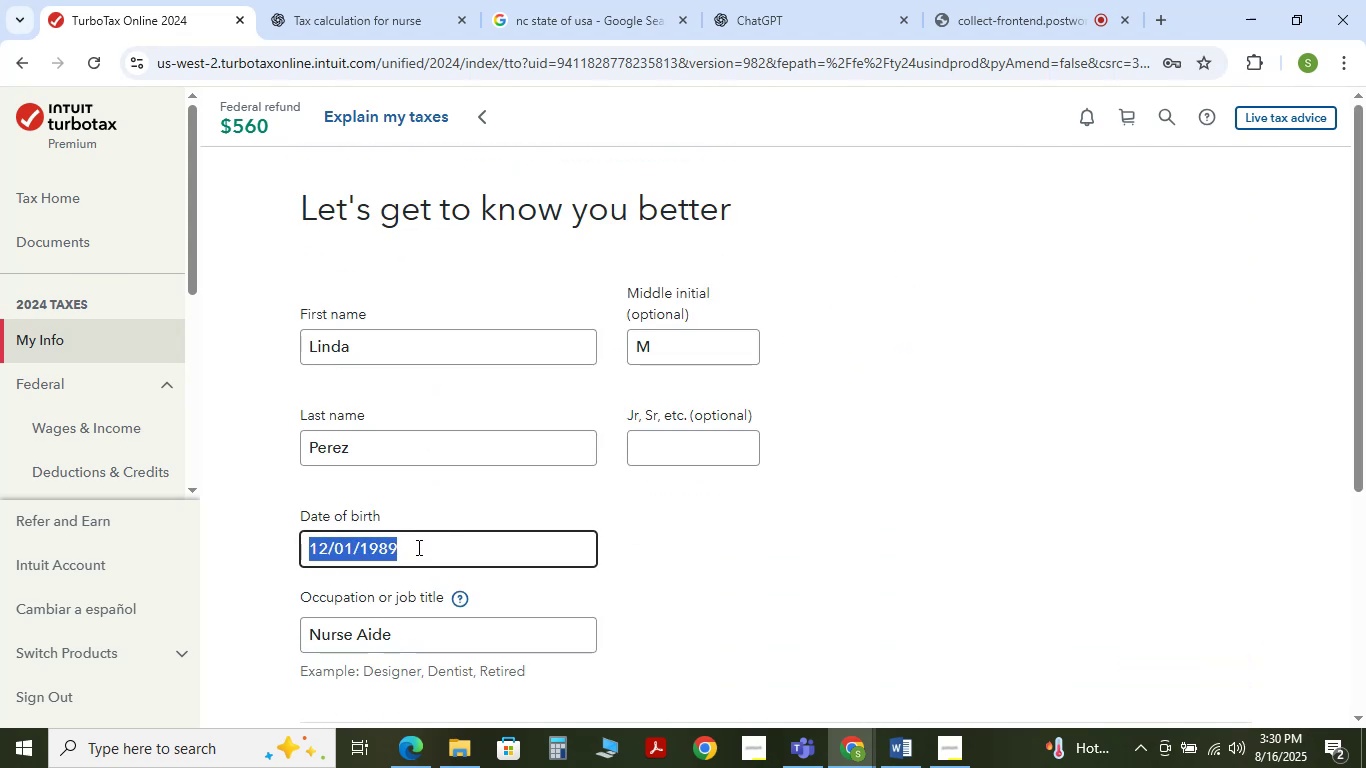 
key(Control+C)
 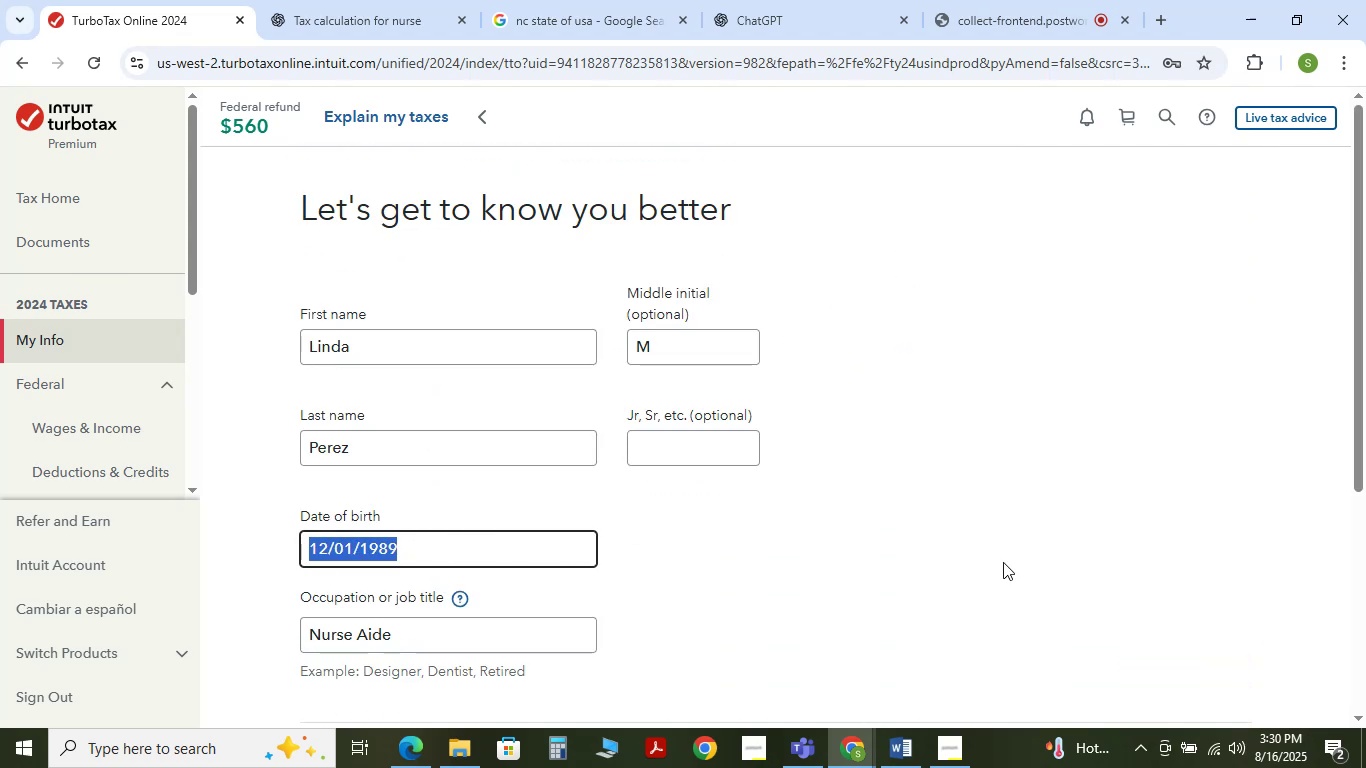 
scroll: coordinate [1035, 565], scroll_direction: down, amount: 2.0
 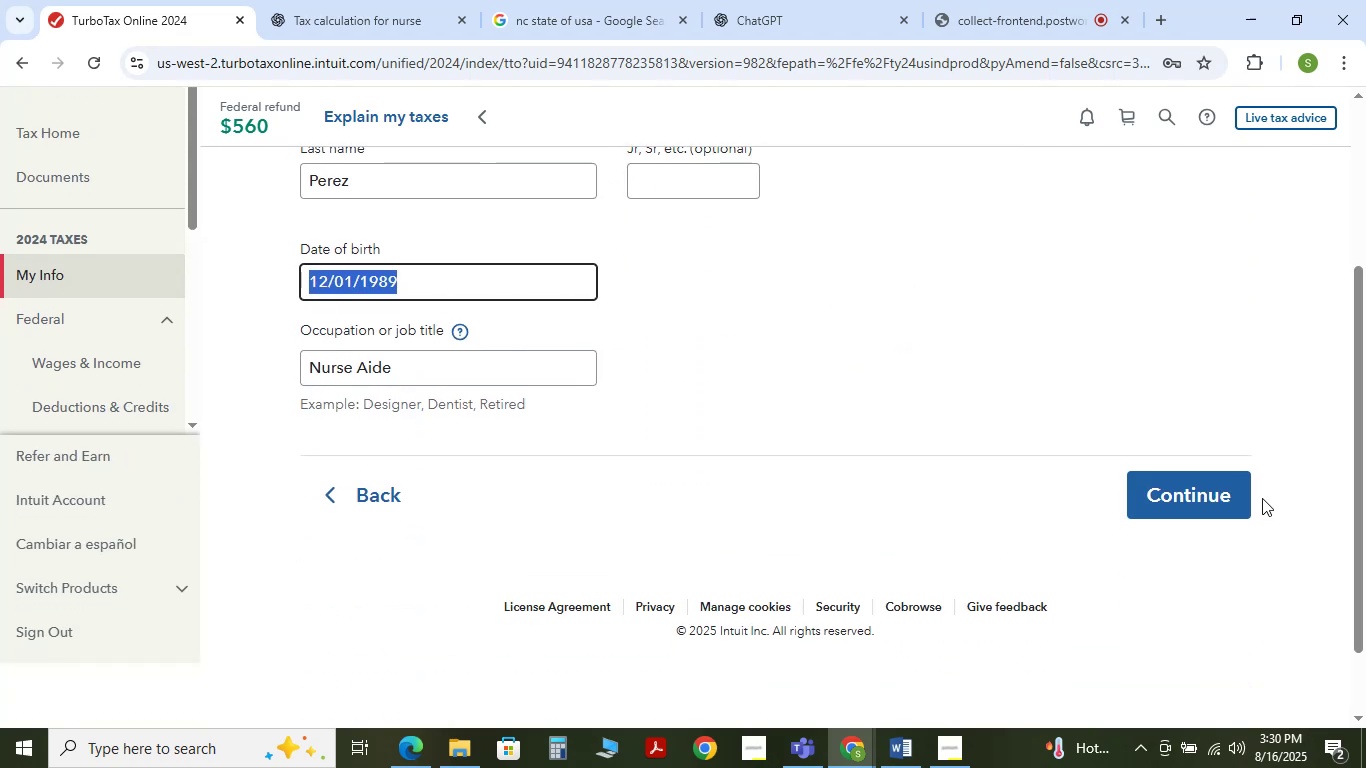 
left_click([1226, 499])
 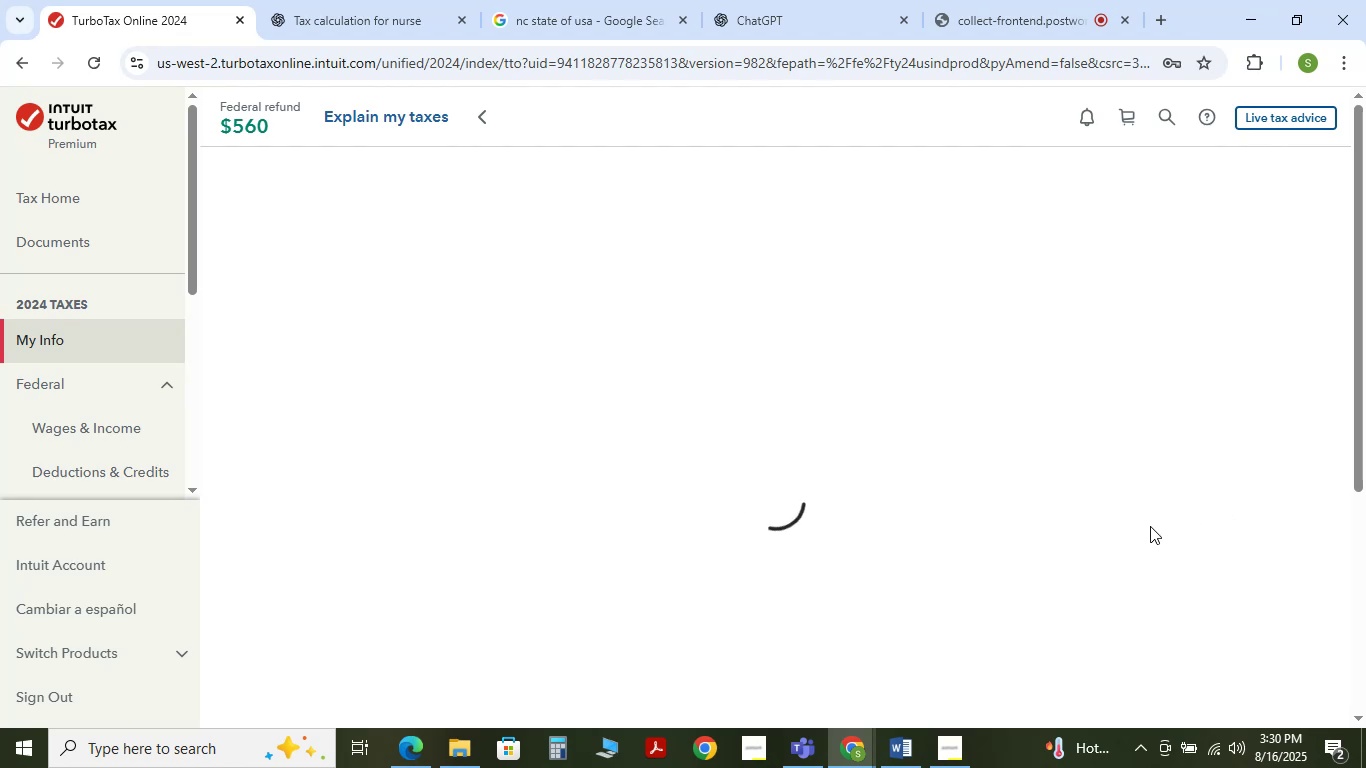 
scroll: coordinate [1150, 526], scroll_direction: down, amount: 2.0
 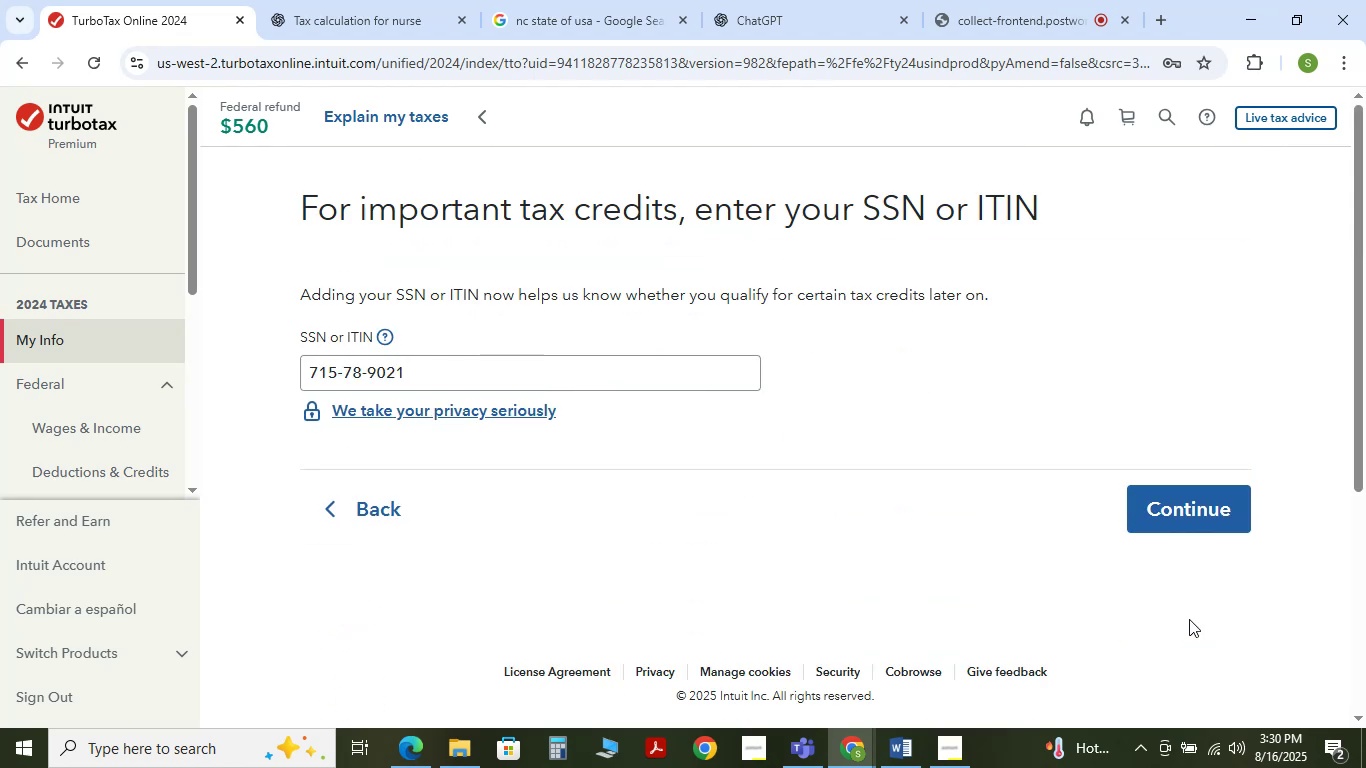 
left_click([1188, 542])
 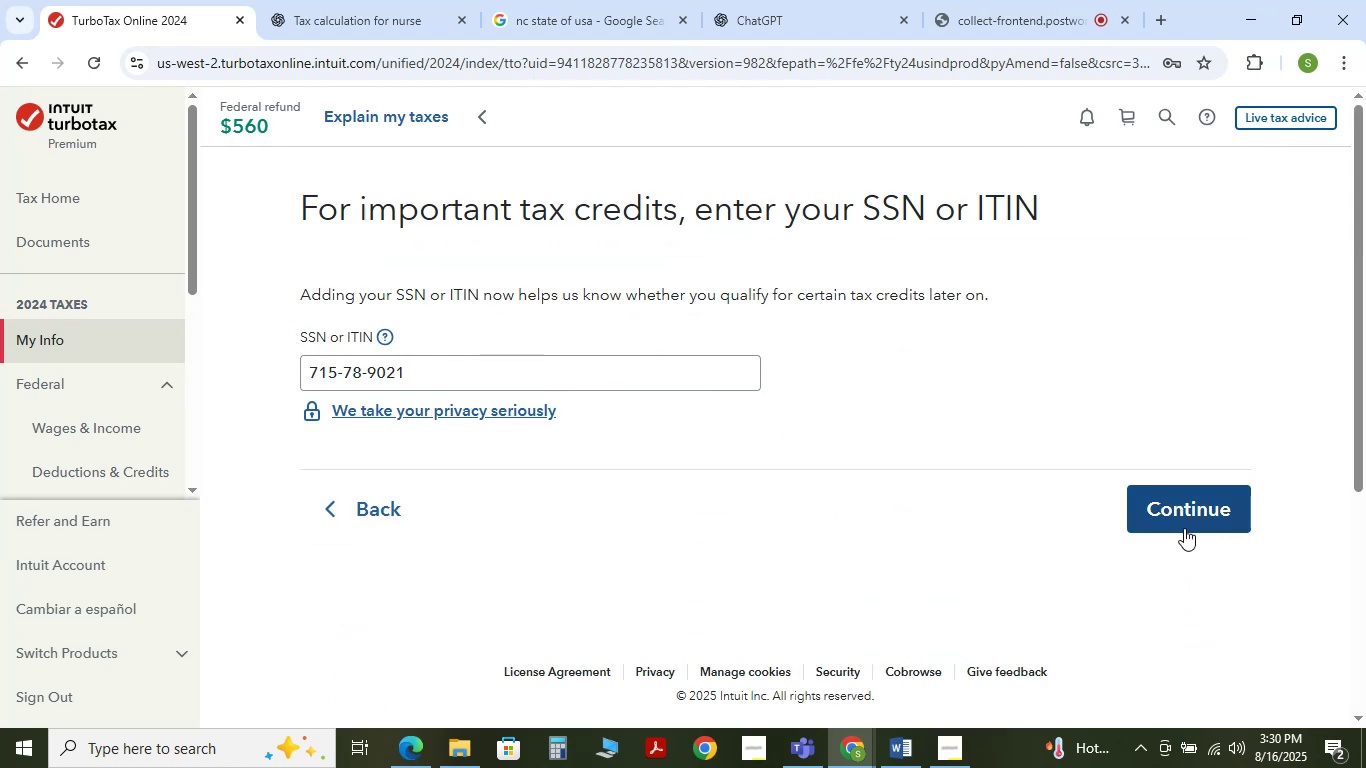 
left_click([1184, 528])
 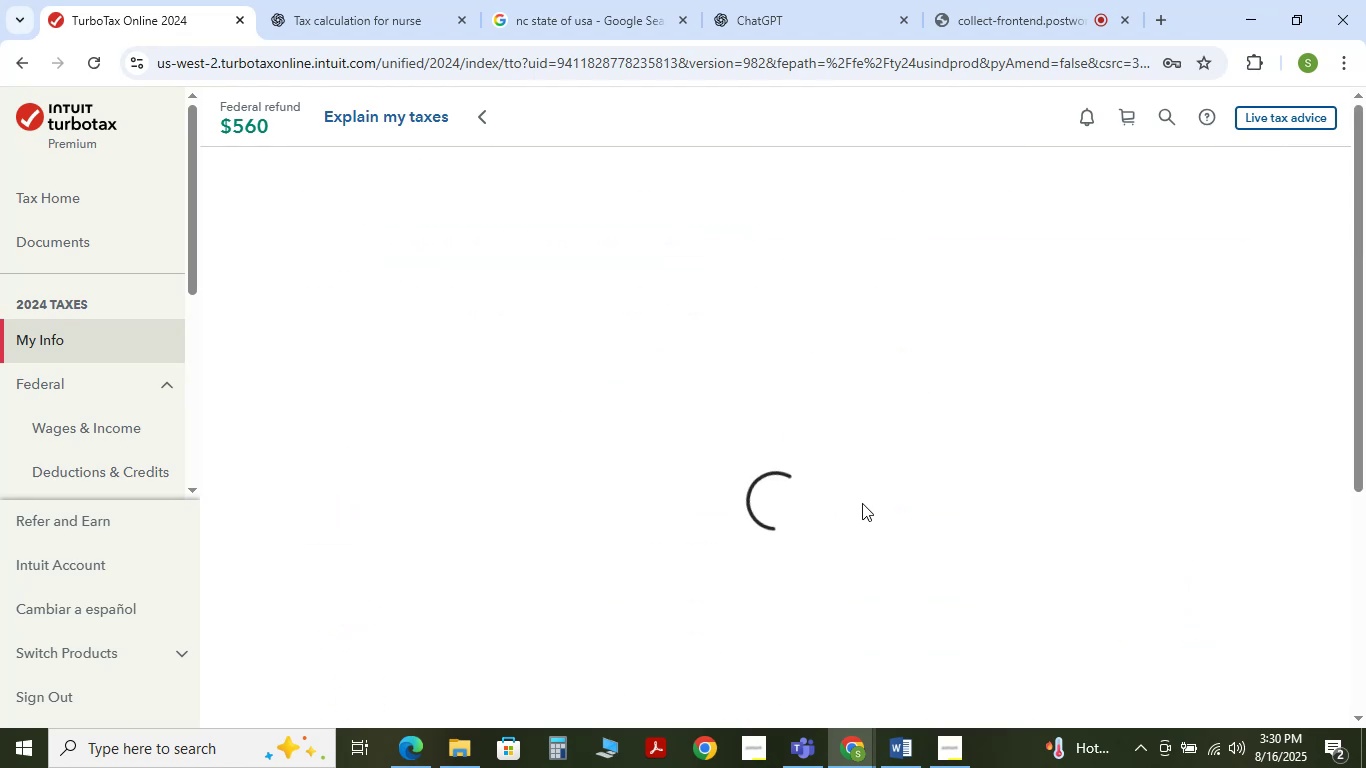 
scroll: coordinate [649, 479], scroll_direction: down, amount: 3.0
 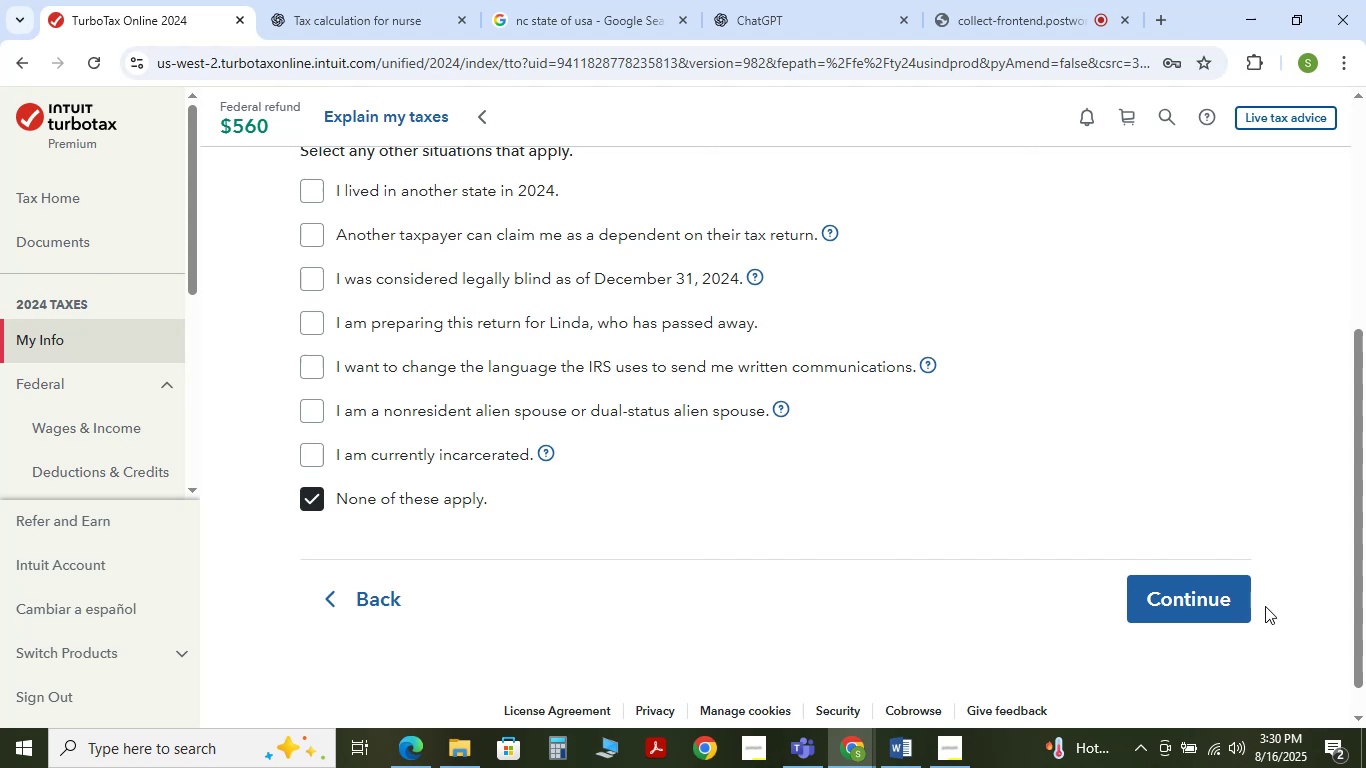 
left_click([1227, 604])
 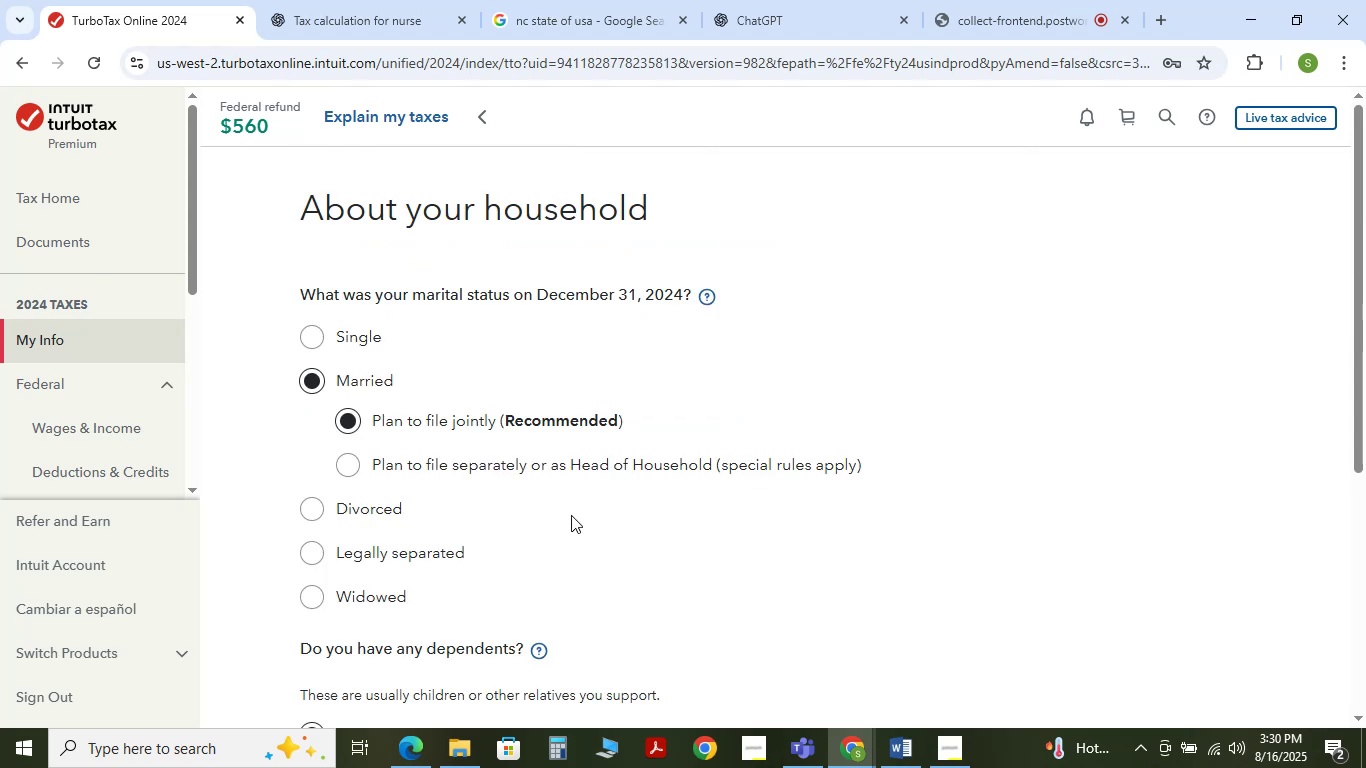 
scroll: coordinate [709, 507], scroll_direction: down, amount: 3.0
 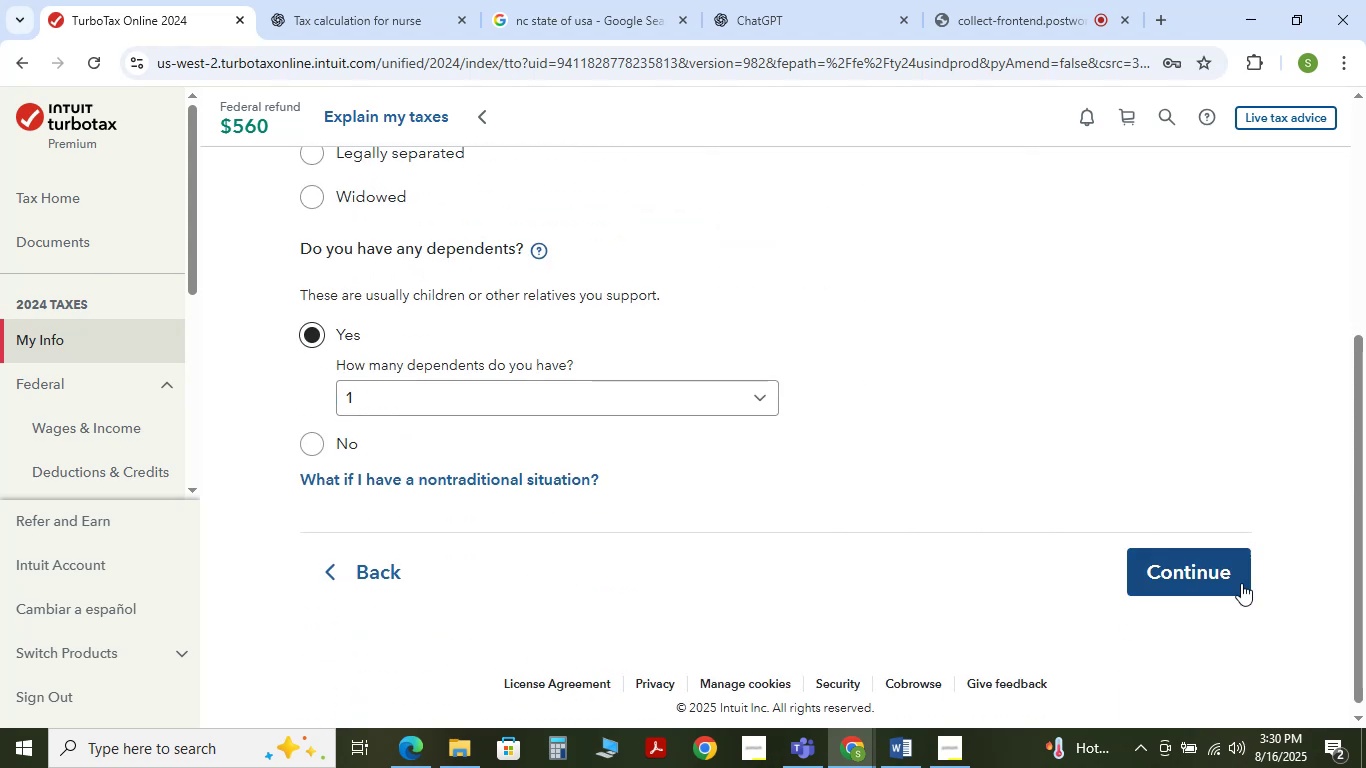 
left_click([1206, 573])
 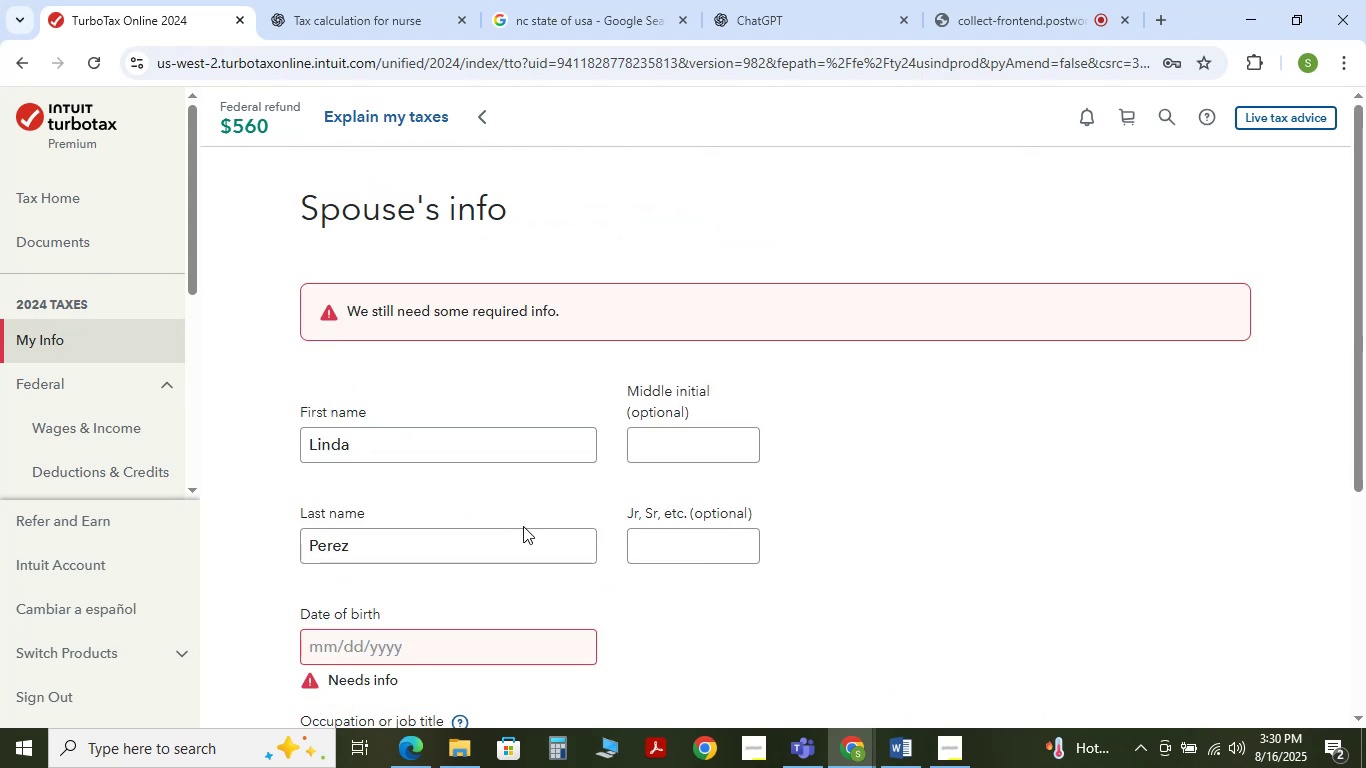 
scroll: coordinate [491, 554], scroll_direction: down, amount: 1.0
 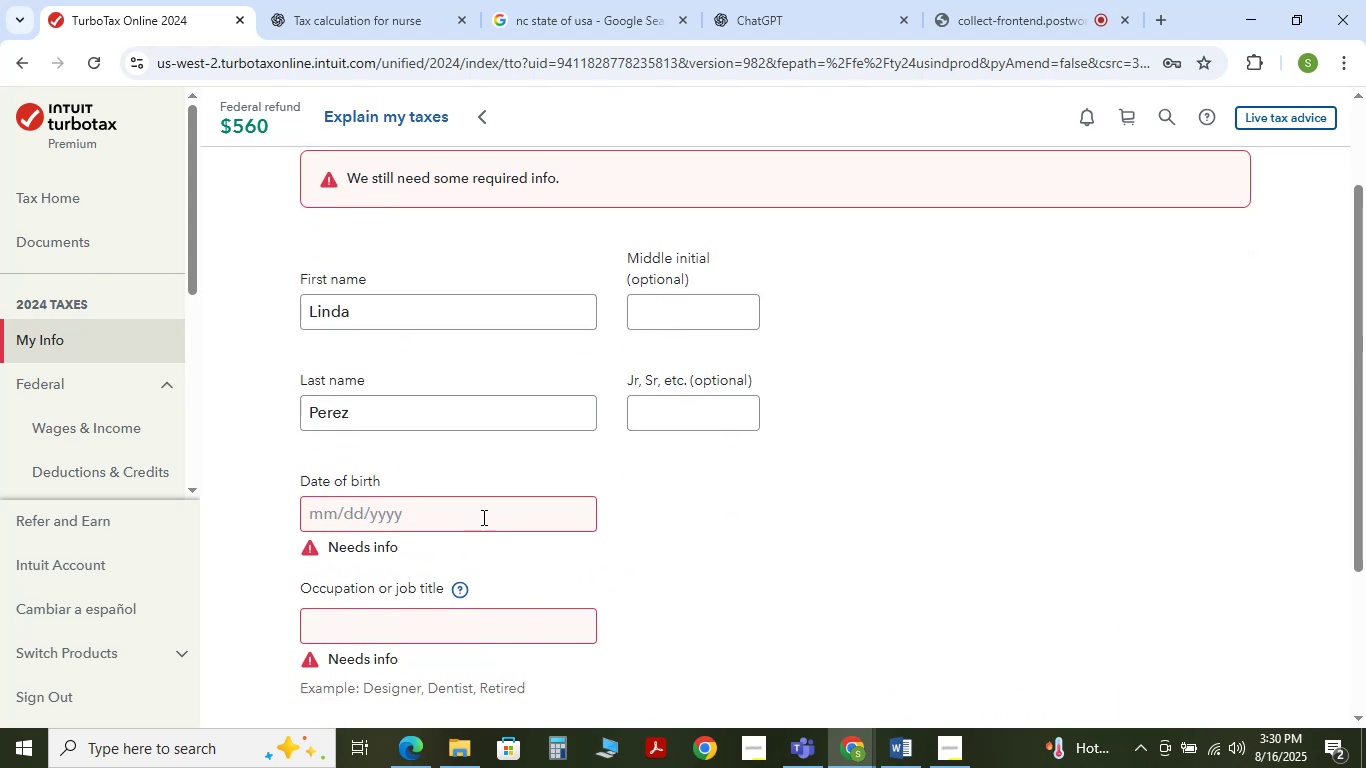 
left_click([482, 517])
 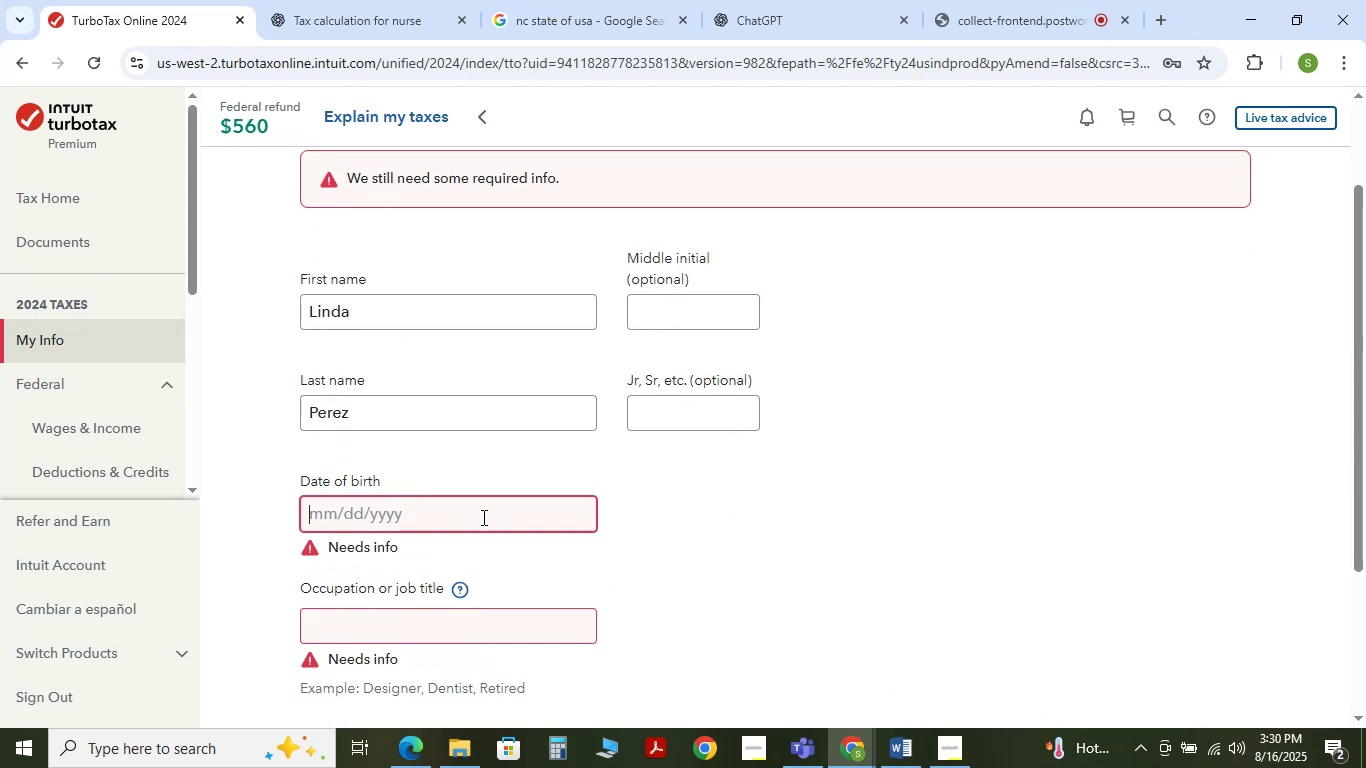 
key(Control+V)
 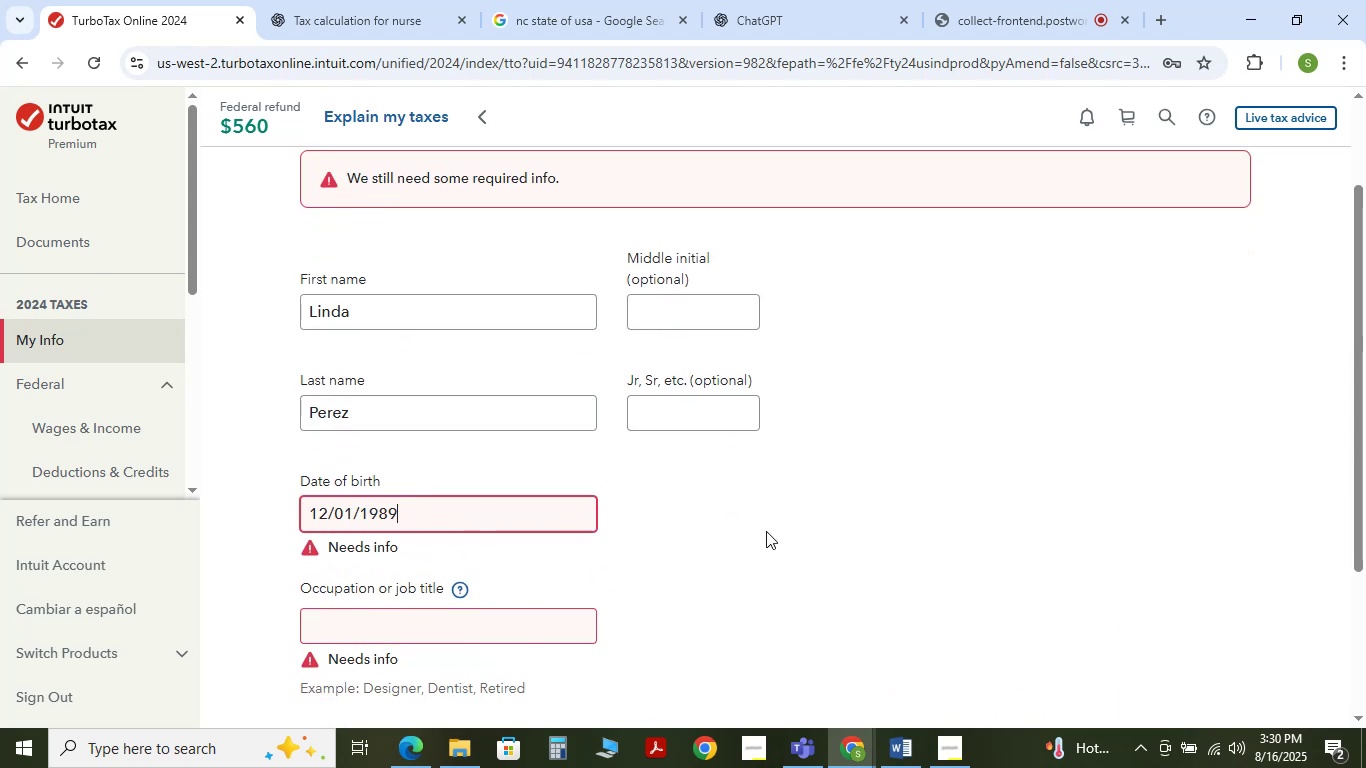 
left_click([788, 534])
 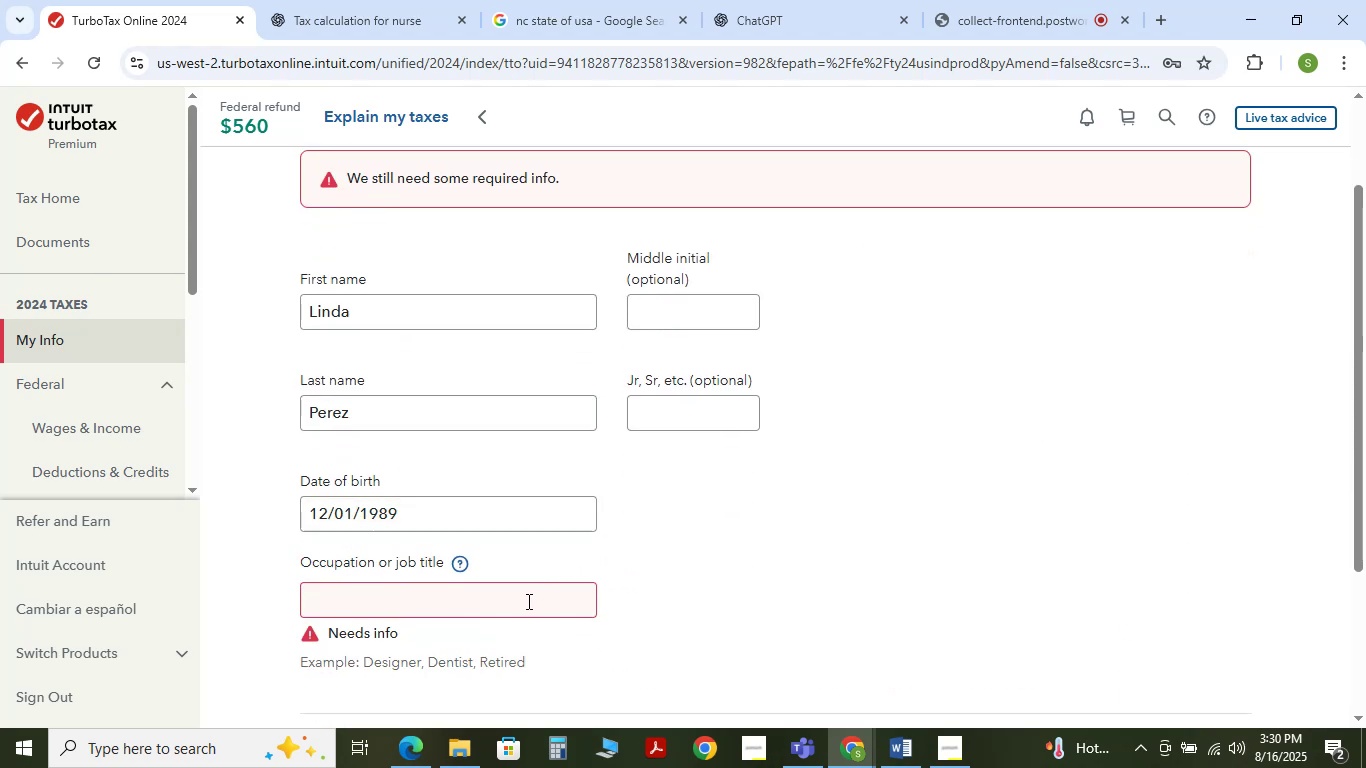 
left_click([525, 601])
 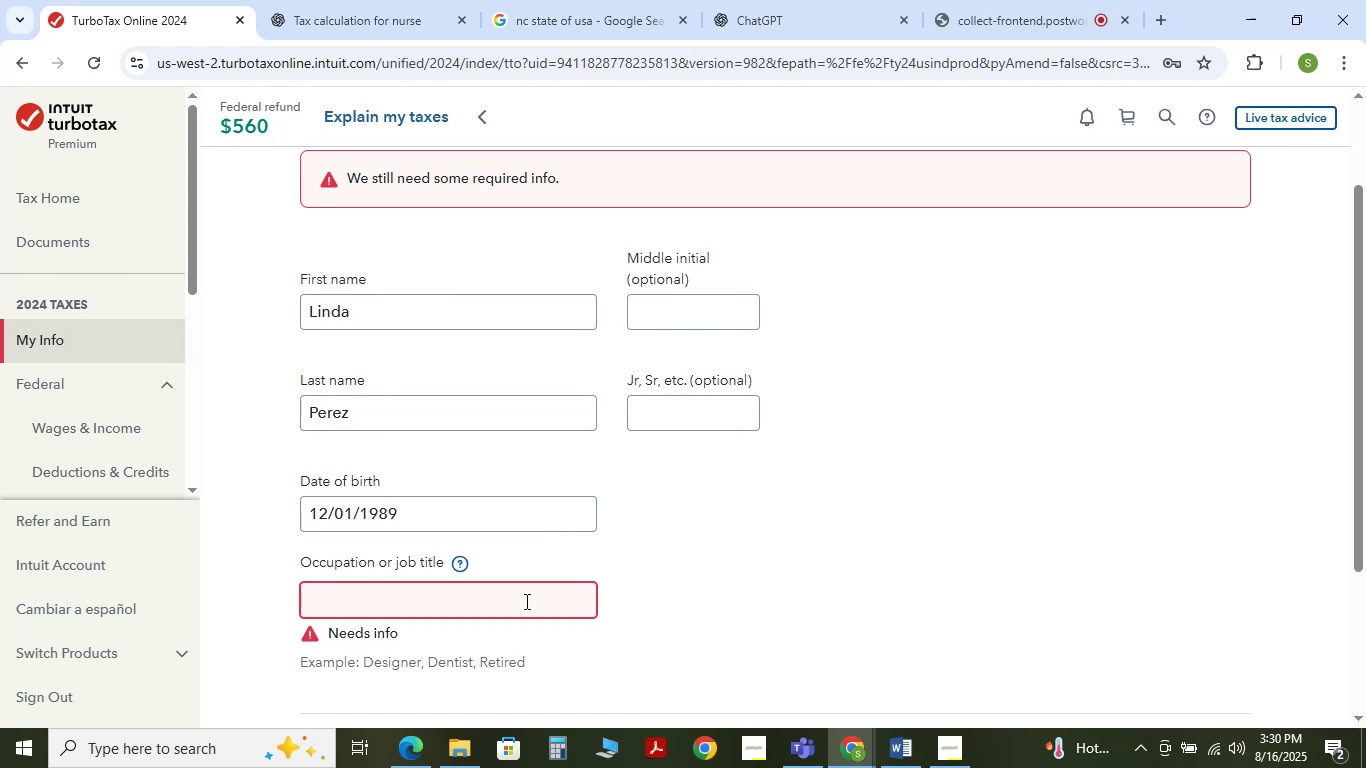 
type(Nurse)
 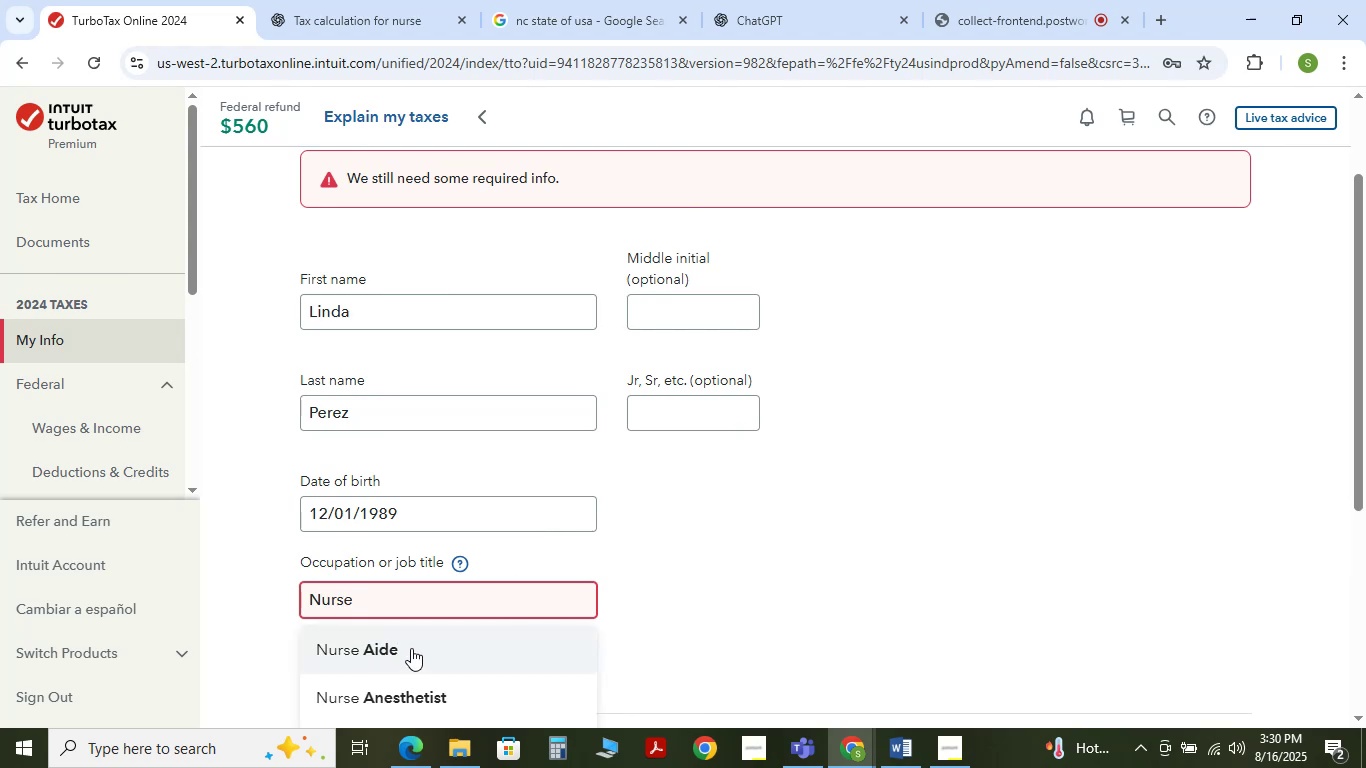 
scroll: coordinate [411, 648], scroll_direction: down, amount: 2.0
 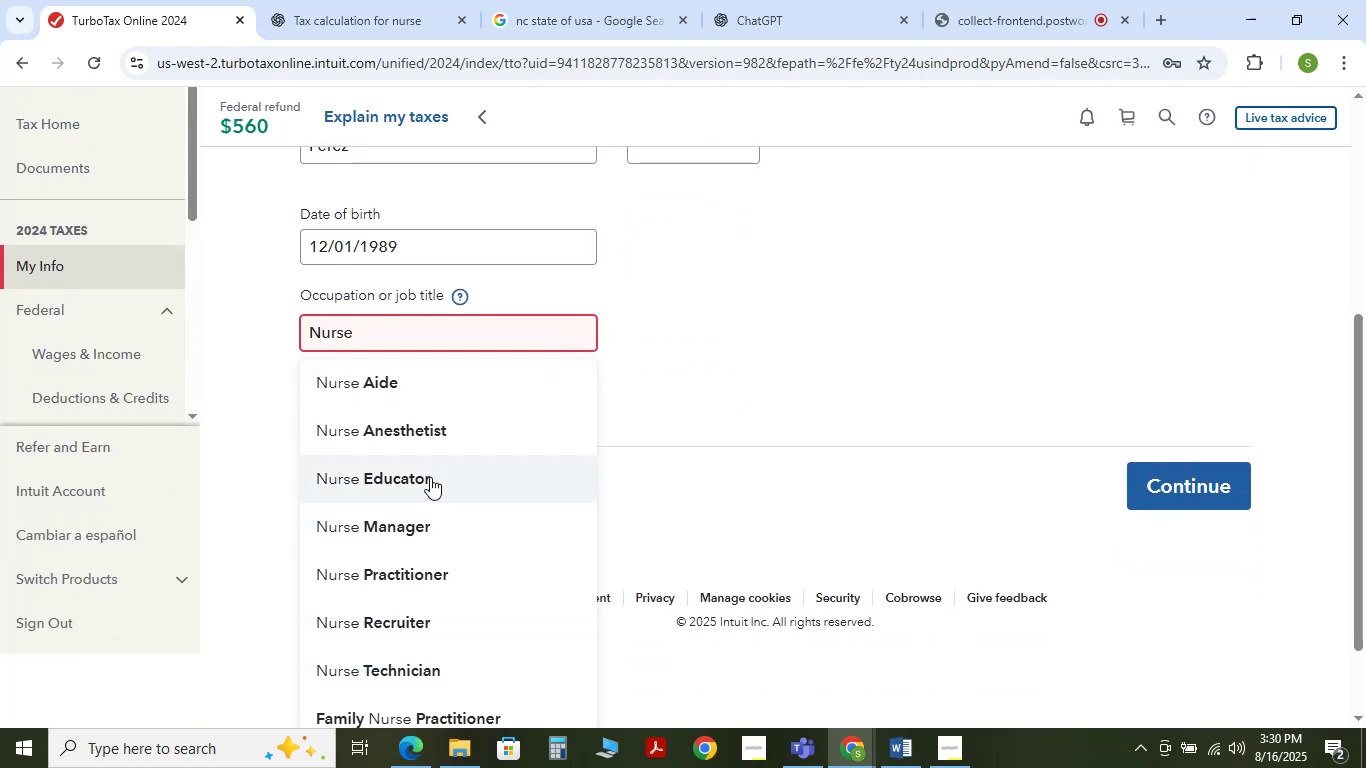 
left_click([443, 390])
 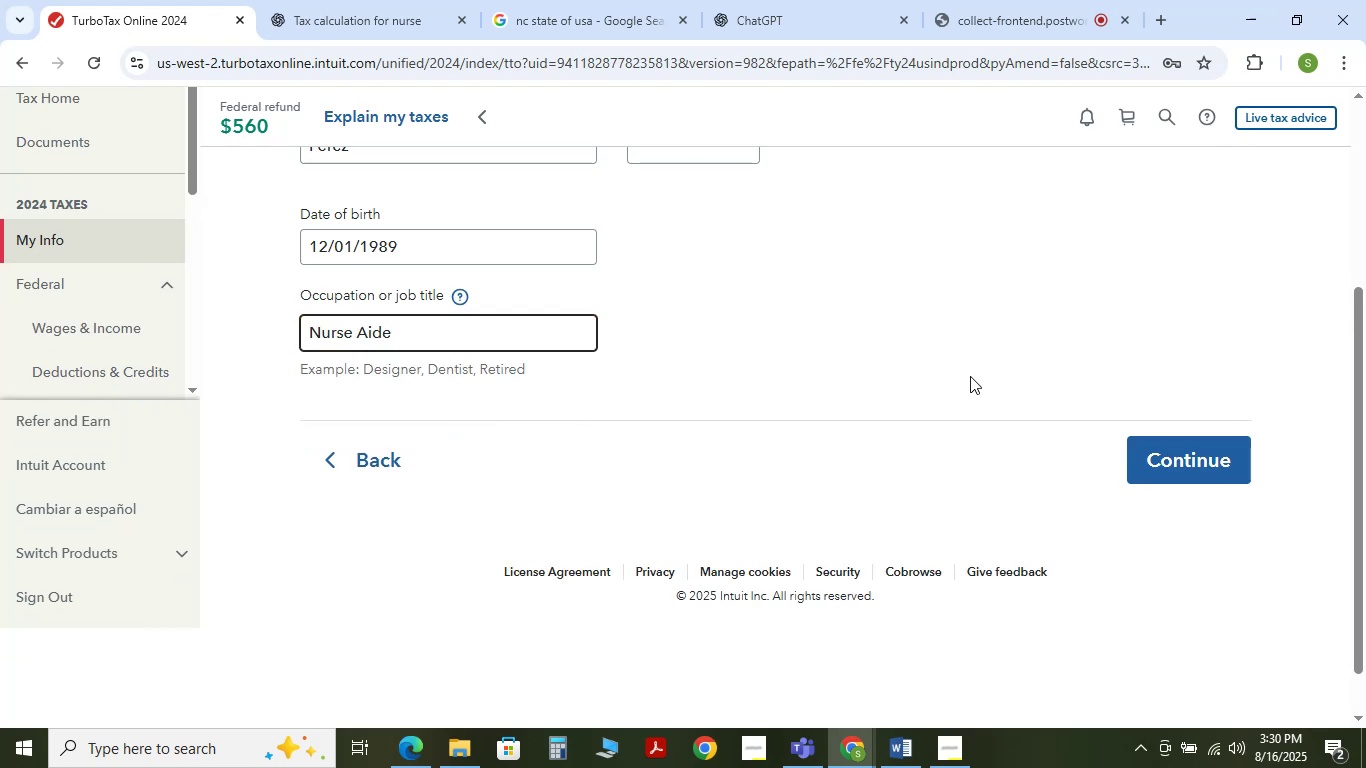 
left_click([970, 376])
 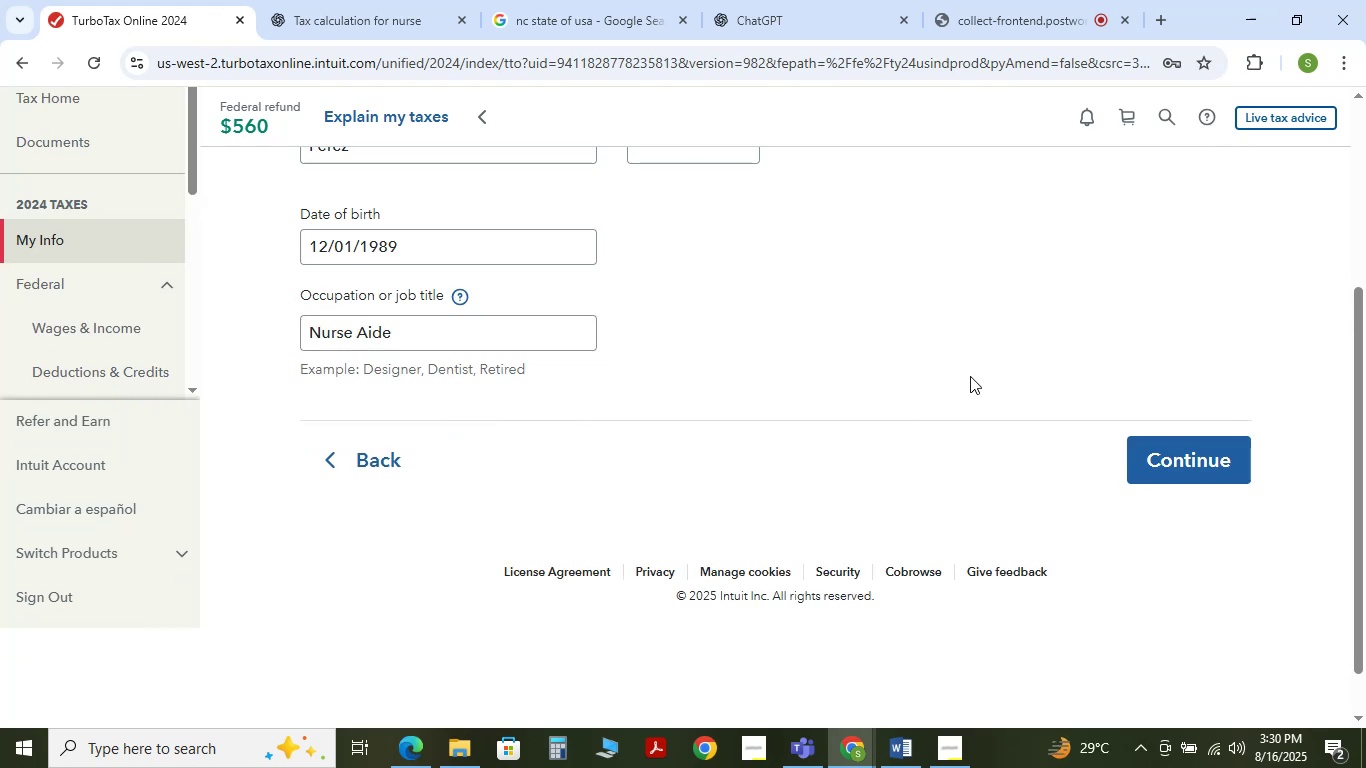 
scroll: coordinate [970, 376], scroll_direction: up, amount: 2.0
 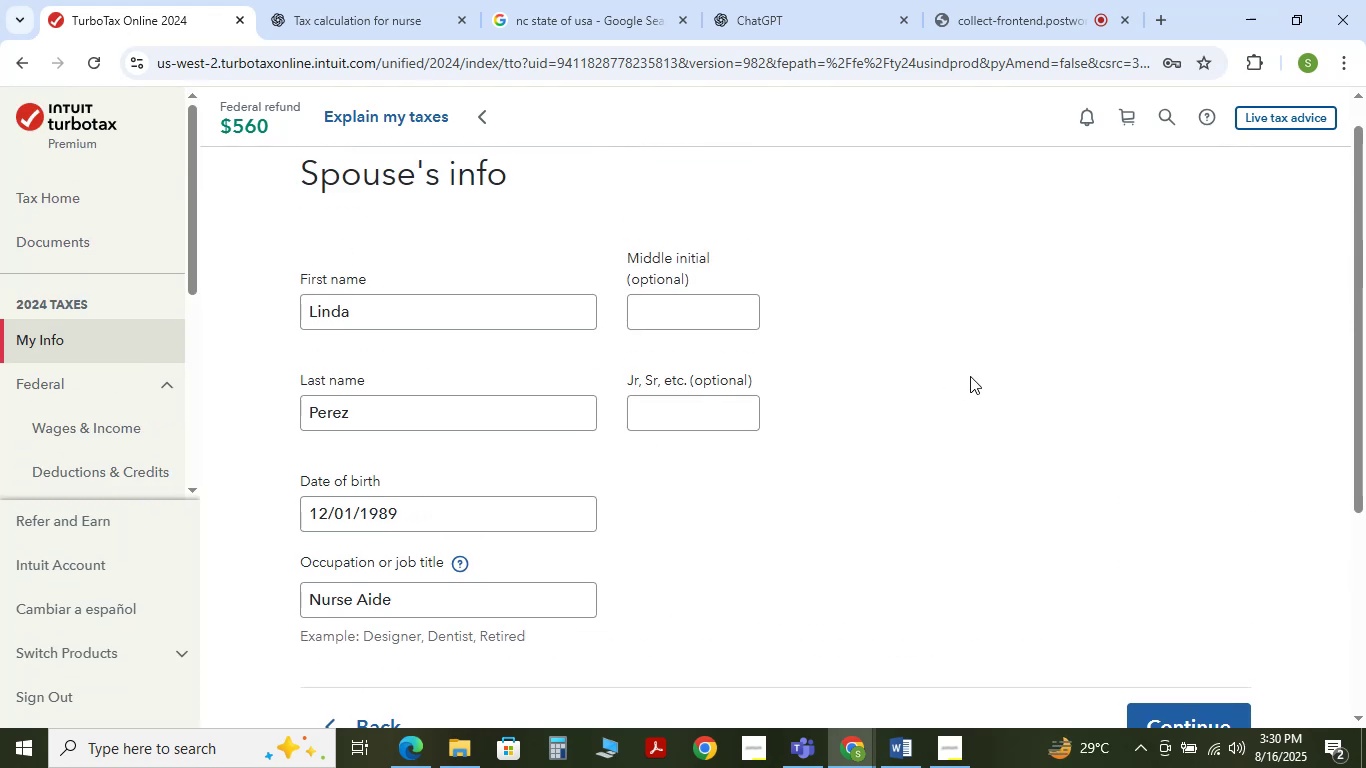 
scroll: coordinate [970, 376], scroll_direction: down, amount: 2.0
 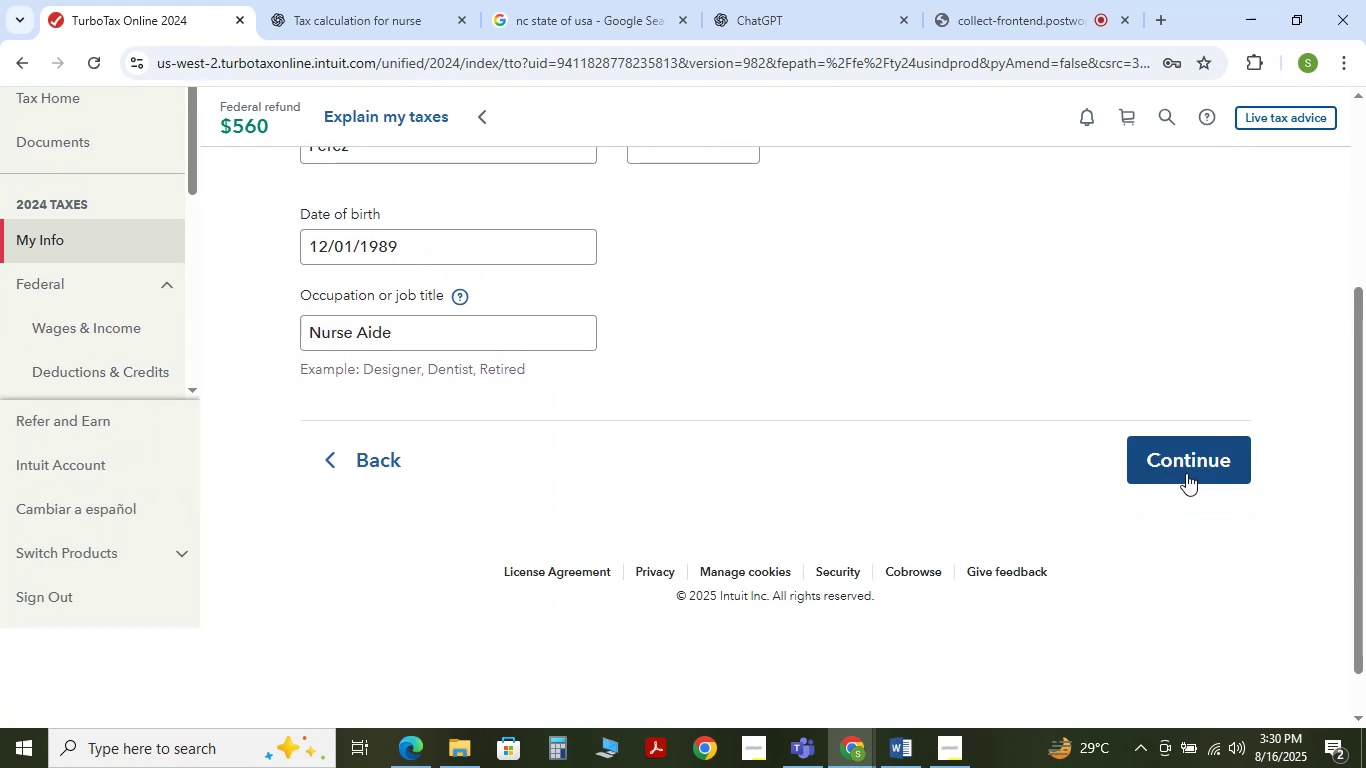 
left_click([1186, 473])
 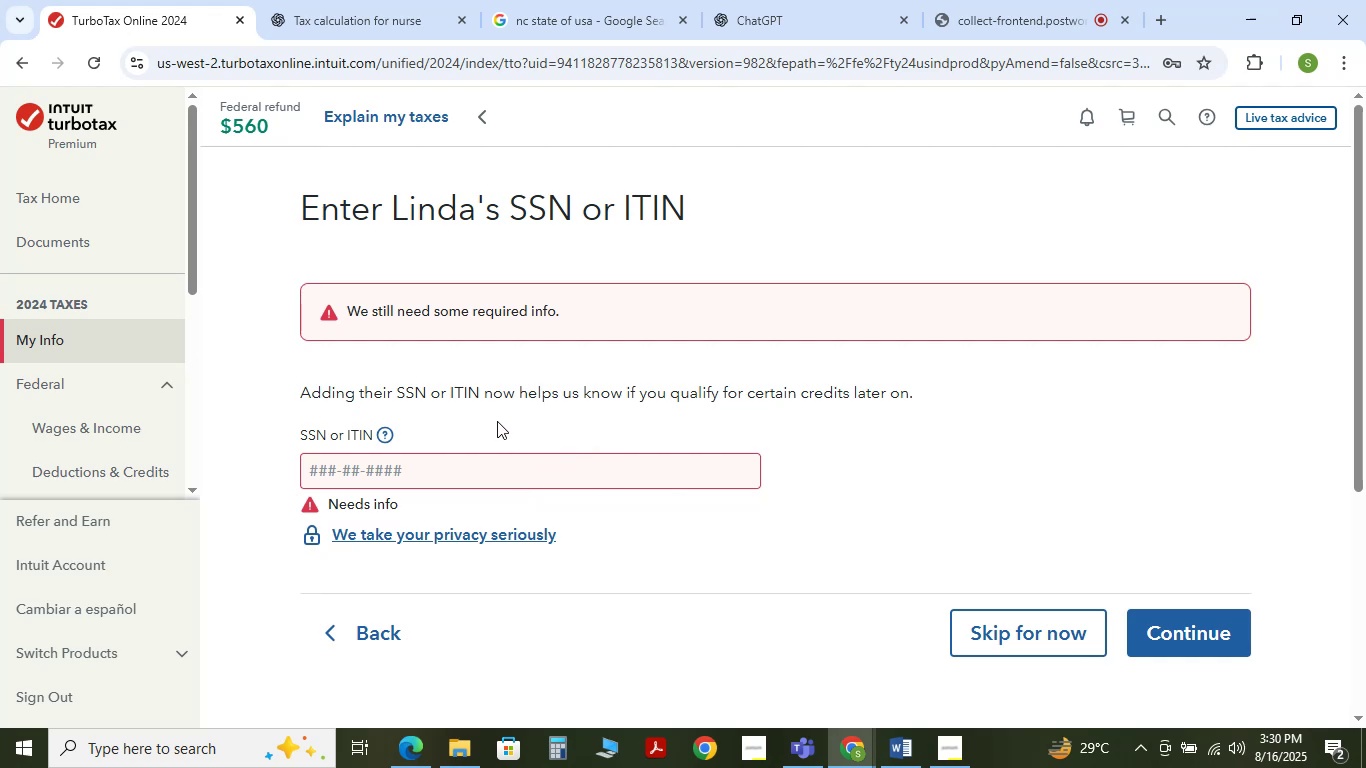 
wait(14.71)
 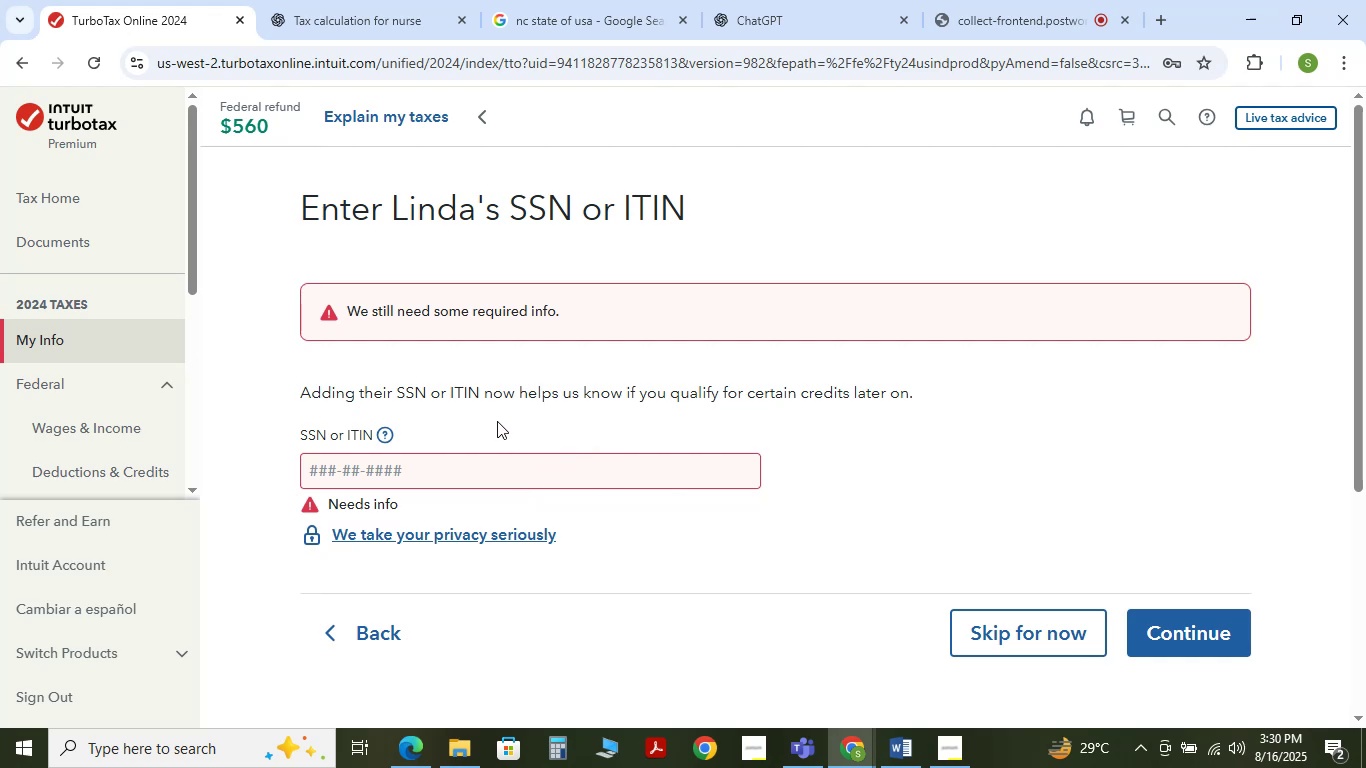 
left_click([910, 737])
 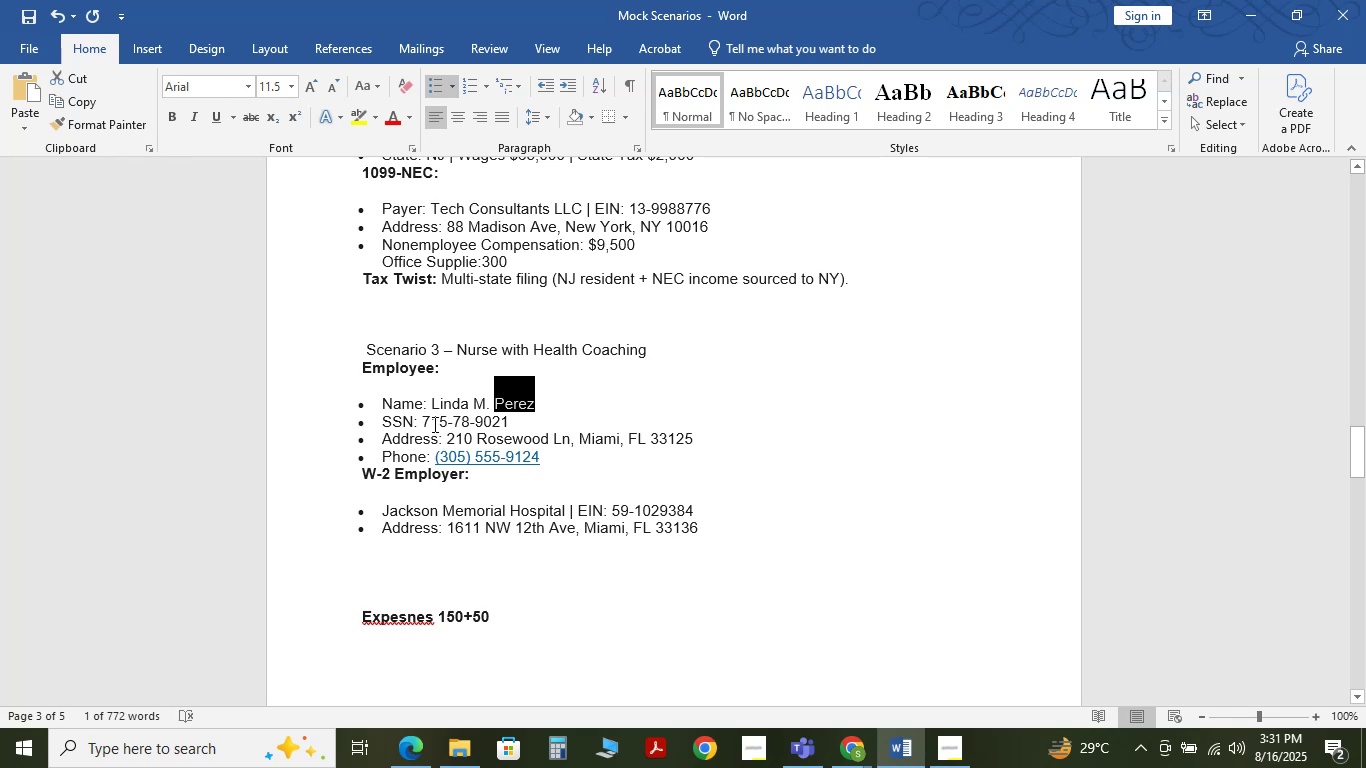 
left_click_drag(start_coordinate=[421, 420], to_coordinate=[507, 421])
 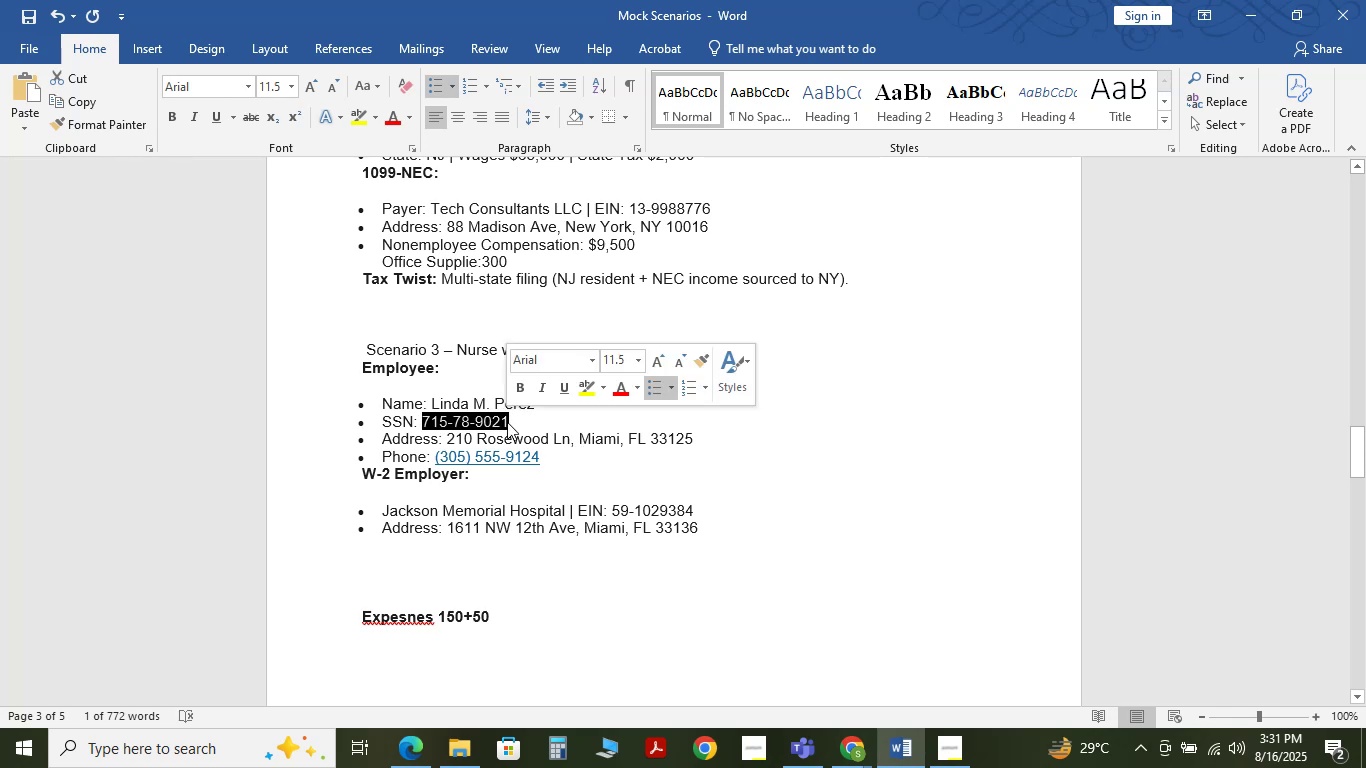 
hold_key(key=C, duration=0.33)
 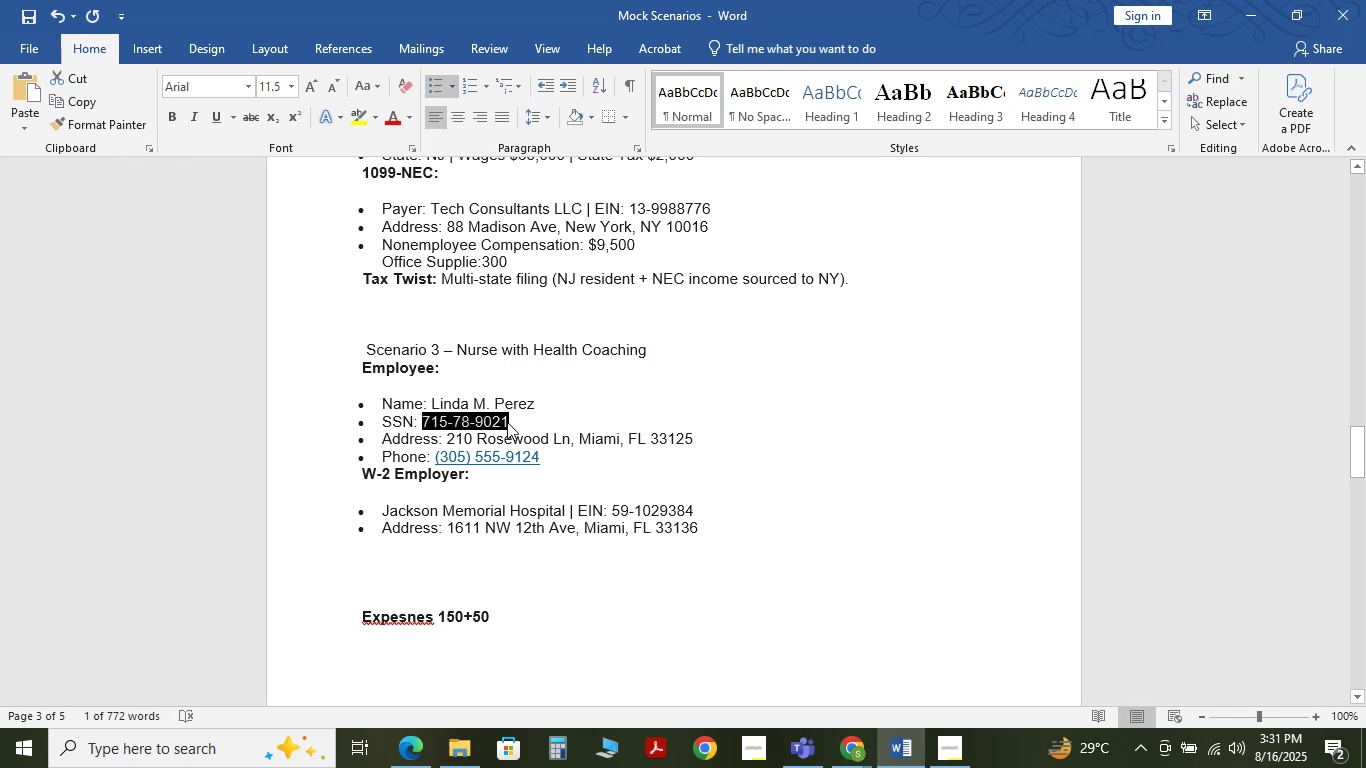 
key(Control+C)
 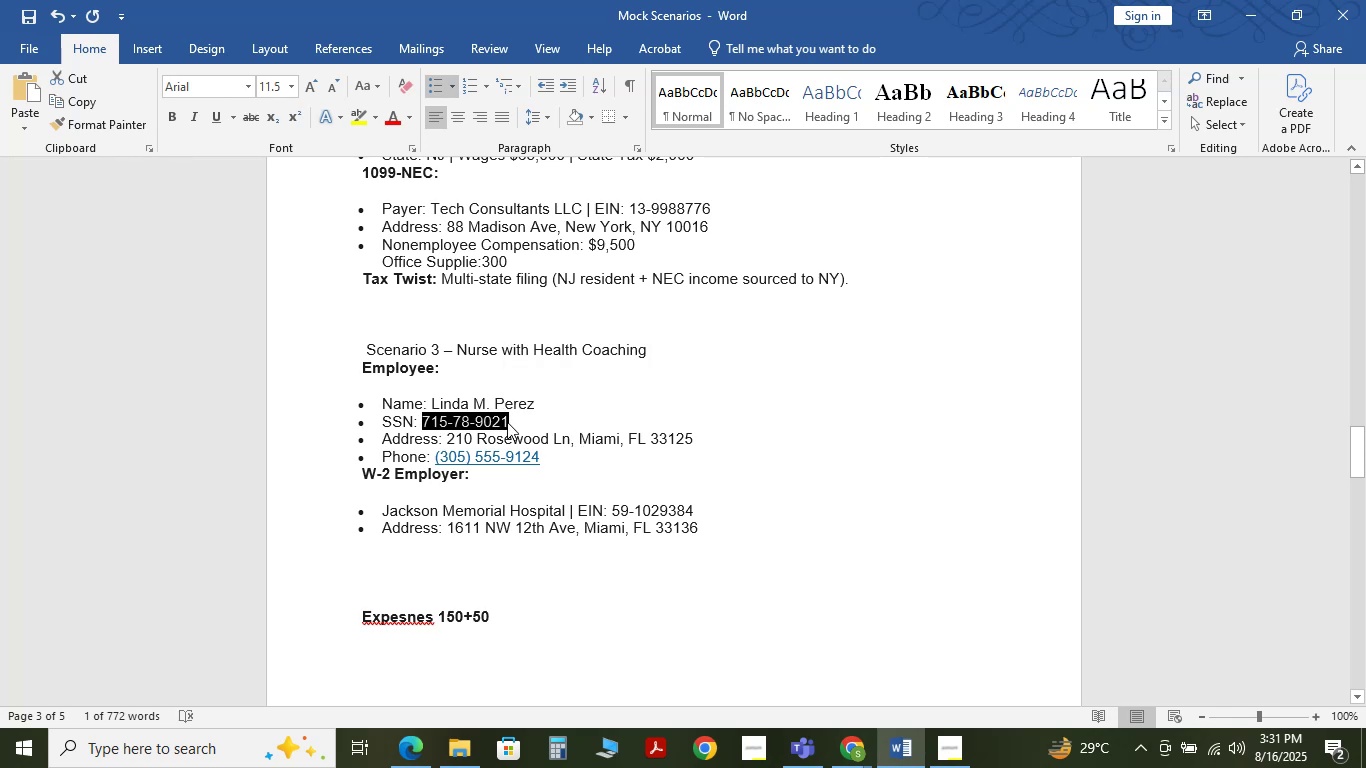 
key(Alt+Tab)
 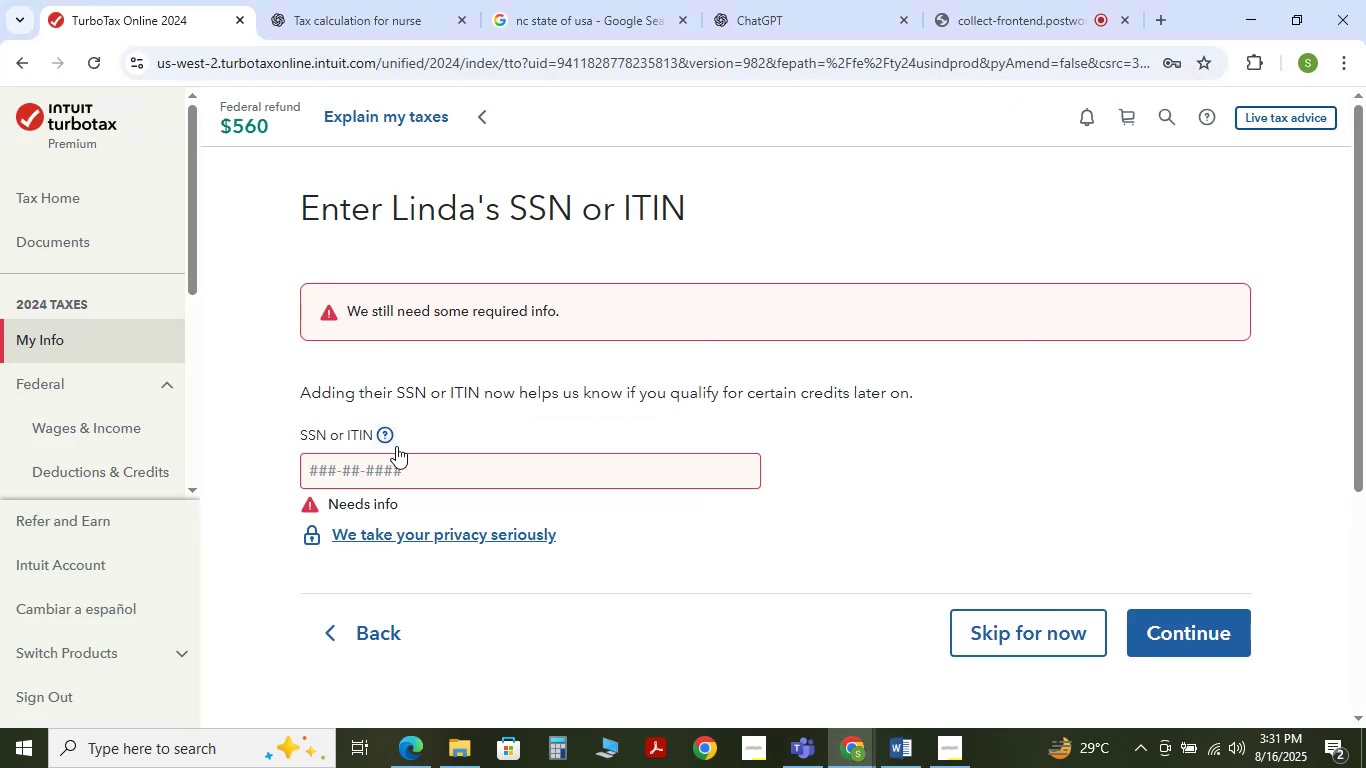 
left_click([396, 453])
 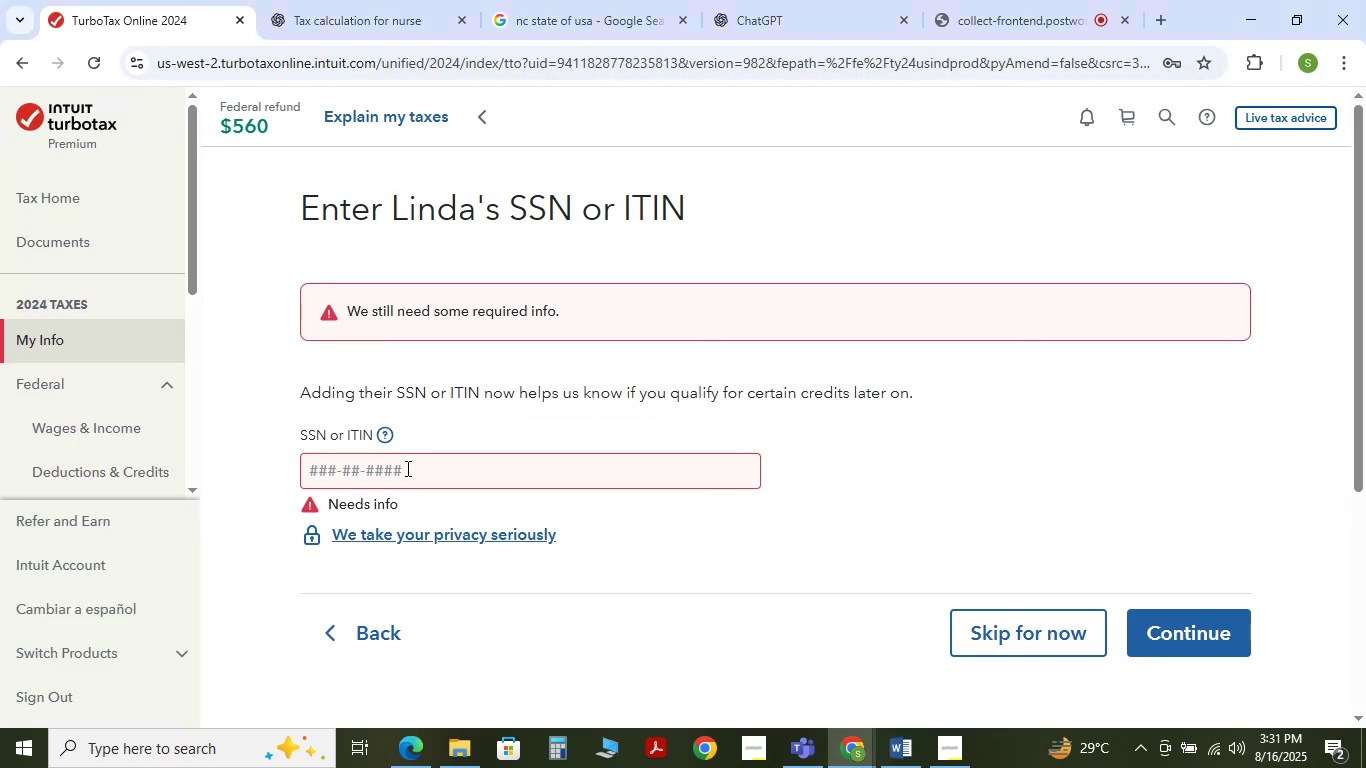 
key(Control+ControlLeft)
 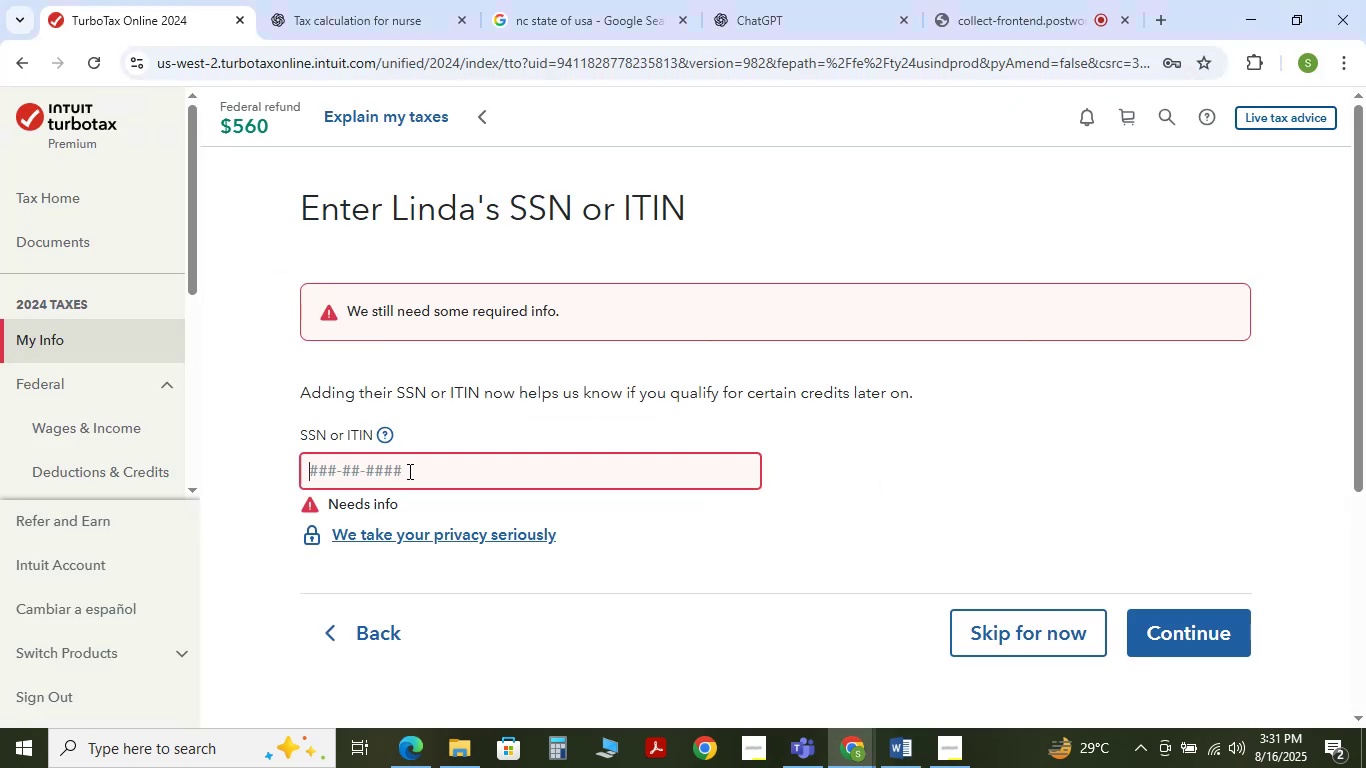 
left_click([408, 471])
 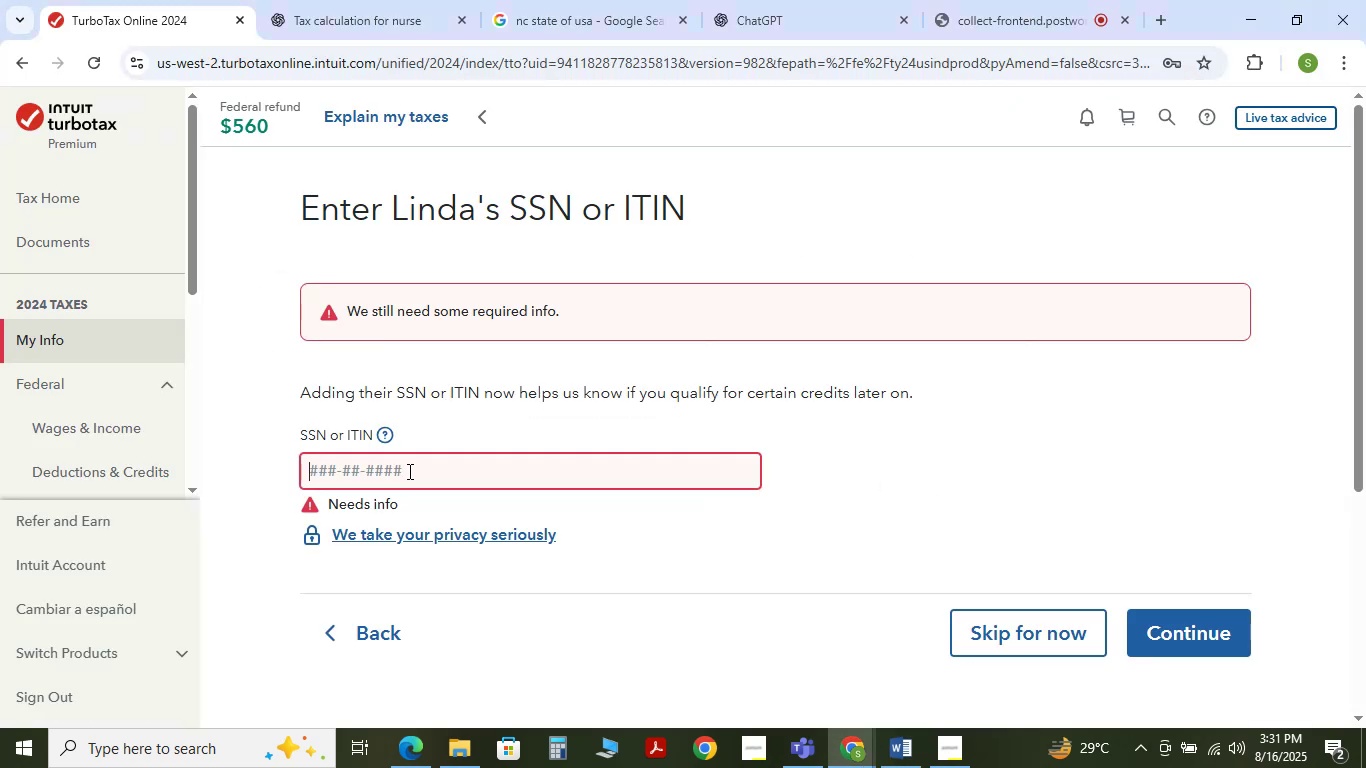 
key(Control+V)
 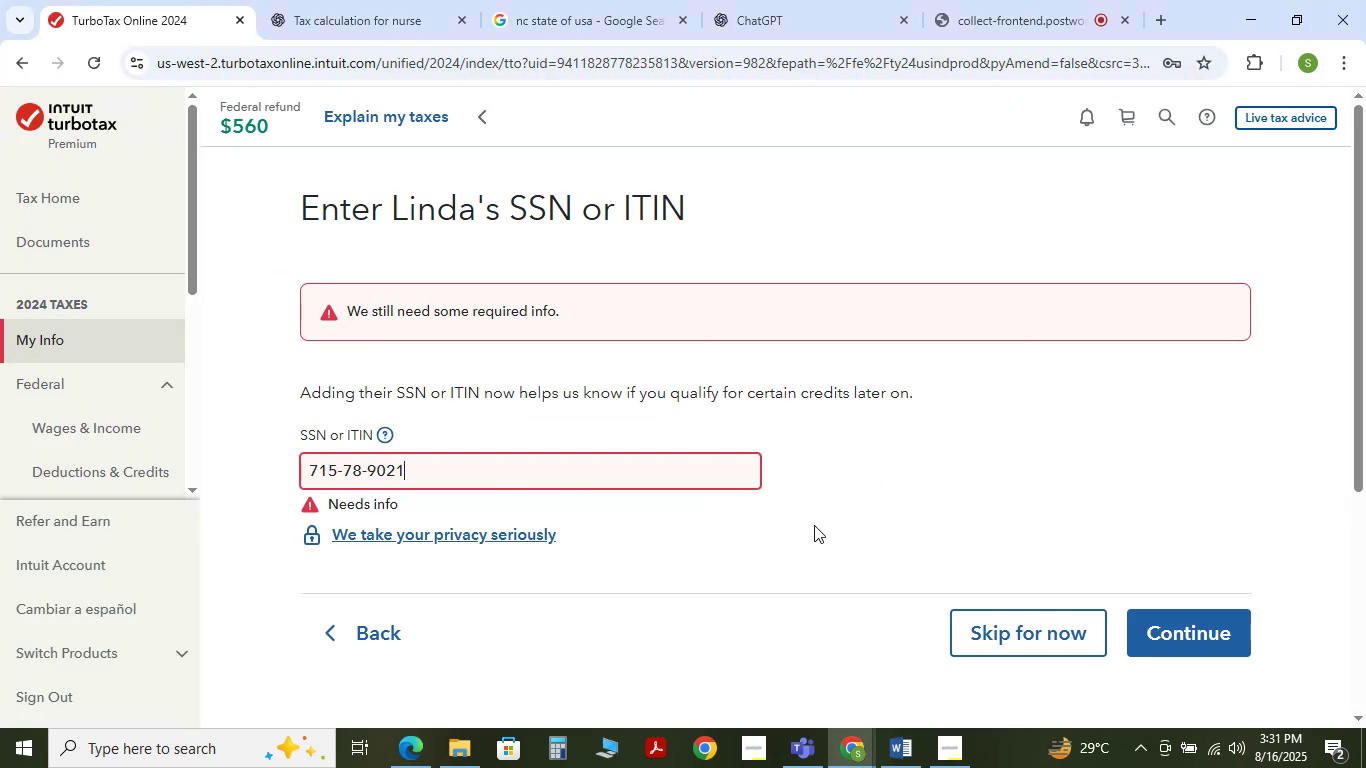 
key(Tab)
 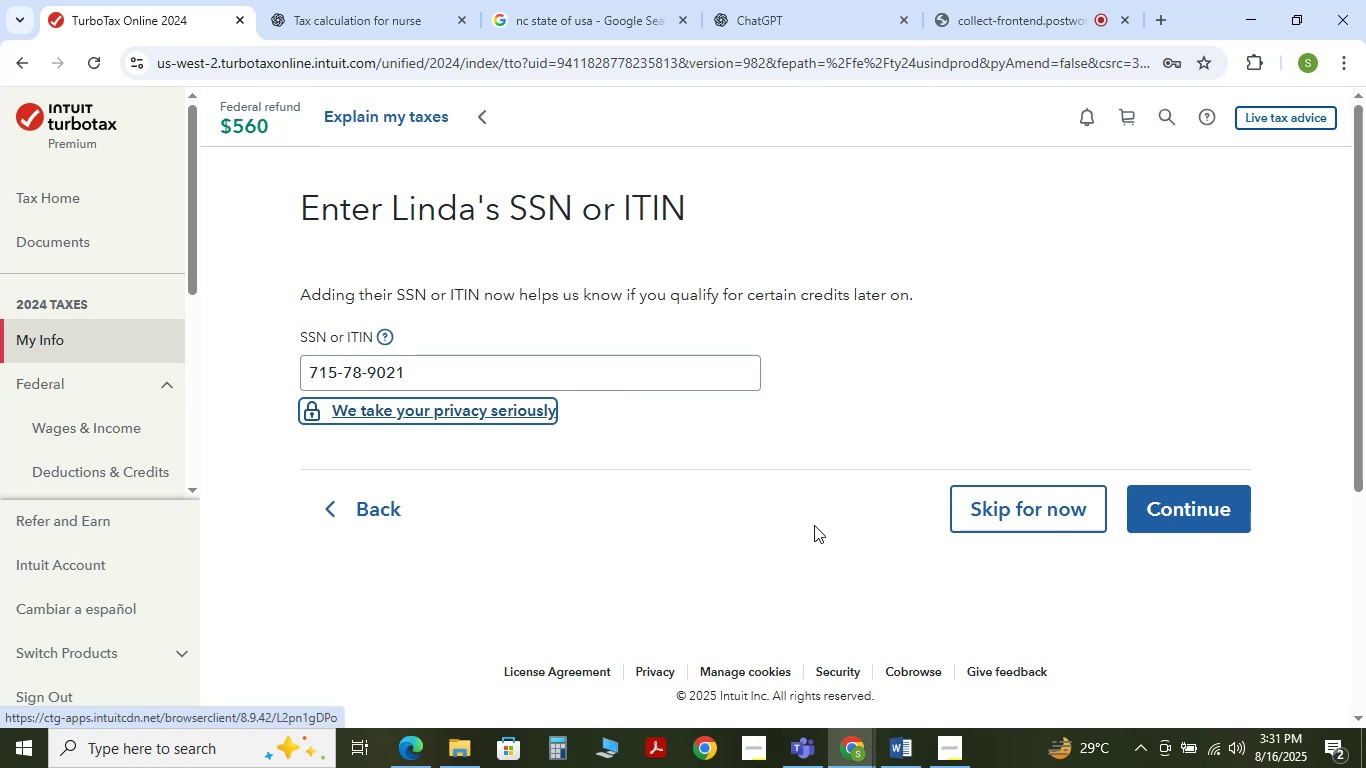 
key(Backquote)
 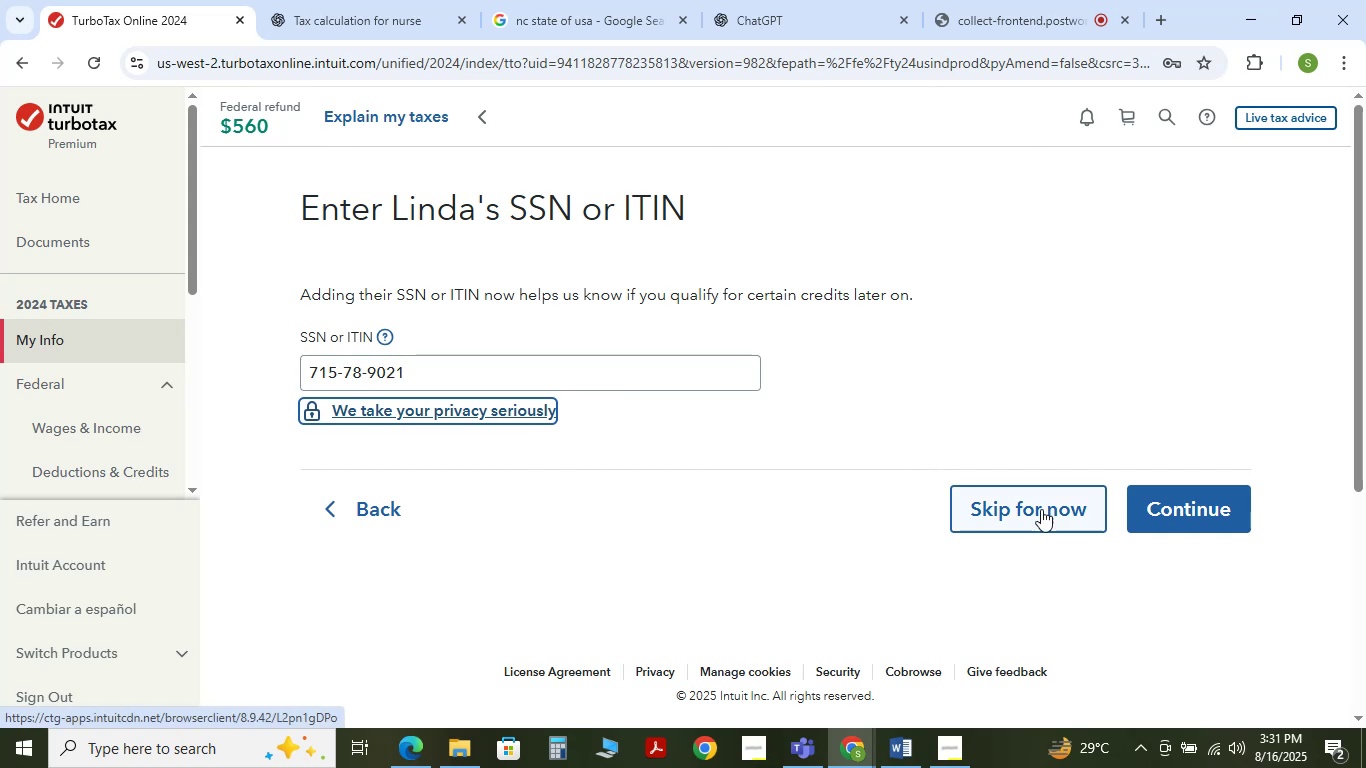 
left_click([1172, 510])
 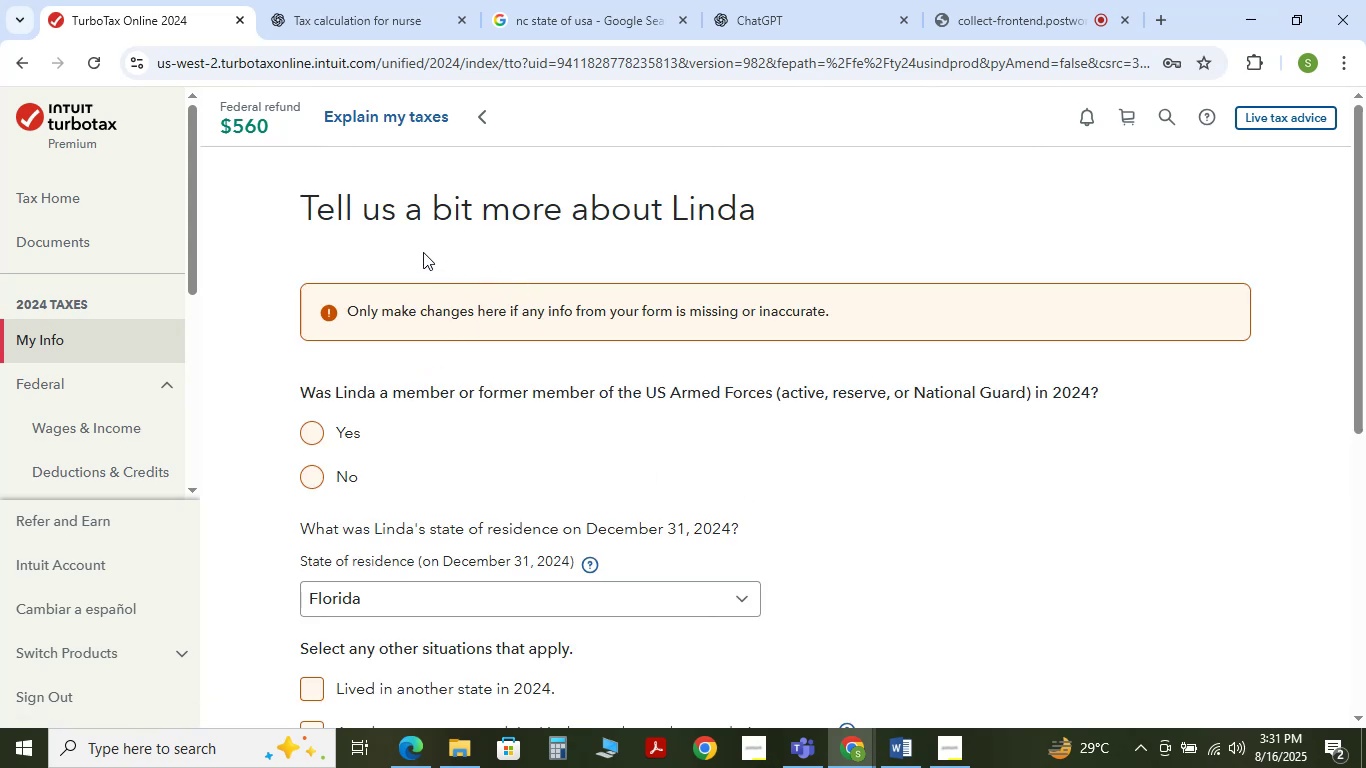 
wait(11.94)
 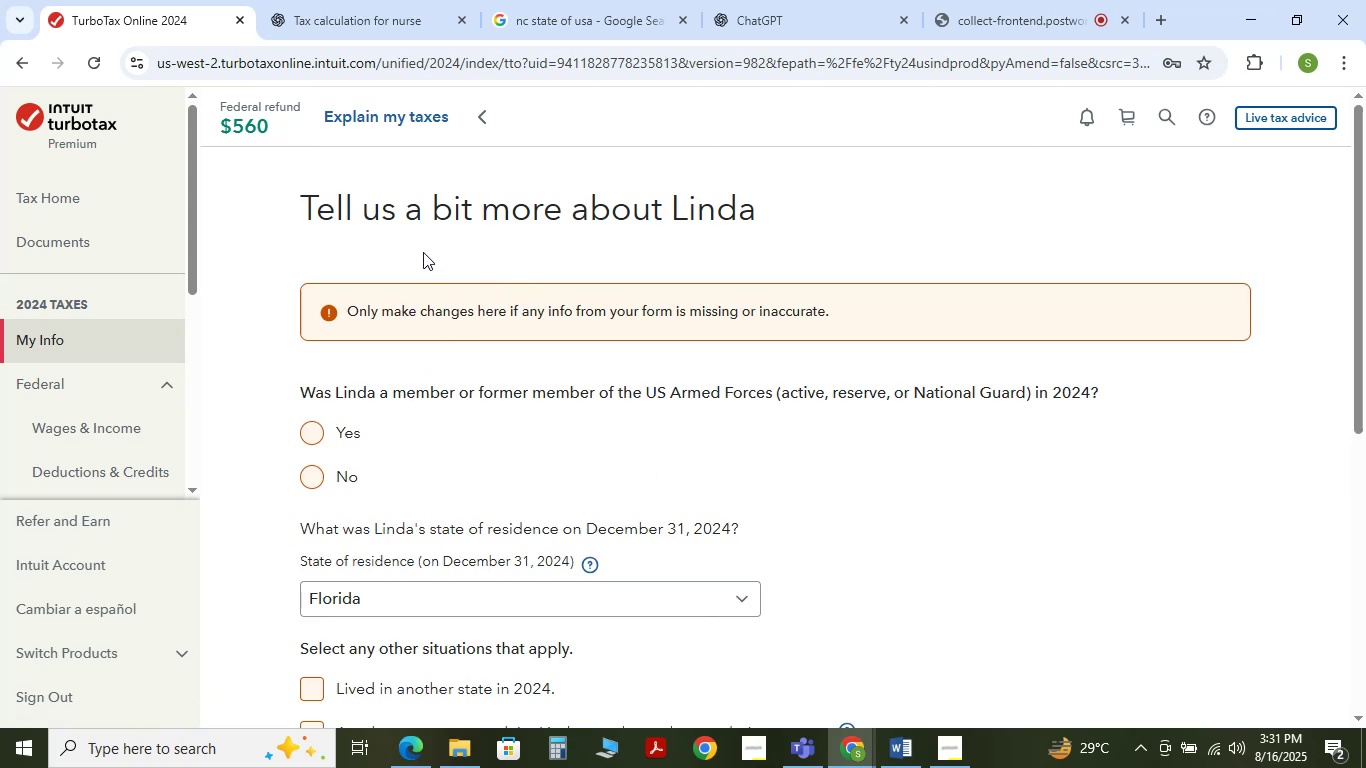 
left_click([312, 480])
 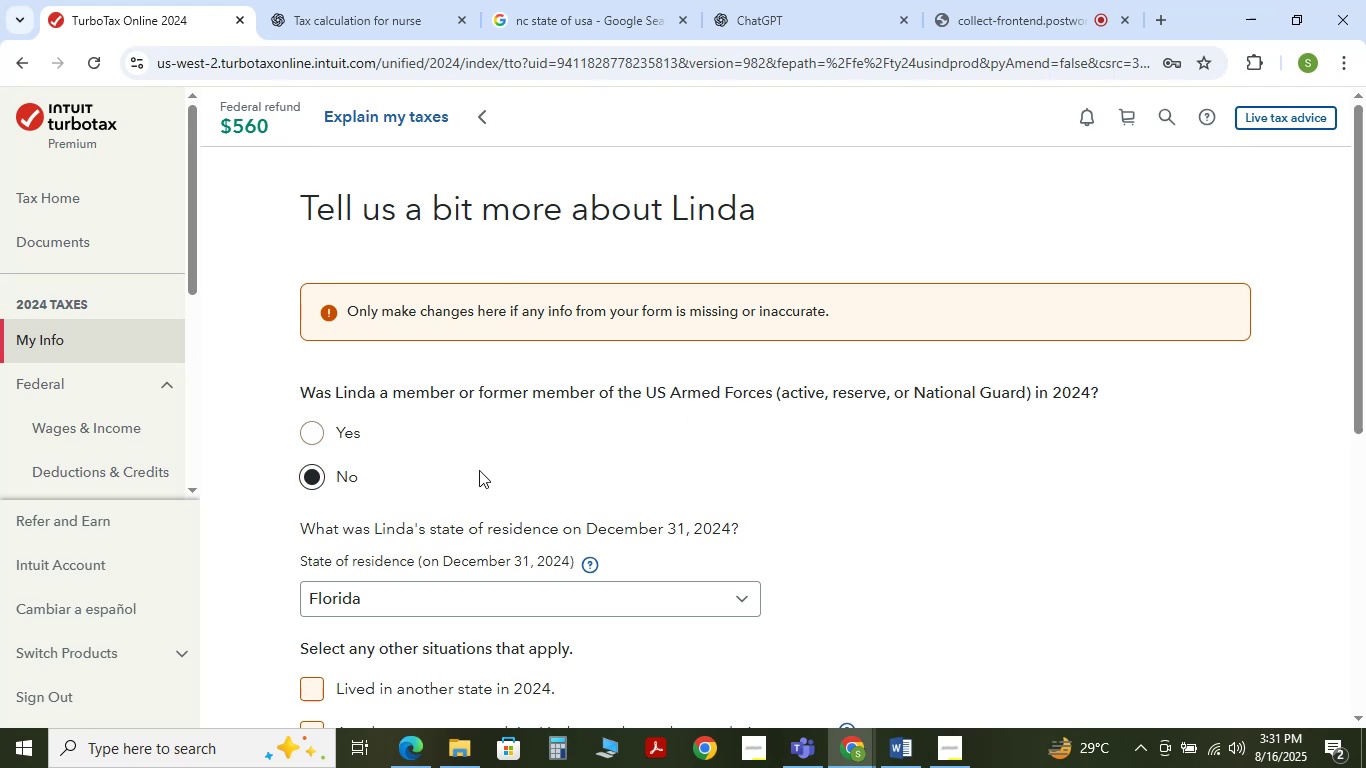 
scroll: coordinate [388, 494], scroll_direction: down, amount: 5.0
 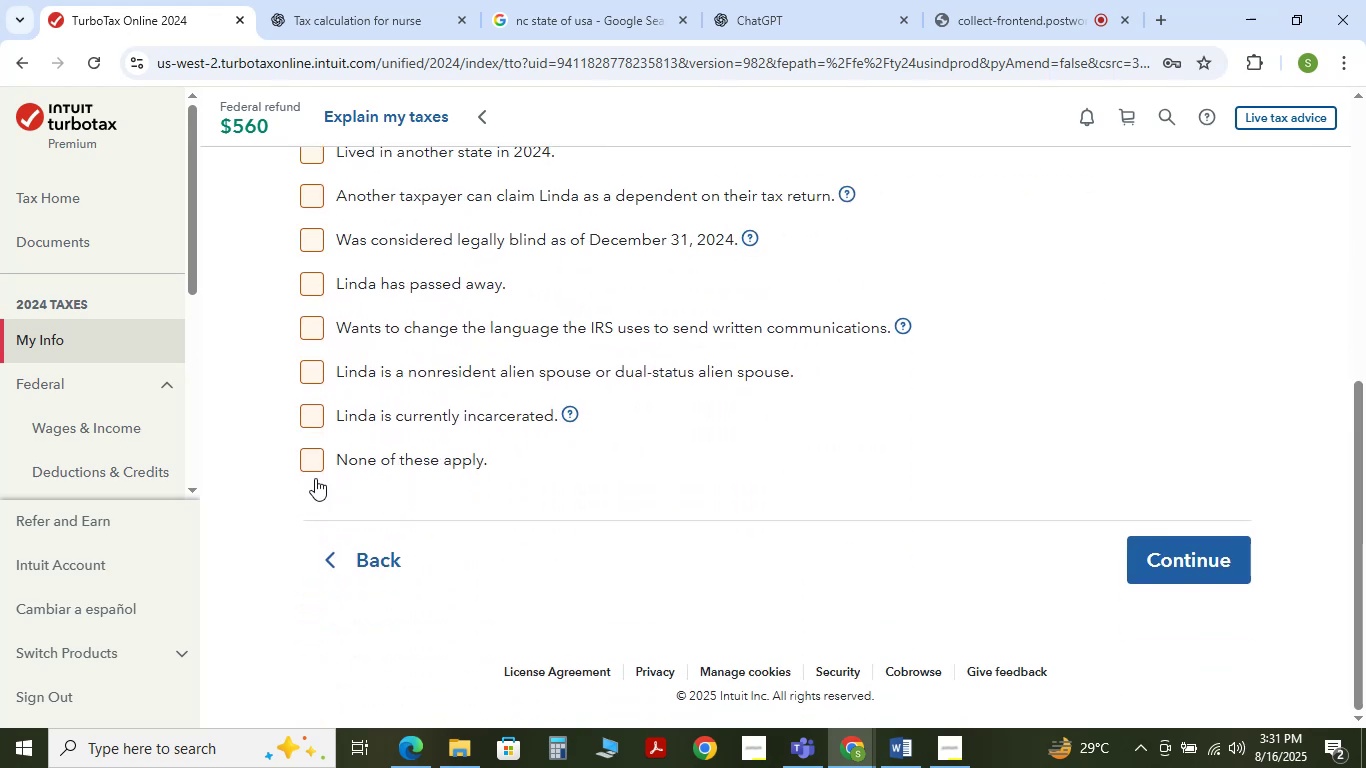 
left_click([315, 470])
 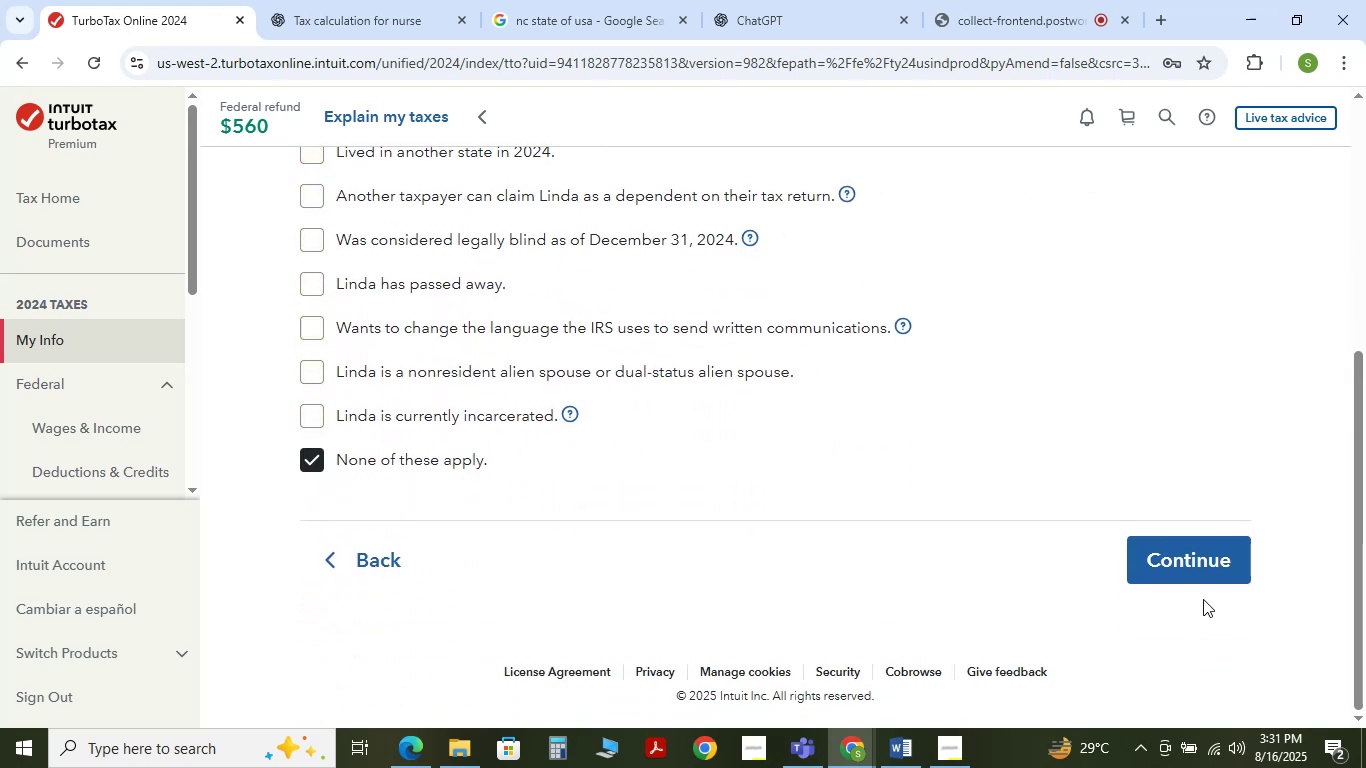 
left_click([1203, 575])
 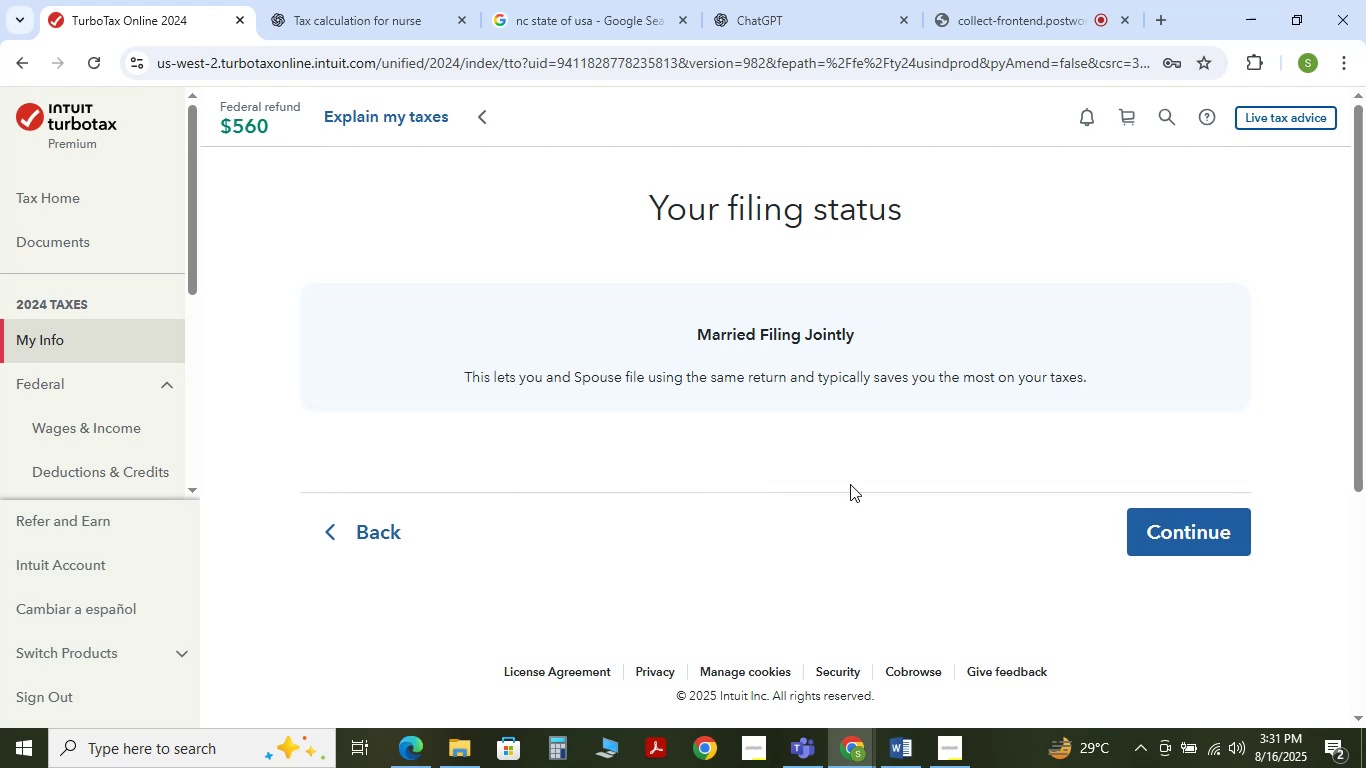 
wait(5.27)
 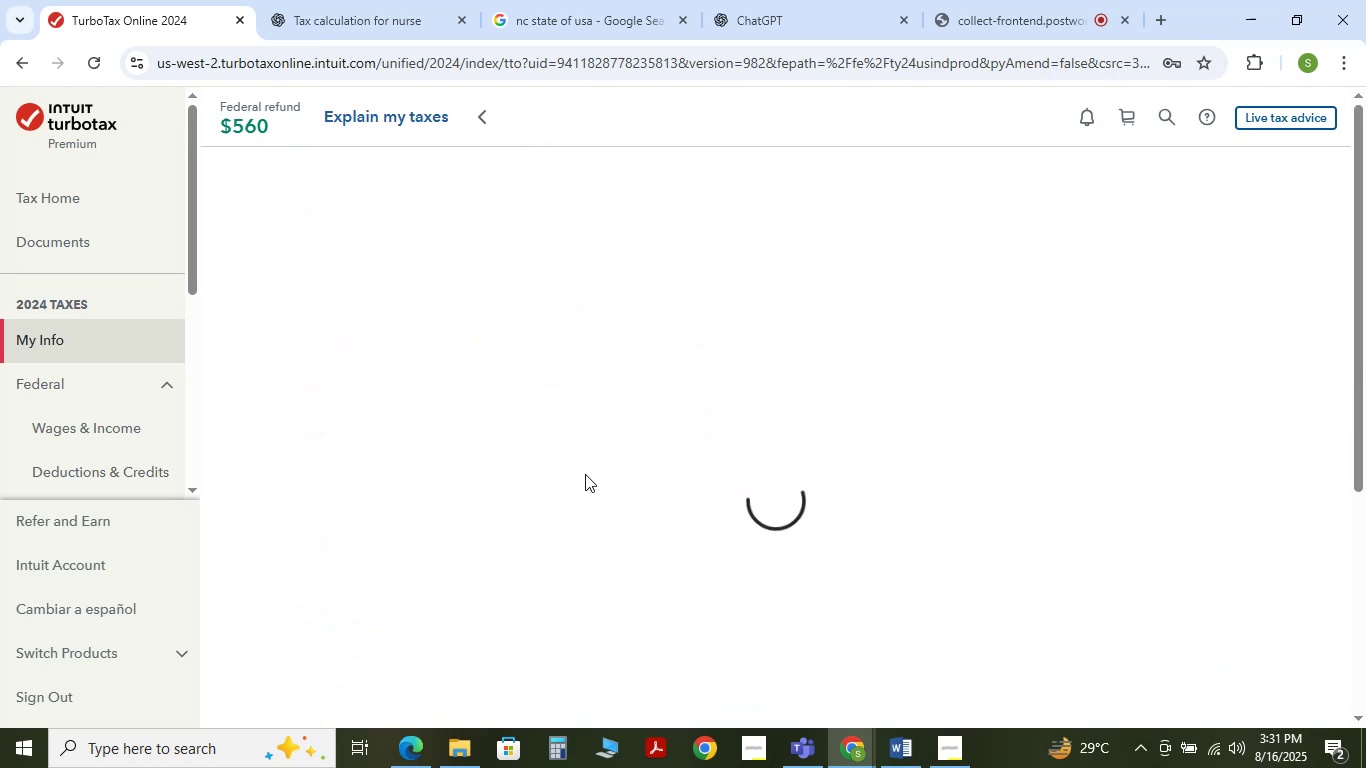 
left_click([1184, 527])
 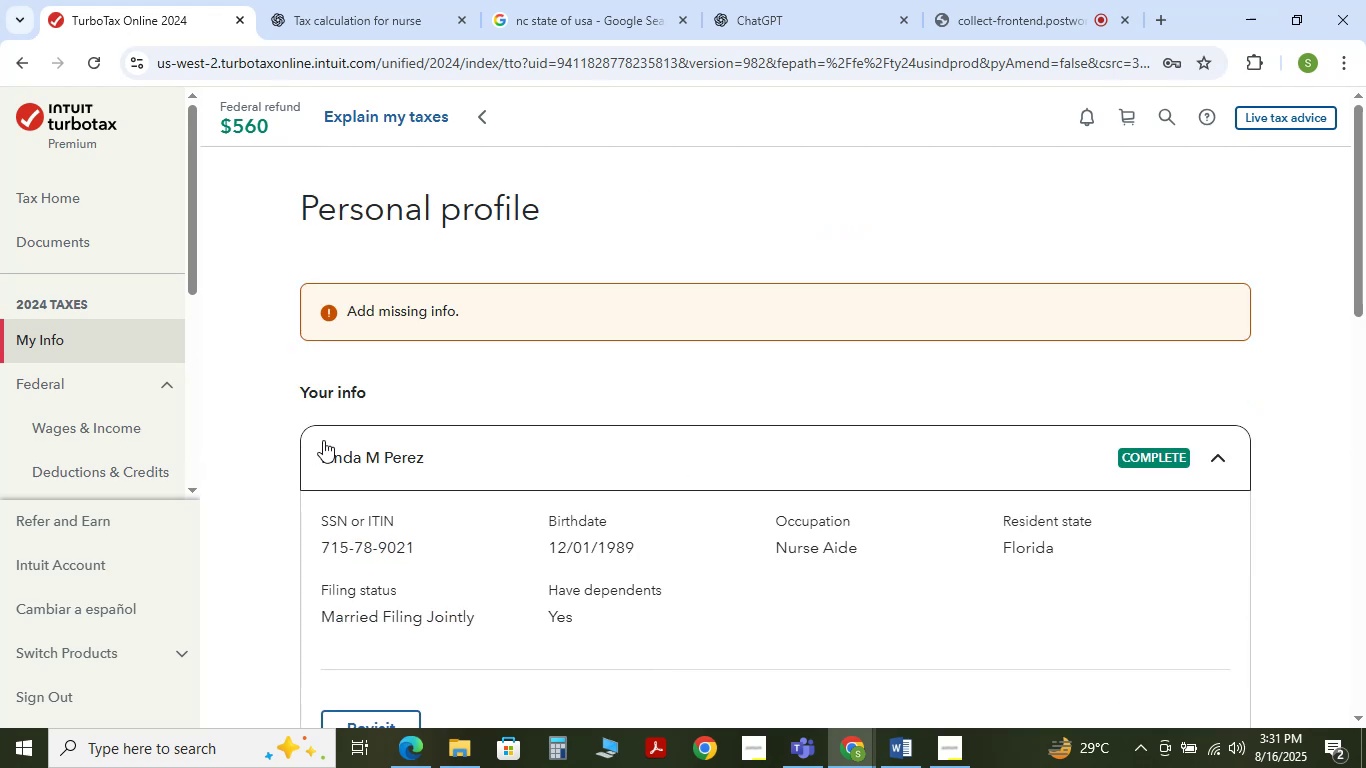 
scroll: coordinate [323, 440], scroll_direction: down, amount: 6.0
 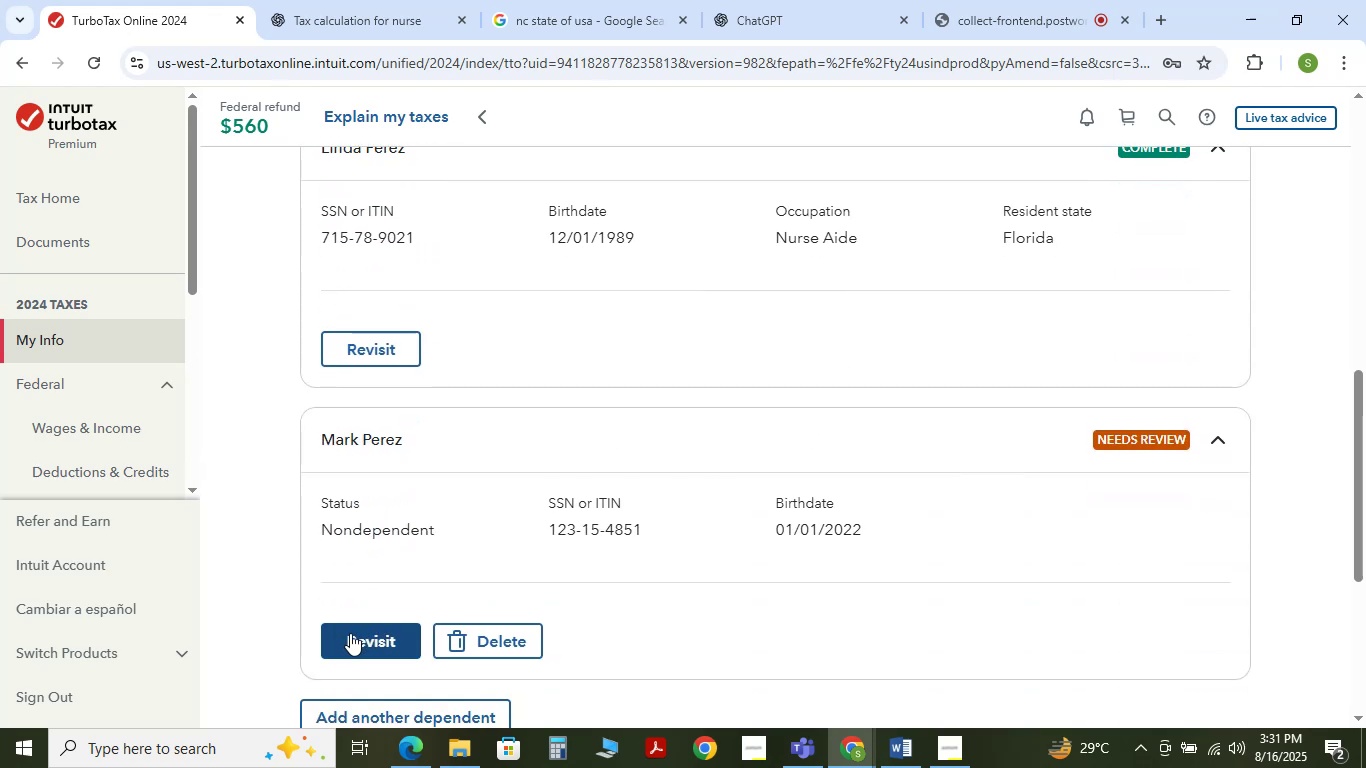 
left_click([348, 641])
 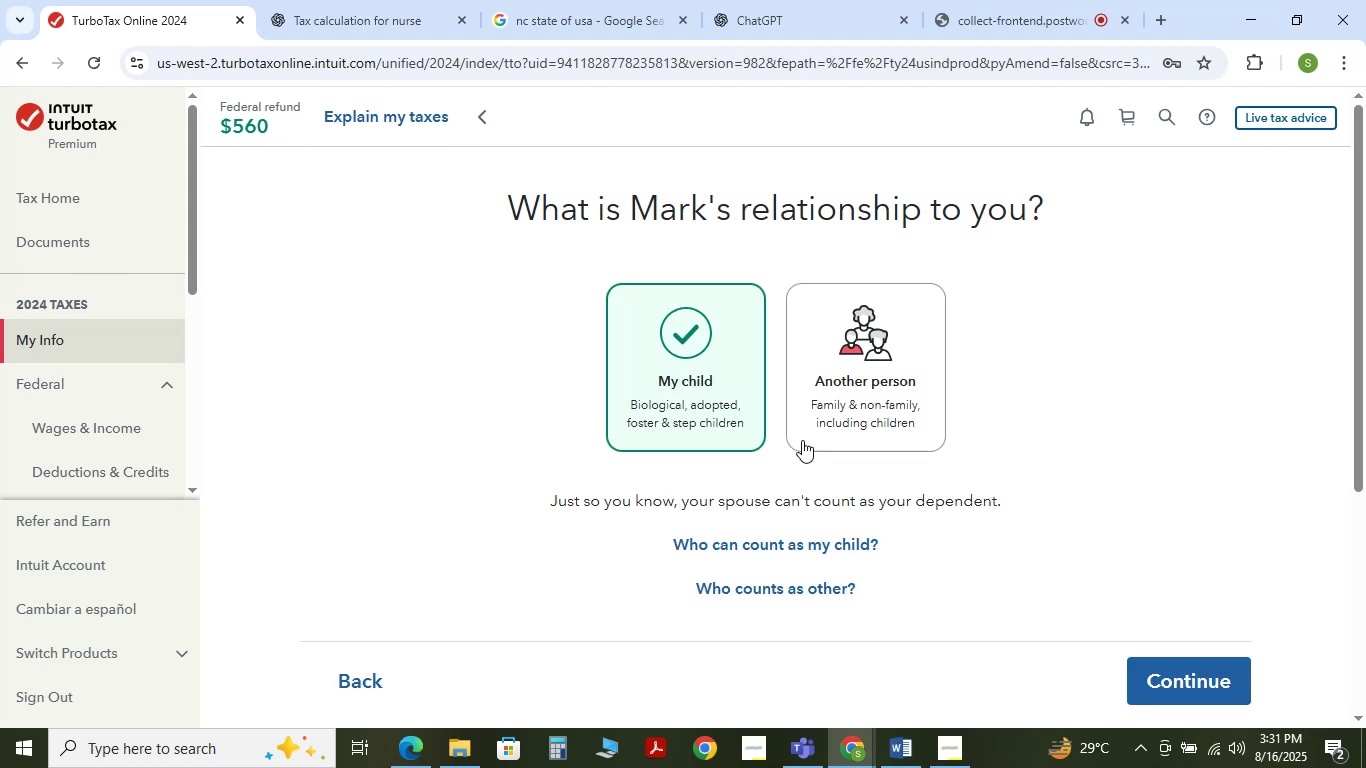 
scroll: coordinate [848, 482], scroll_direction: down, amount: 2.0
 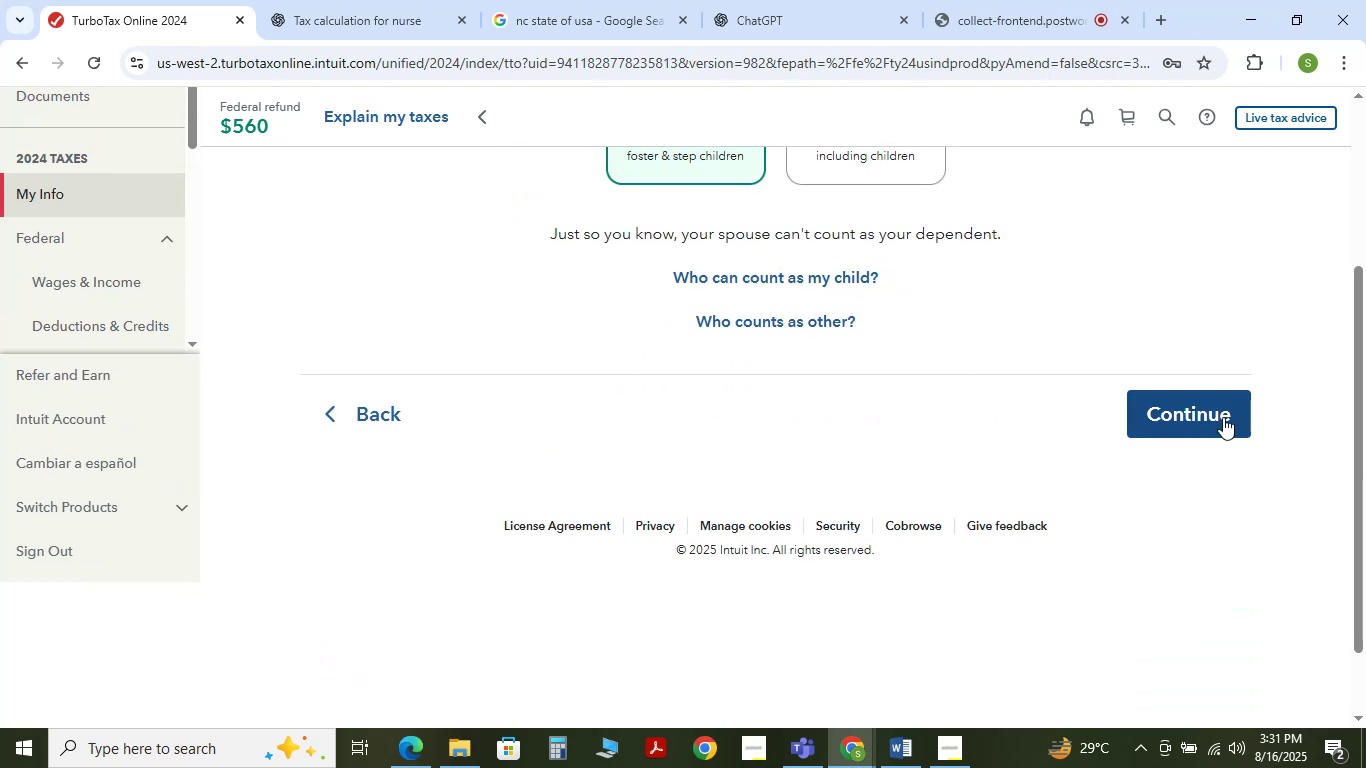 
left_click([1223, 417])
 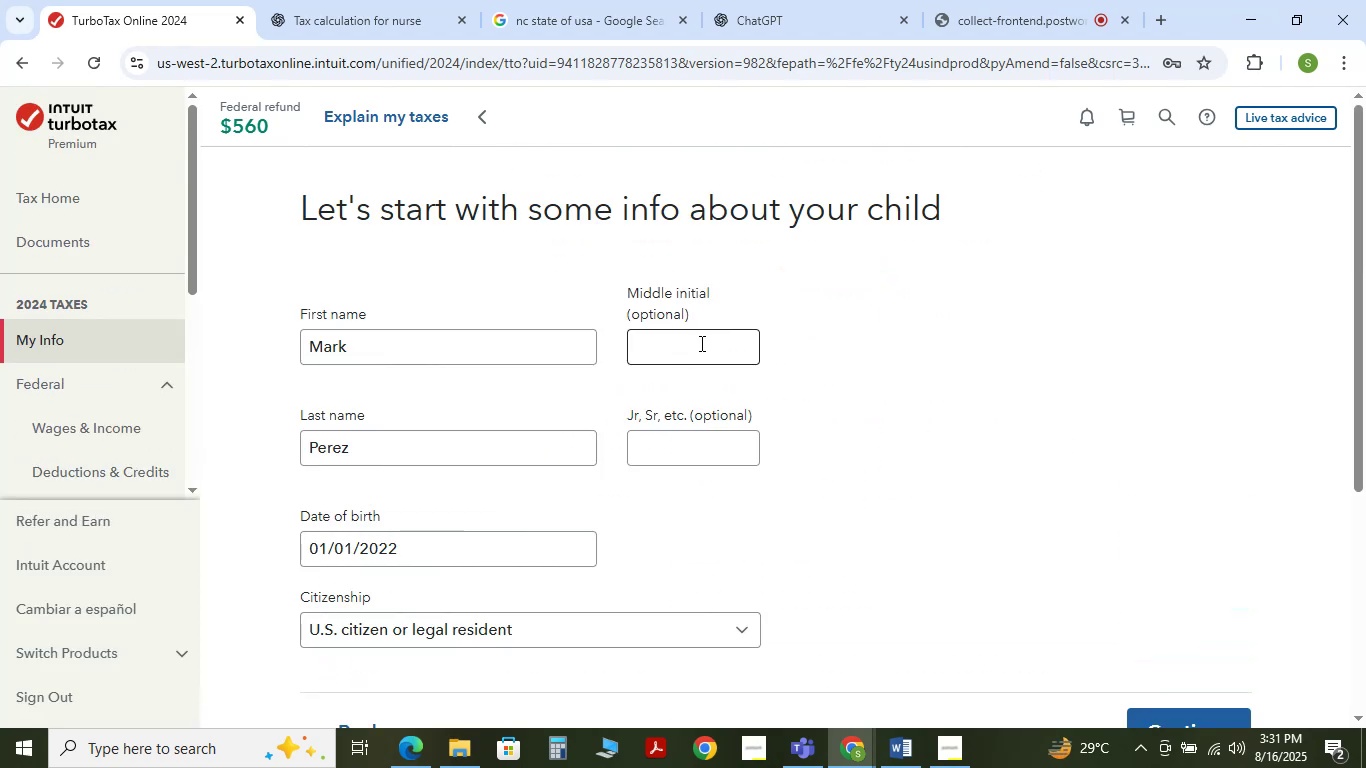 
scroll: coordinate [549, 388], scroll_direction: down, amount: 3.0
 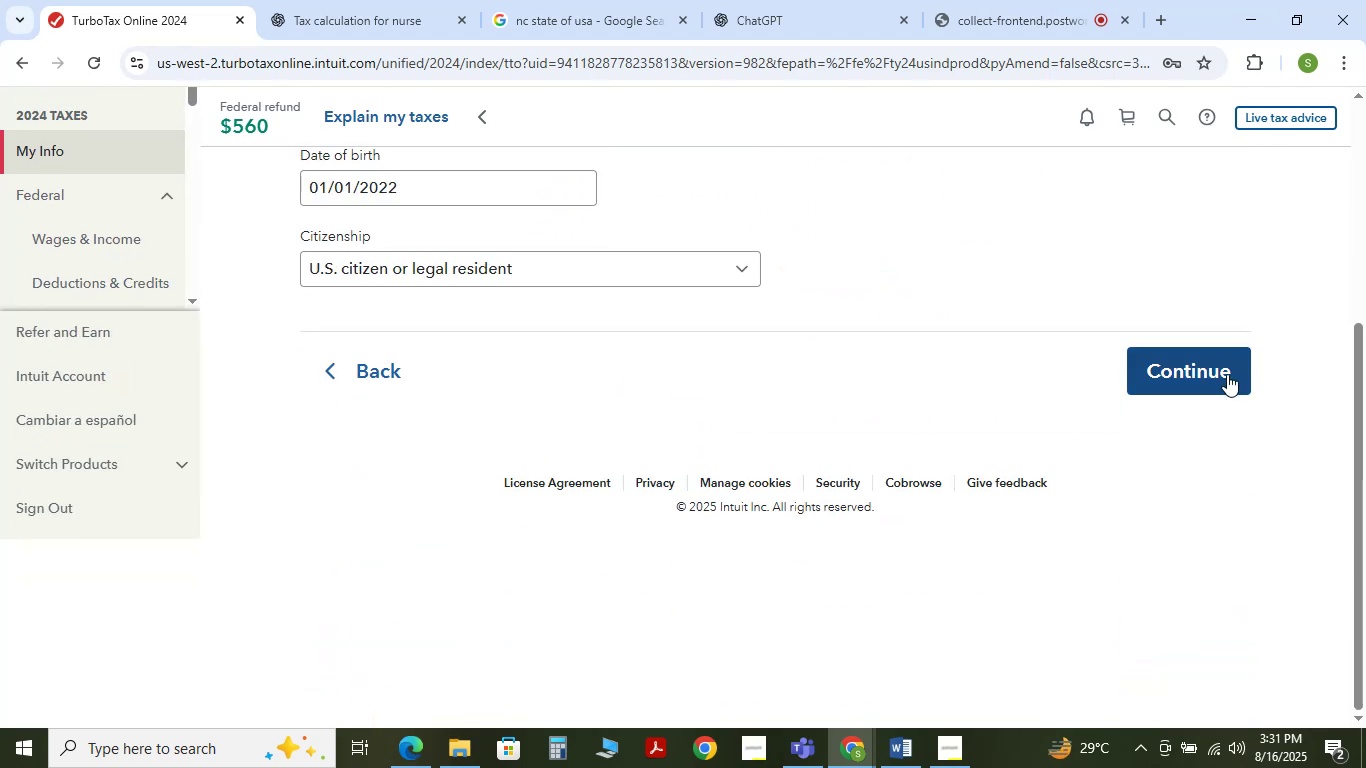 
left_click([1227, 374])
 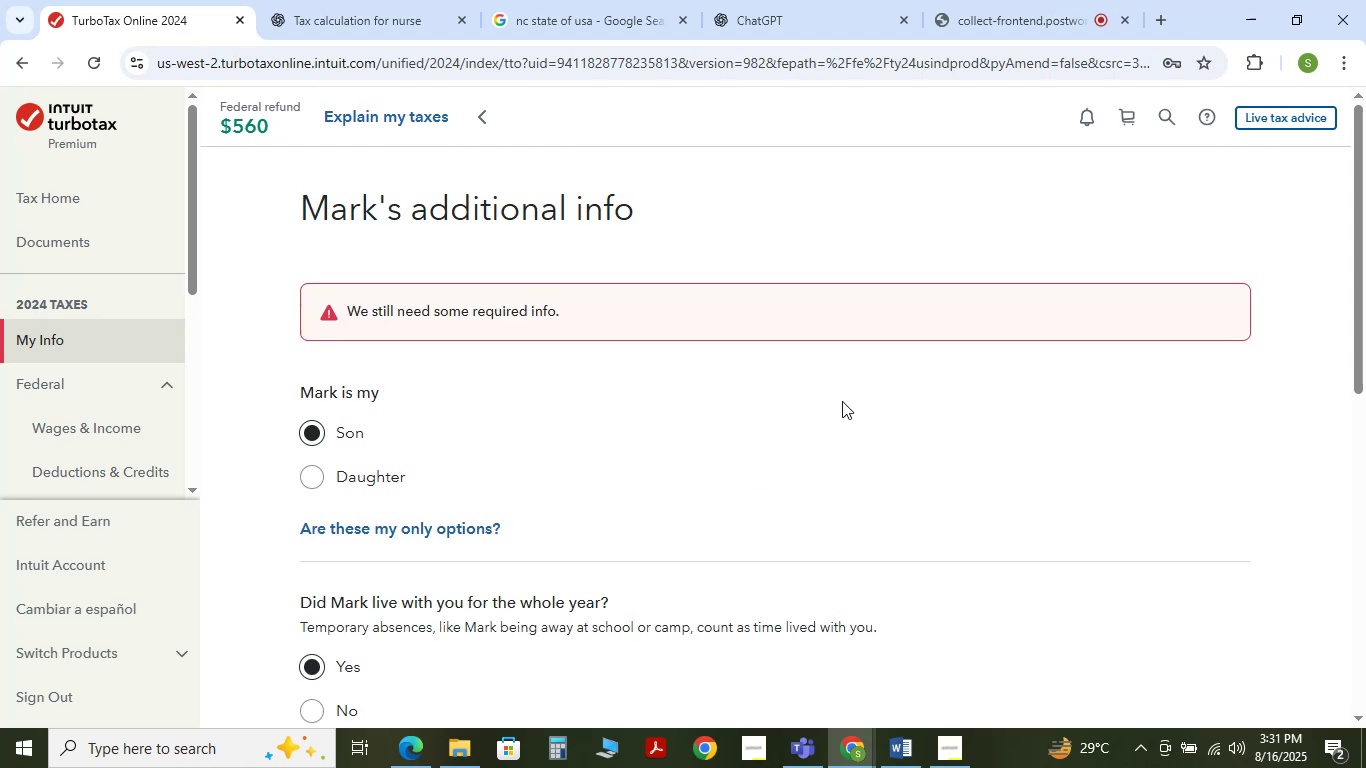 
wait(5.14)
 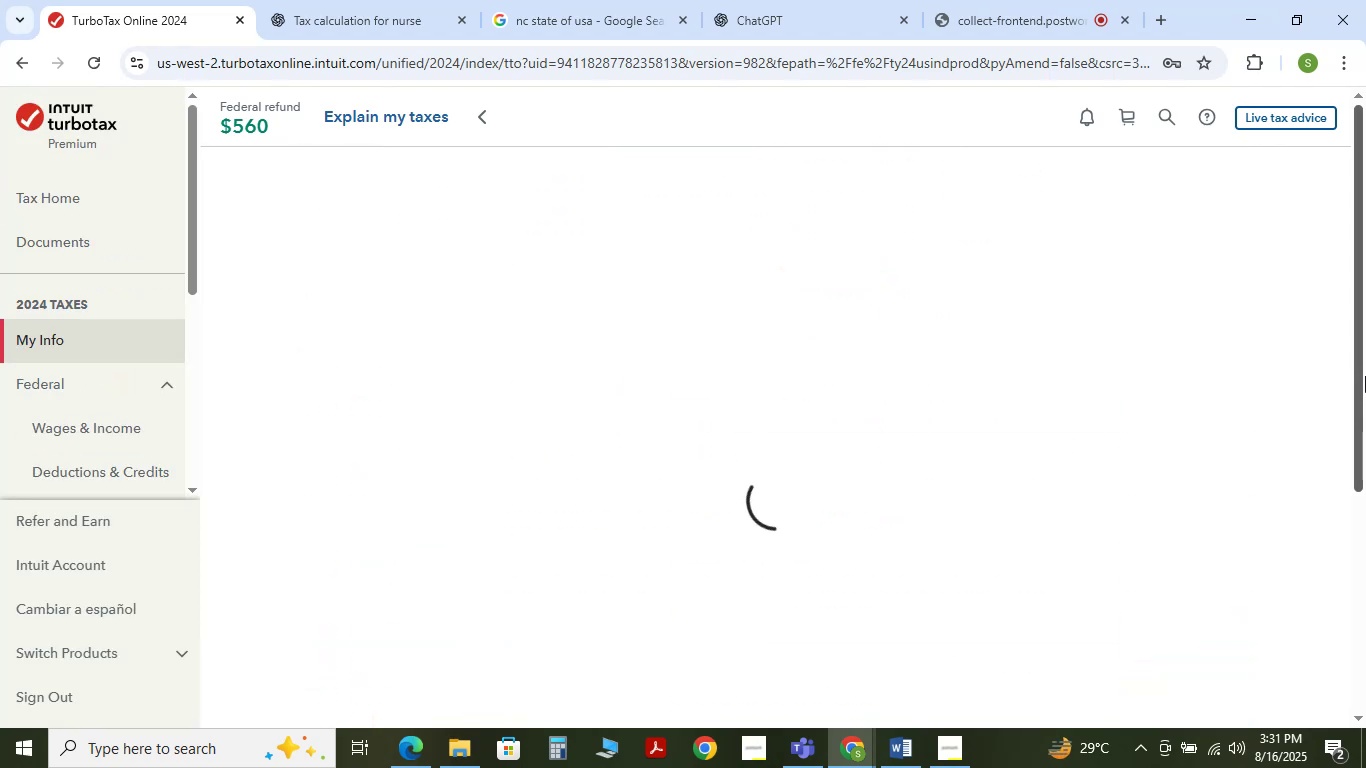 
scroll: coordinate [364, 422], scroll_direction: down, amount: 4.0
 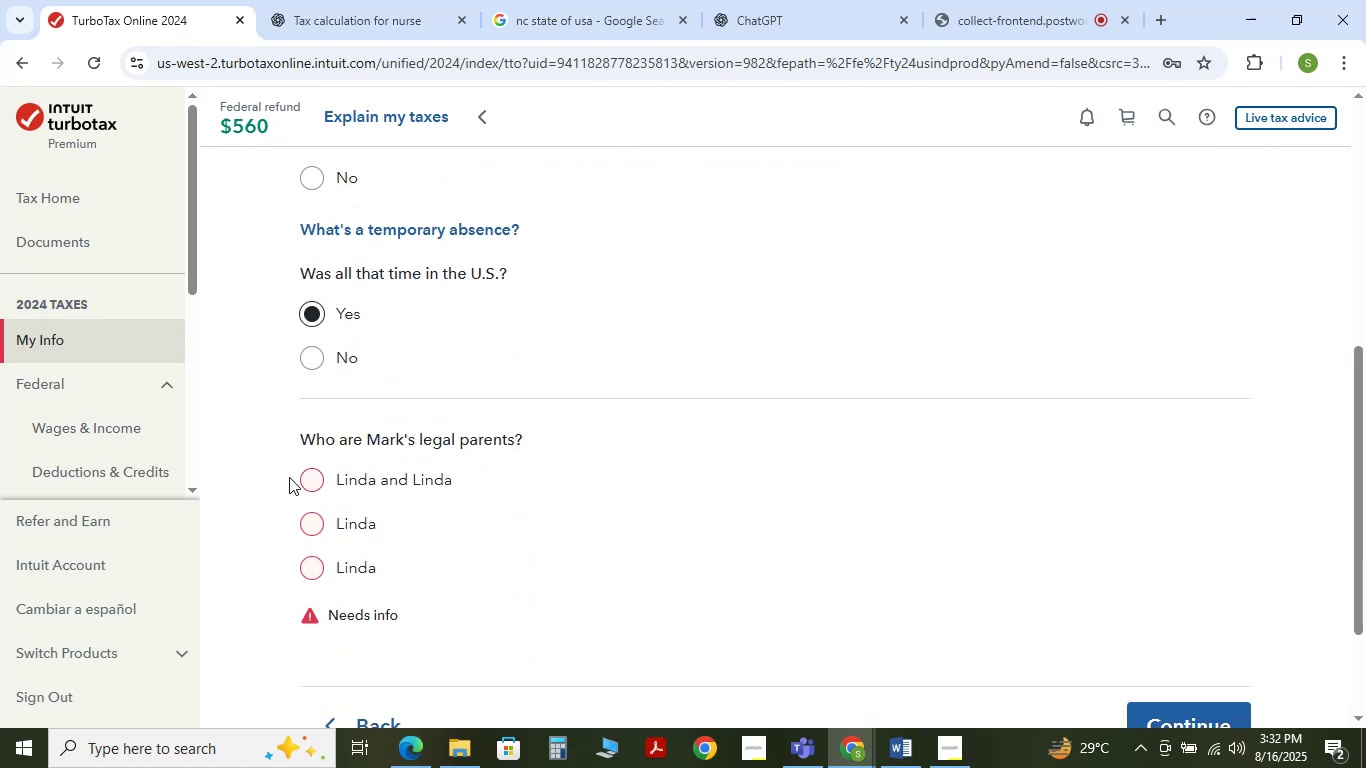 
wait(5.09)
 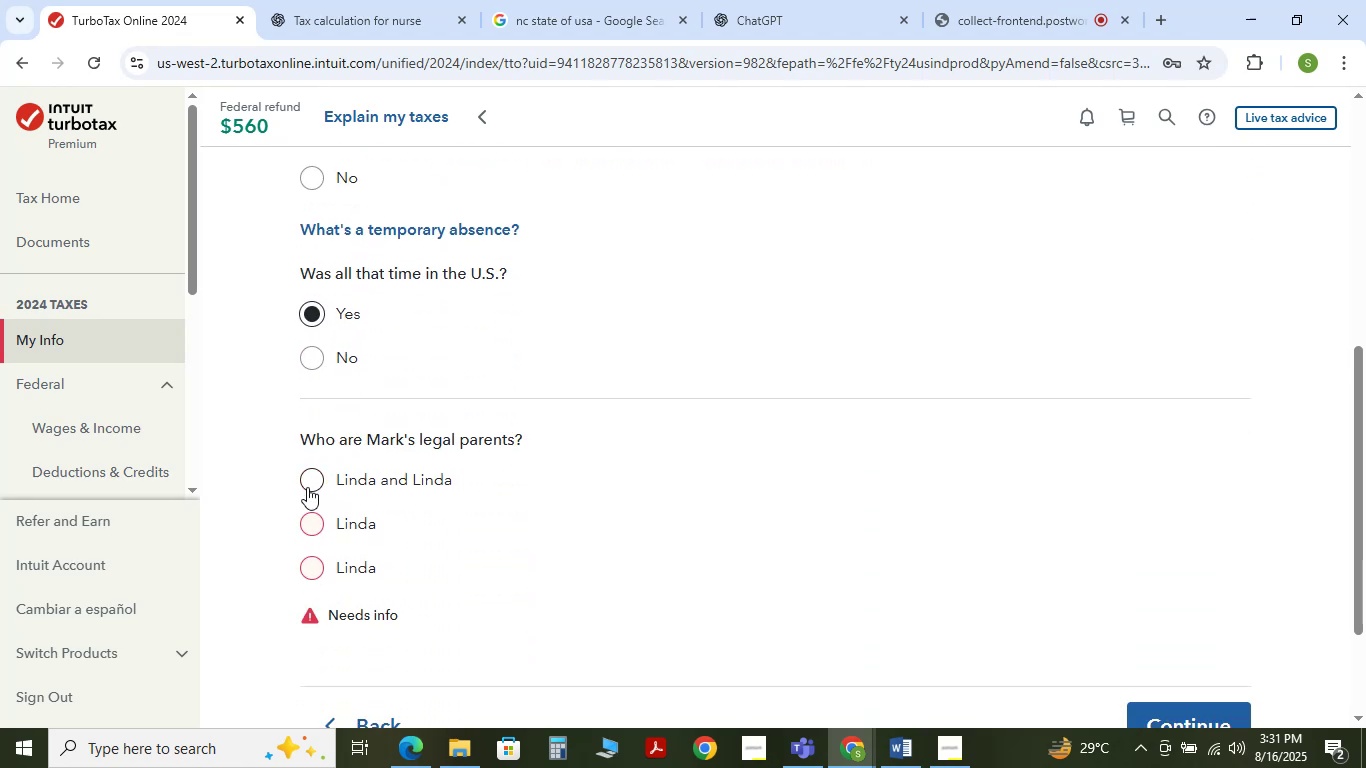 
left_click([315, 478])
 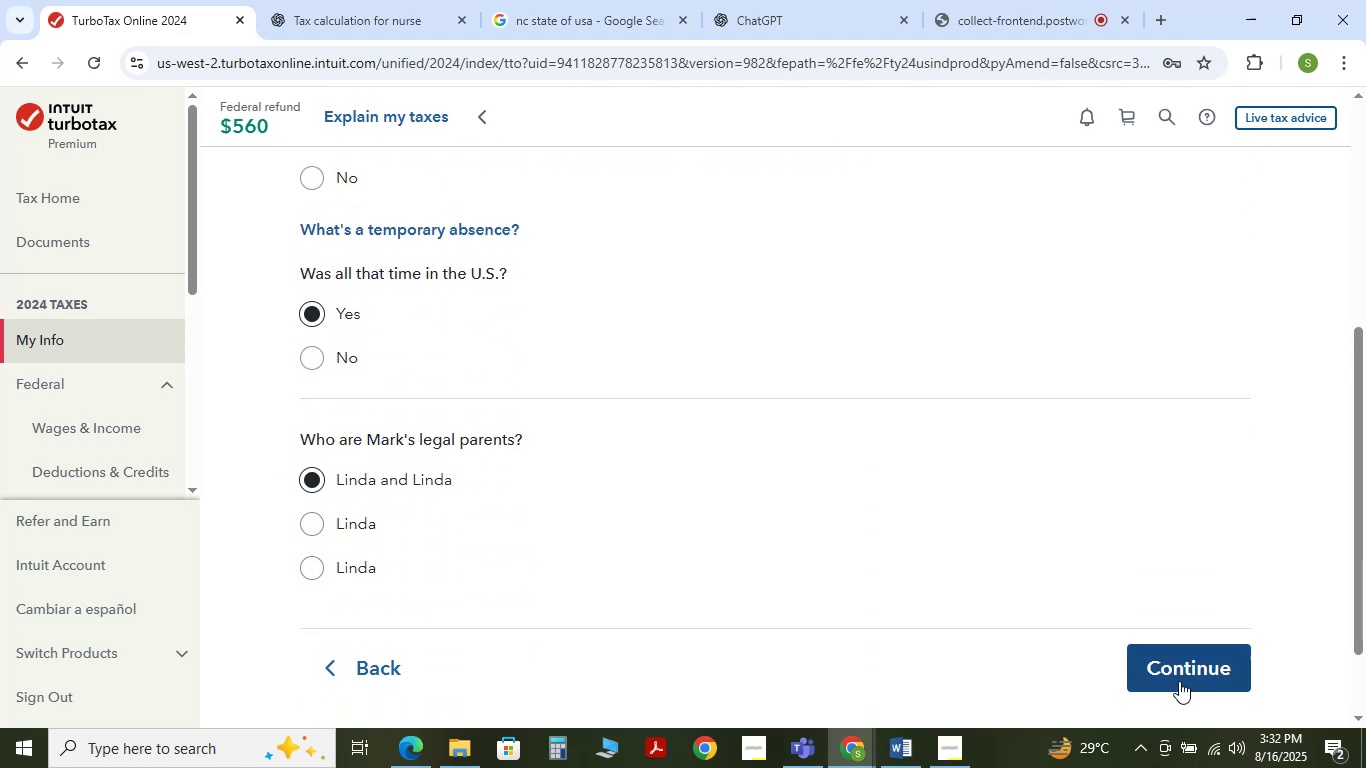 
left_click([1190, 666])
 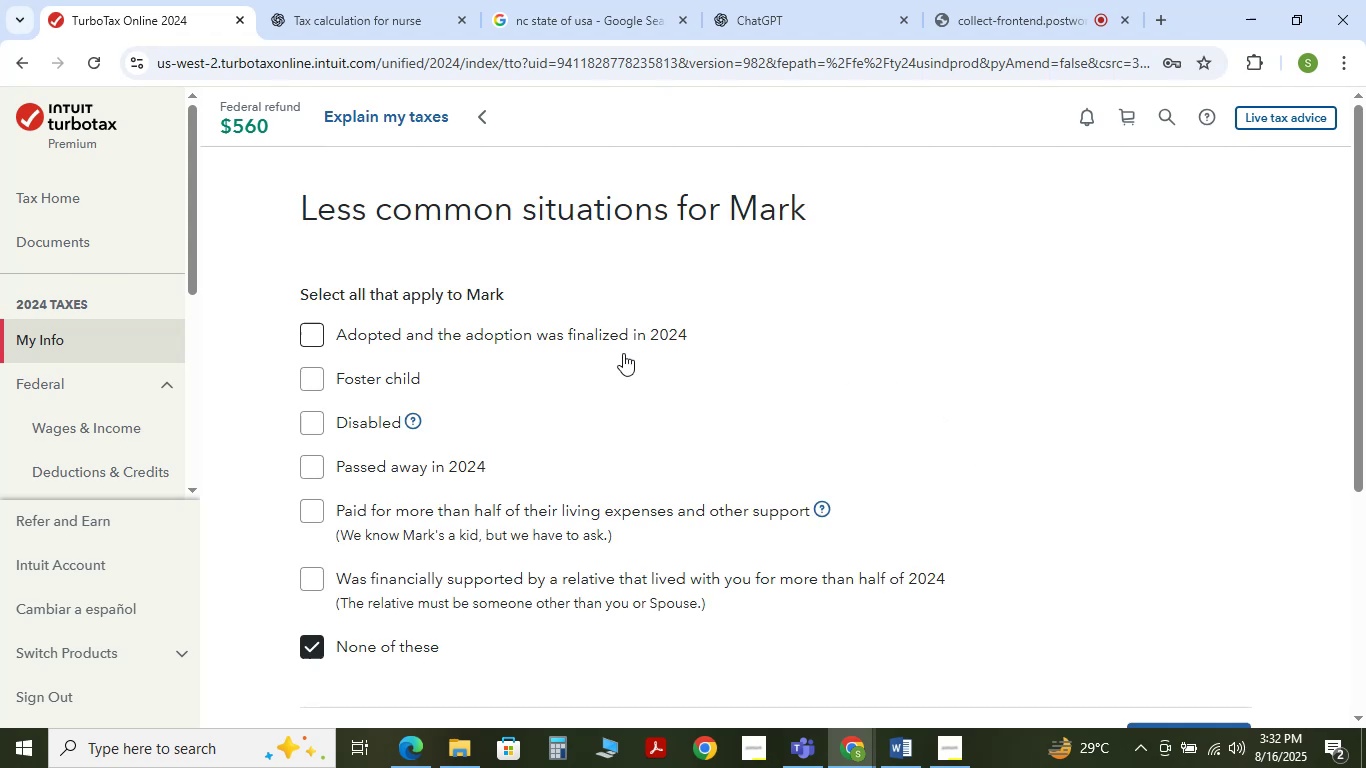 
scroll: coordinate [486, 430], scroll_direction: down, amount: 3.0
 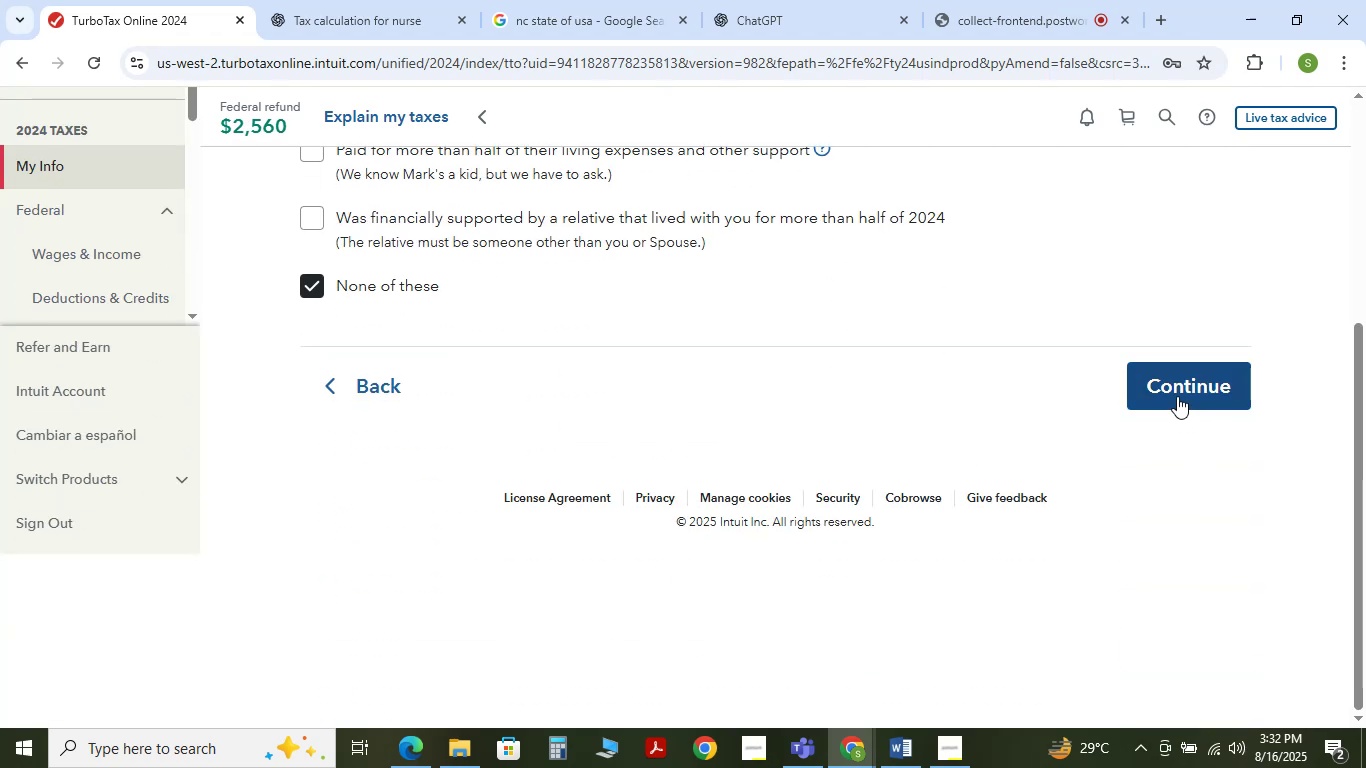 
left_click([1177, 396])
 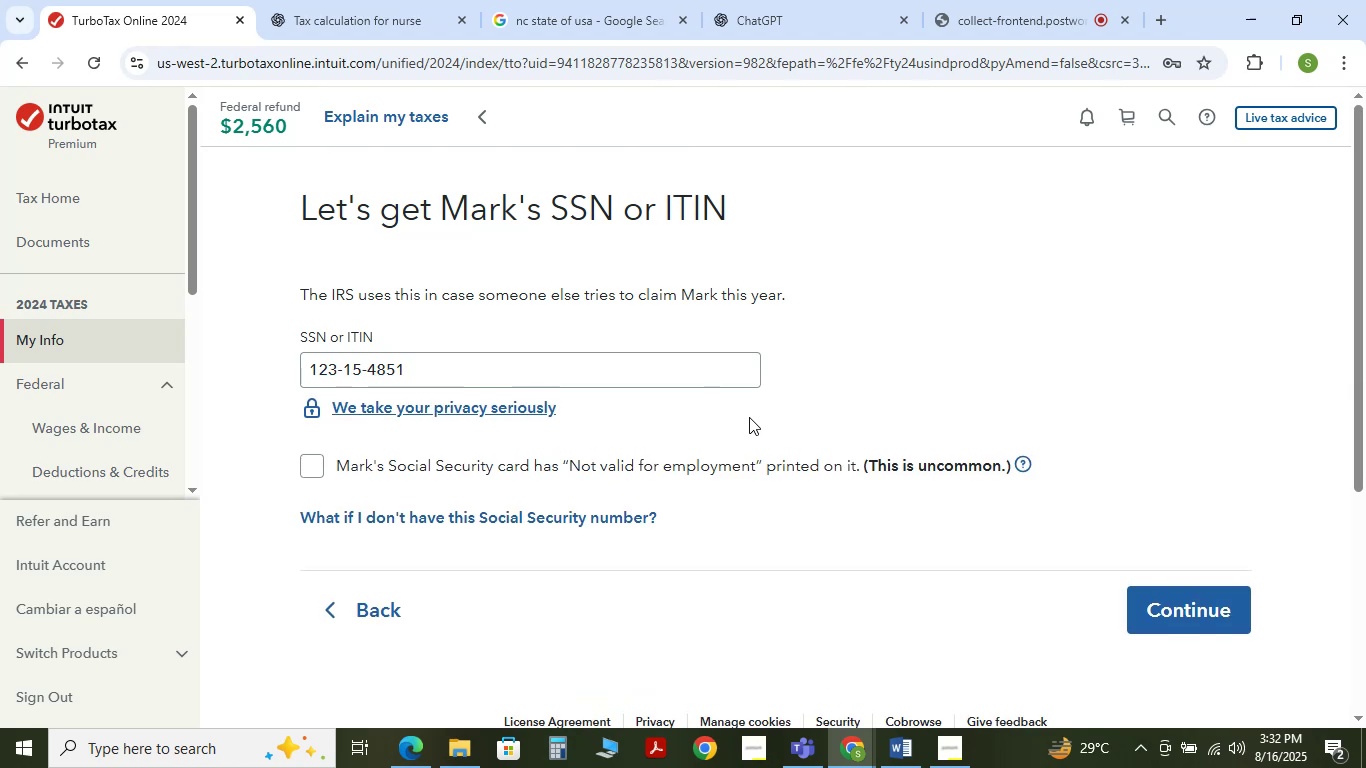 
left_click([1179, 621])
 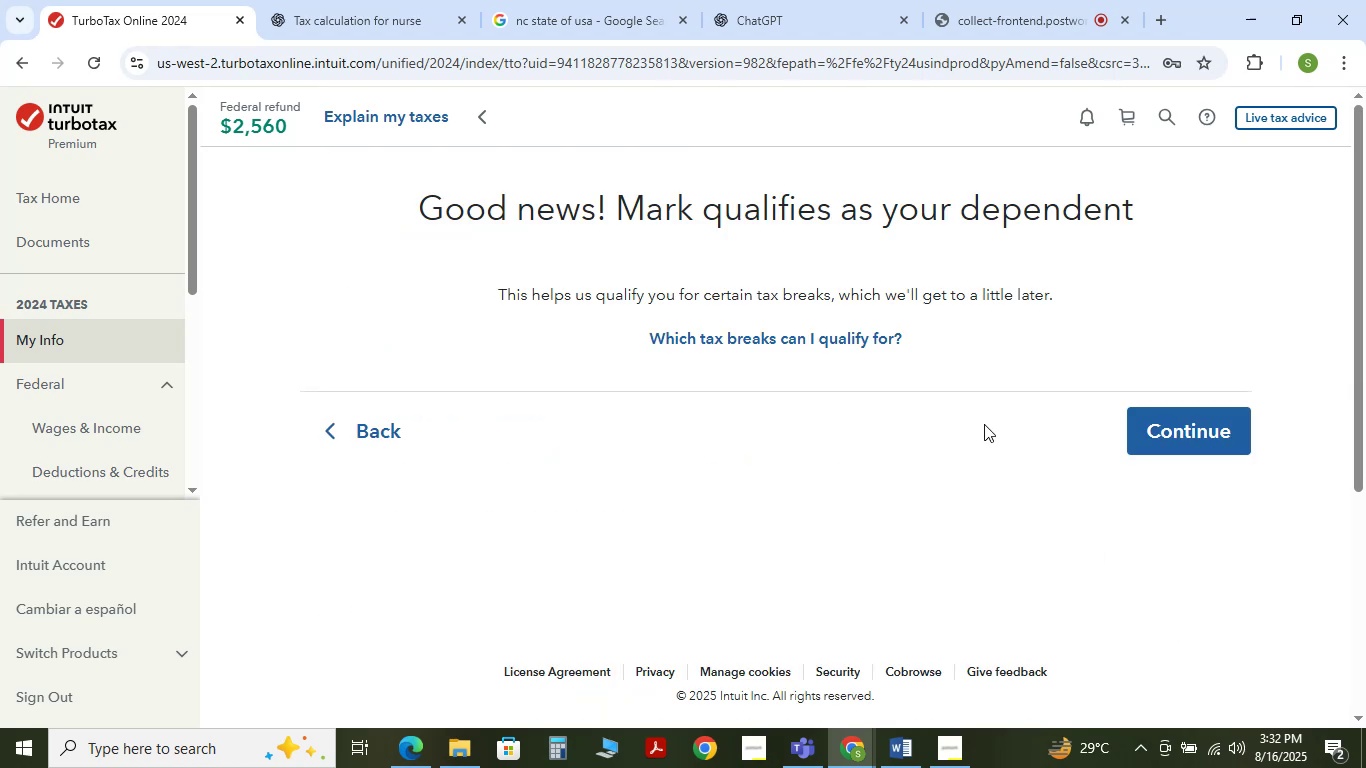 
left_click([1189, 432])
 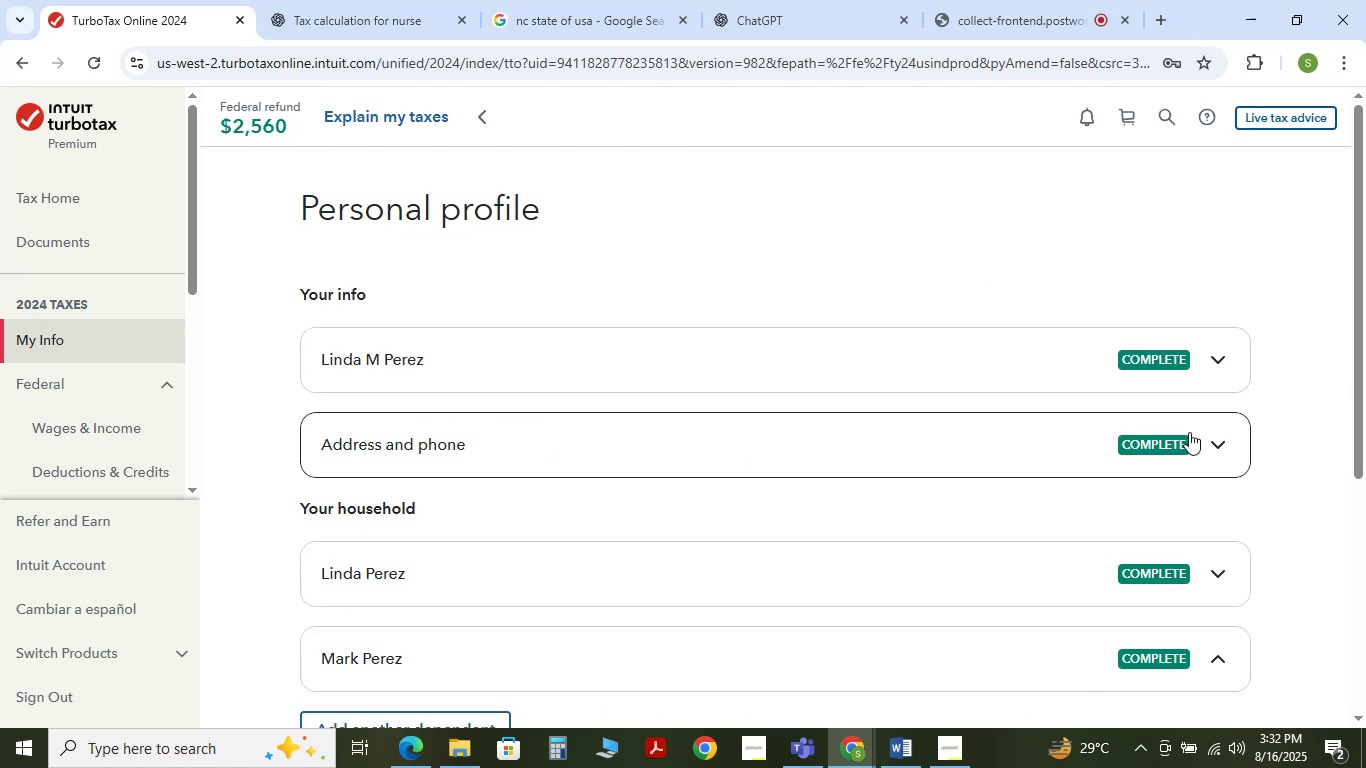 
scroll: coordinate [1160, 434], scroll_direction: down, amount: 5.0
 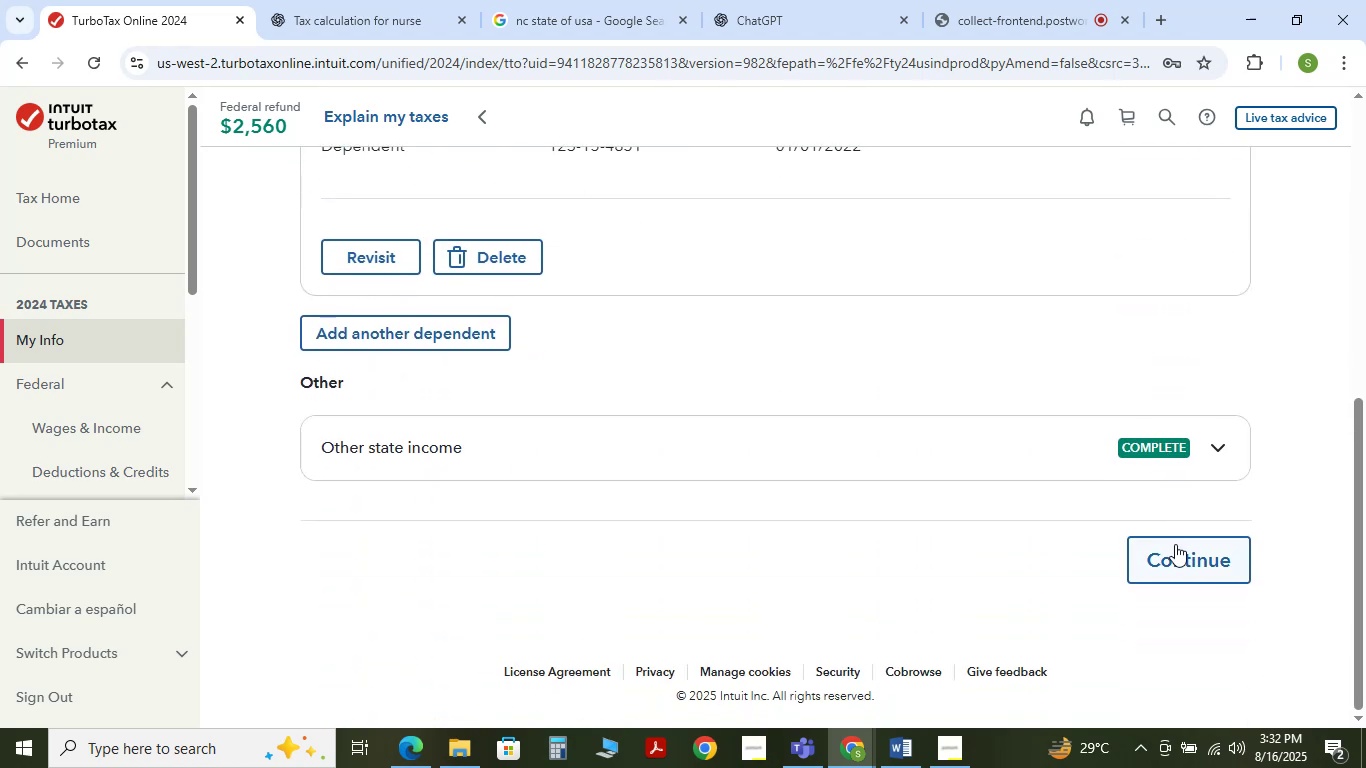 
left_click([1175, 555])
 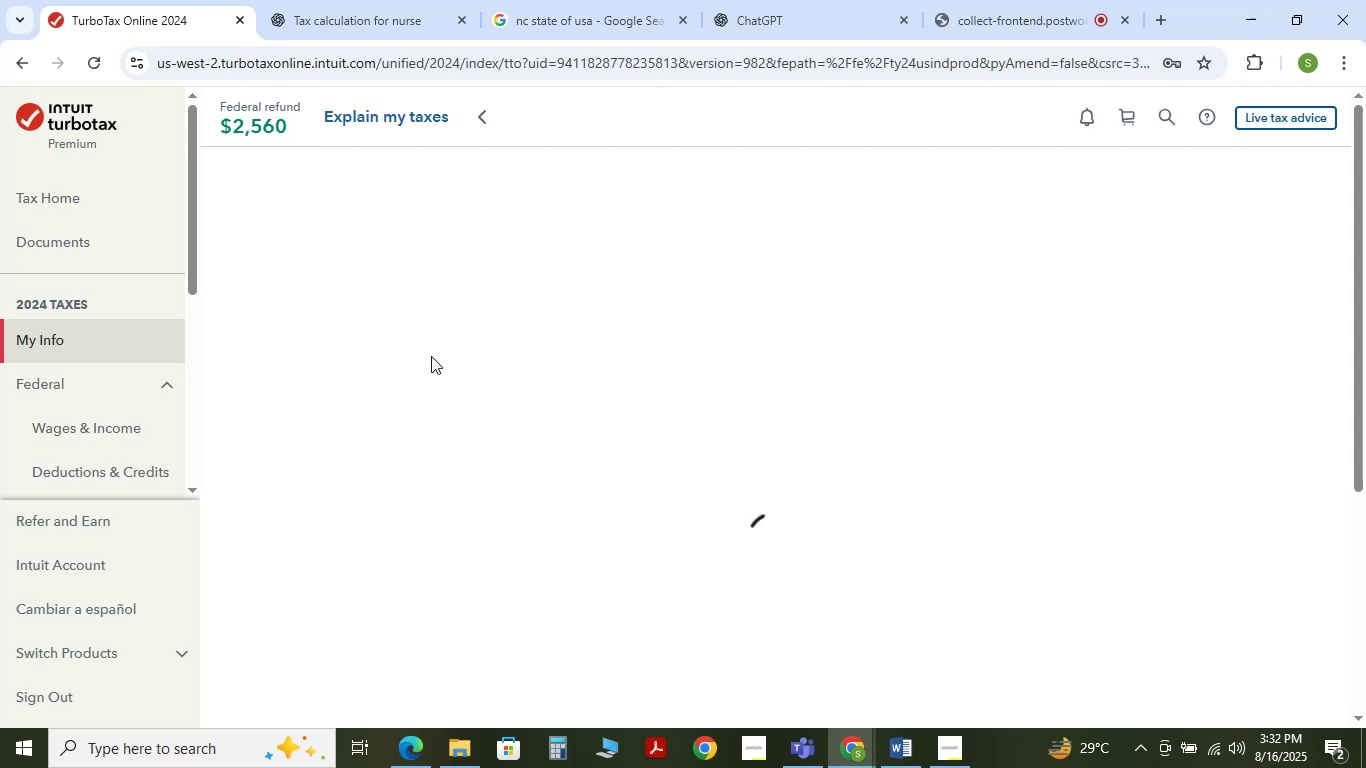 
mouse_move([337, 23])
 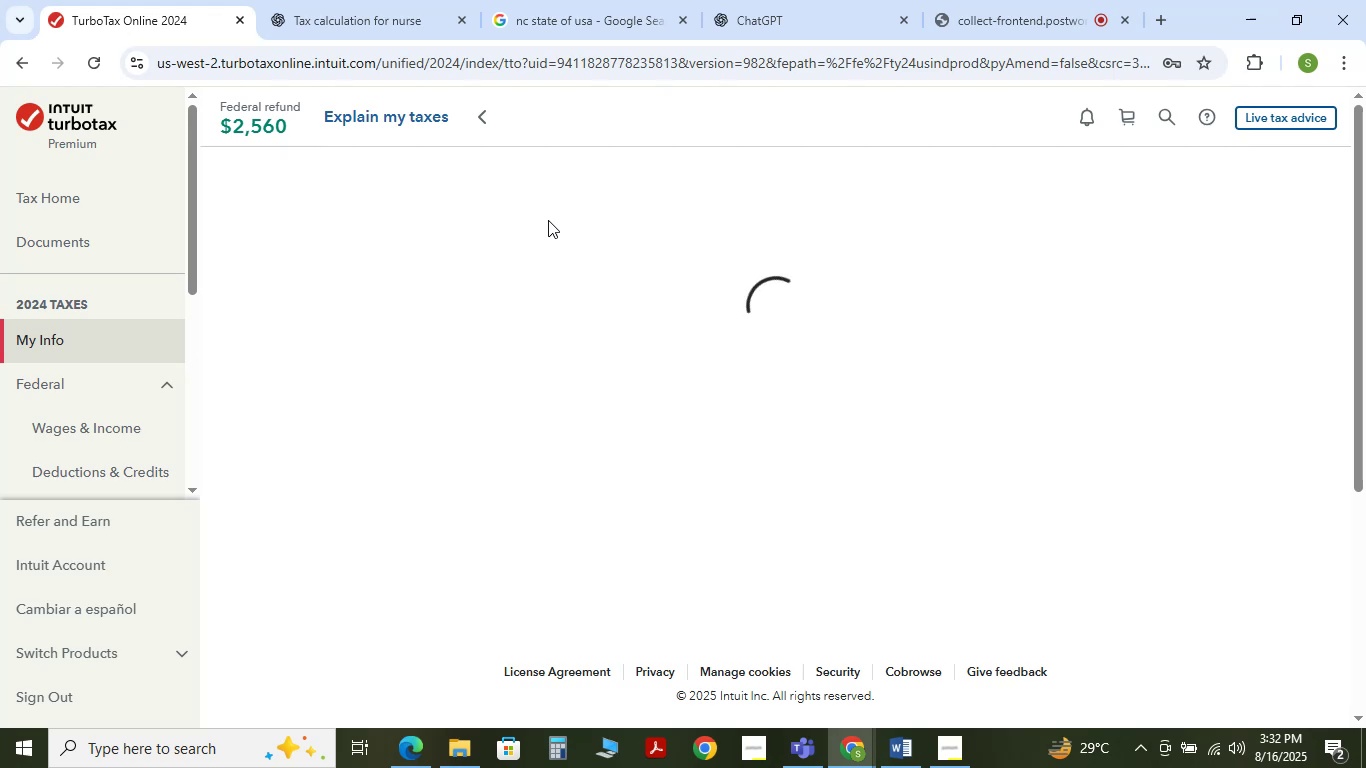 
wait(13.95)
 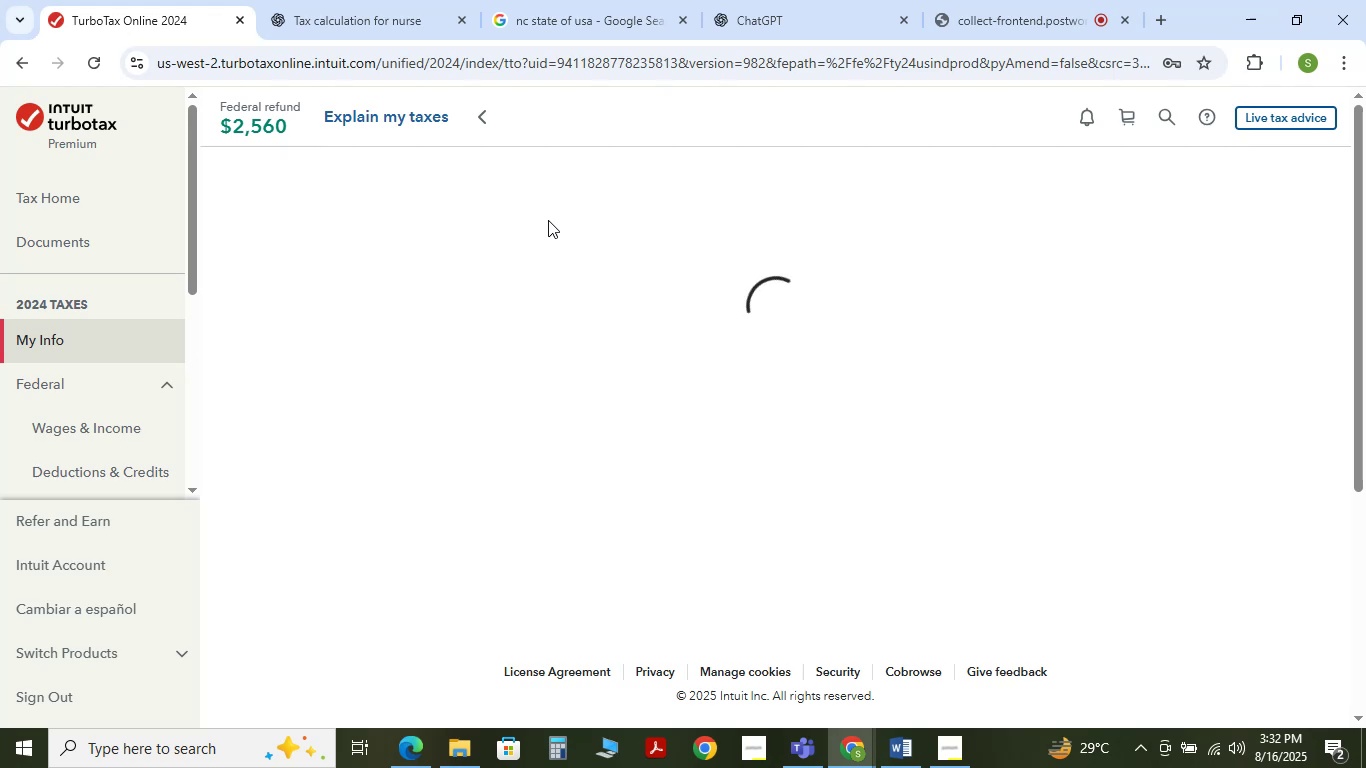 
scroll: coordinate [702, 326], scroll_direction: down, amount: 8.0
 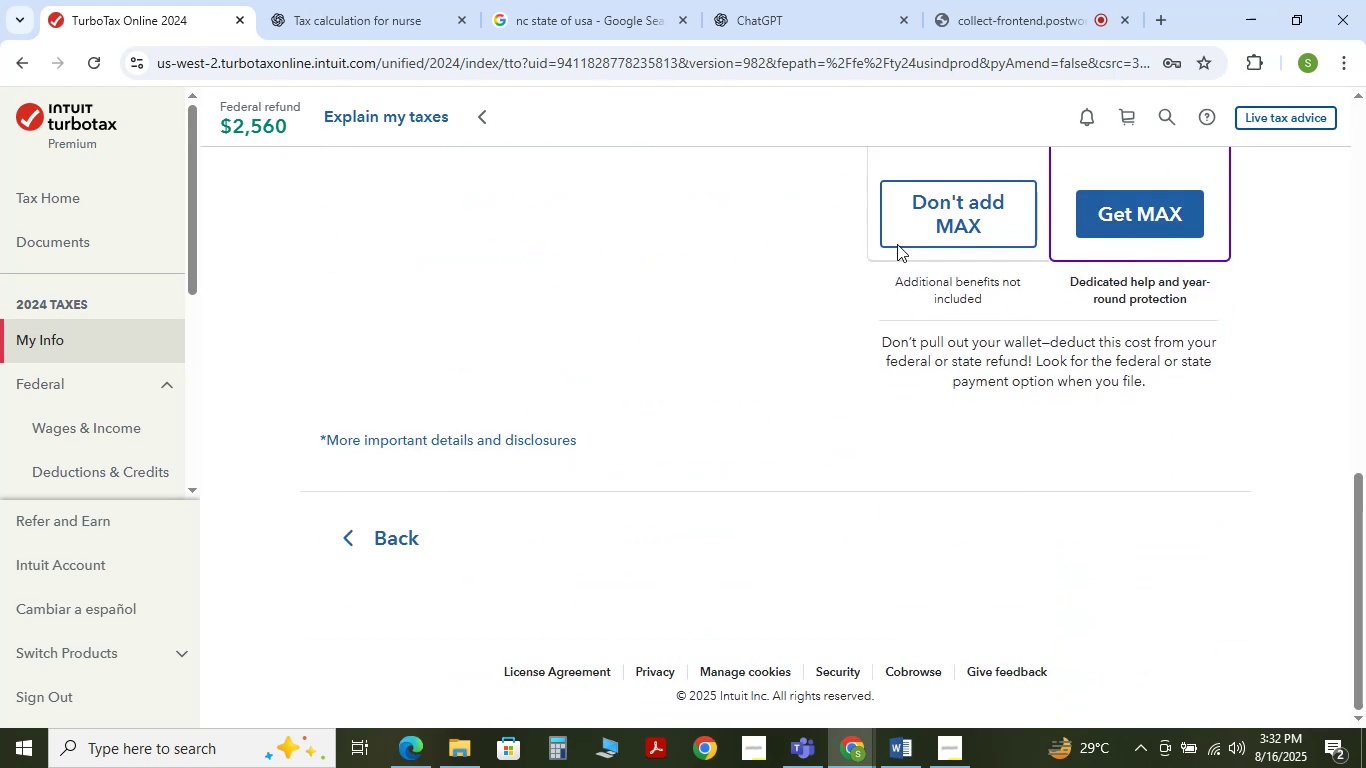 
left_click([906, 237])
 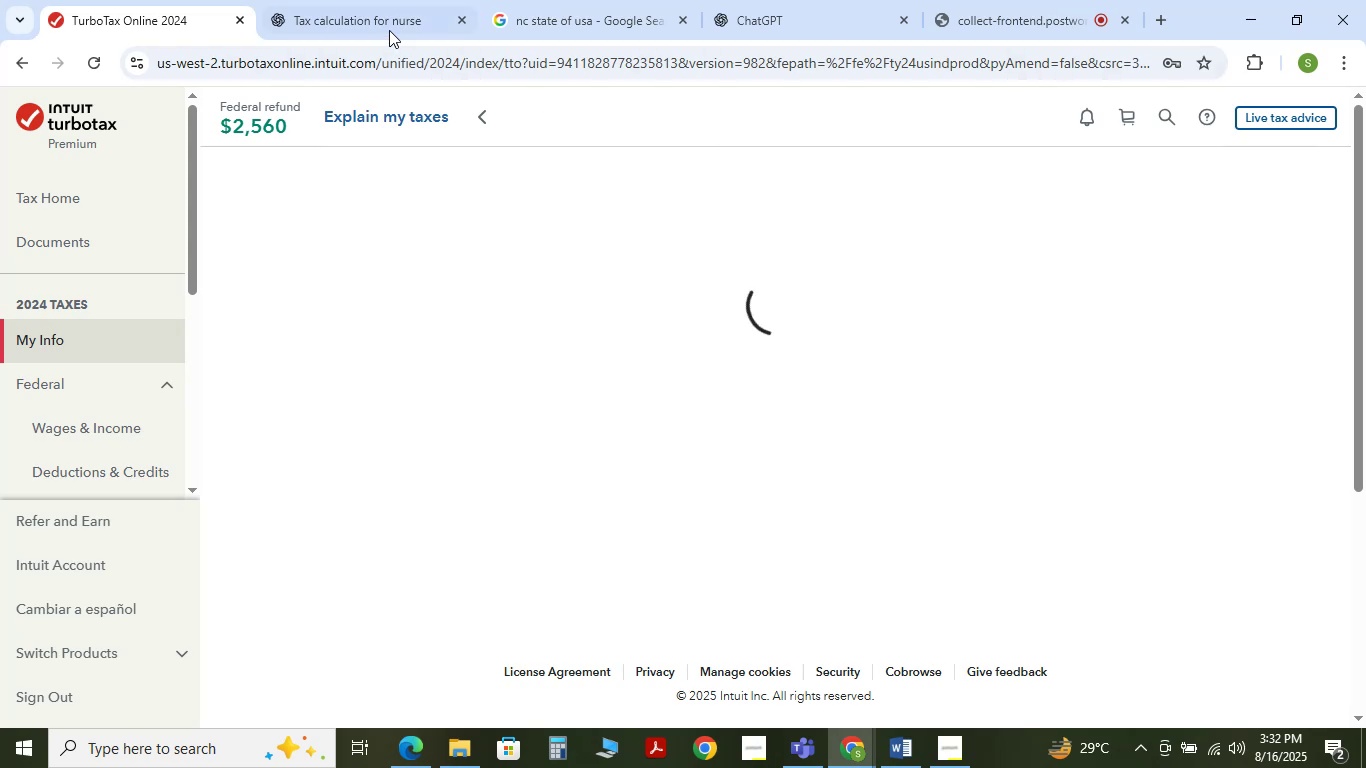 
left_click([383, 26])
 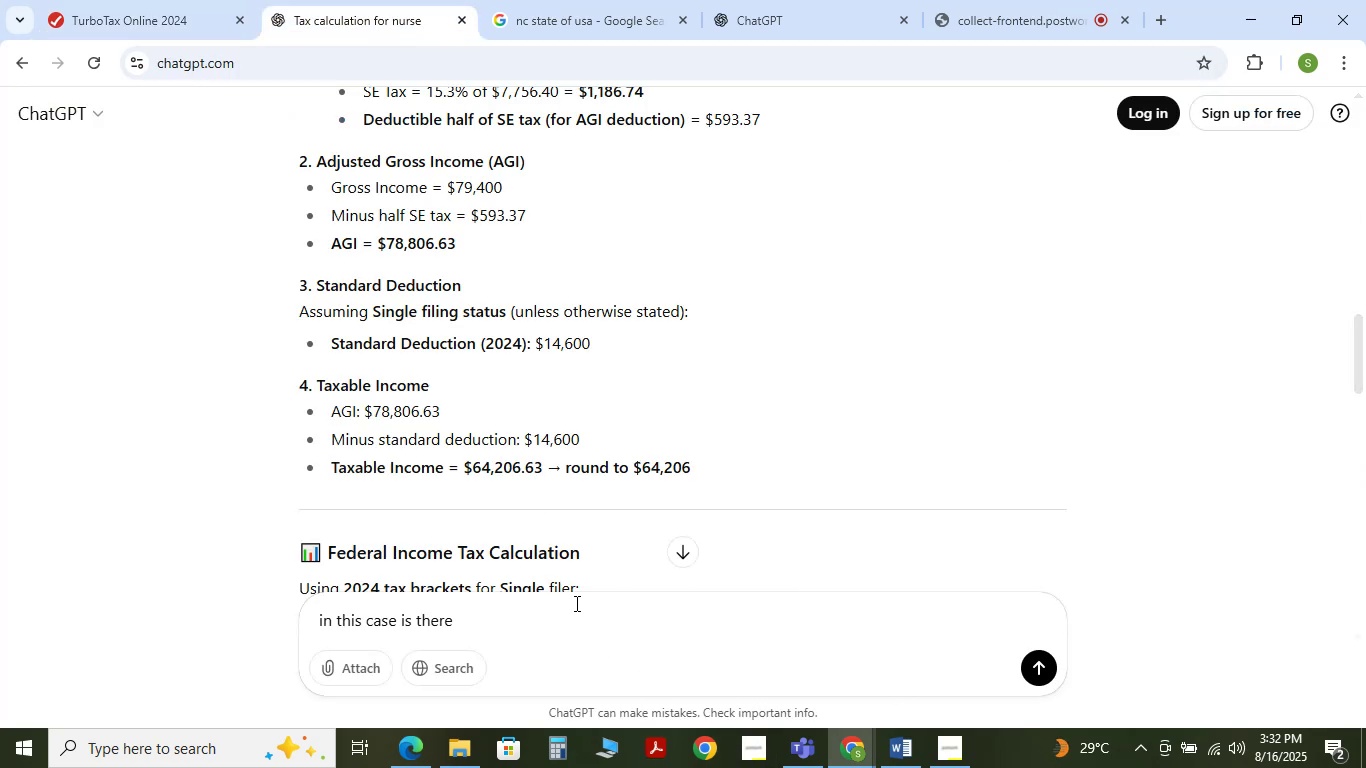 
wait(11.66)
 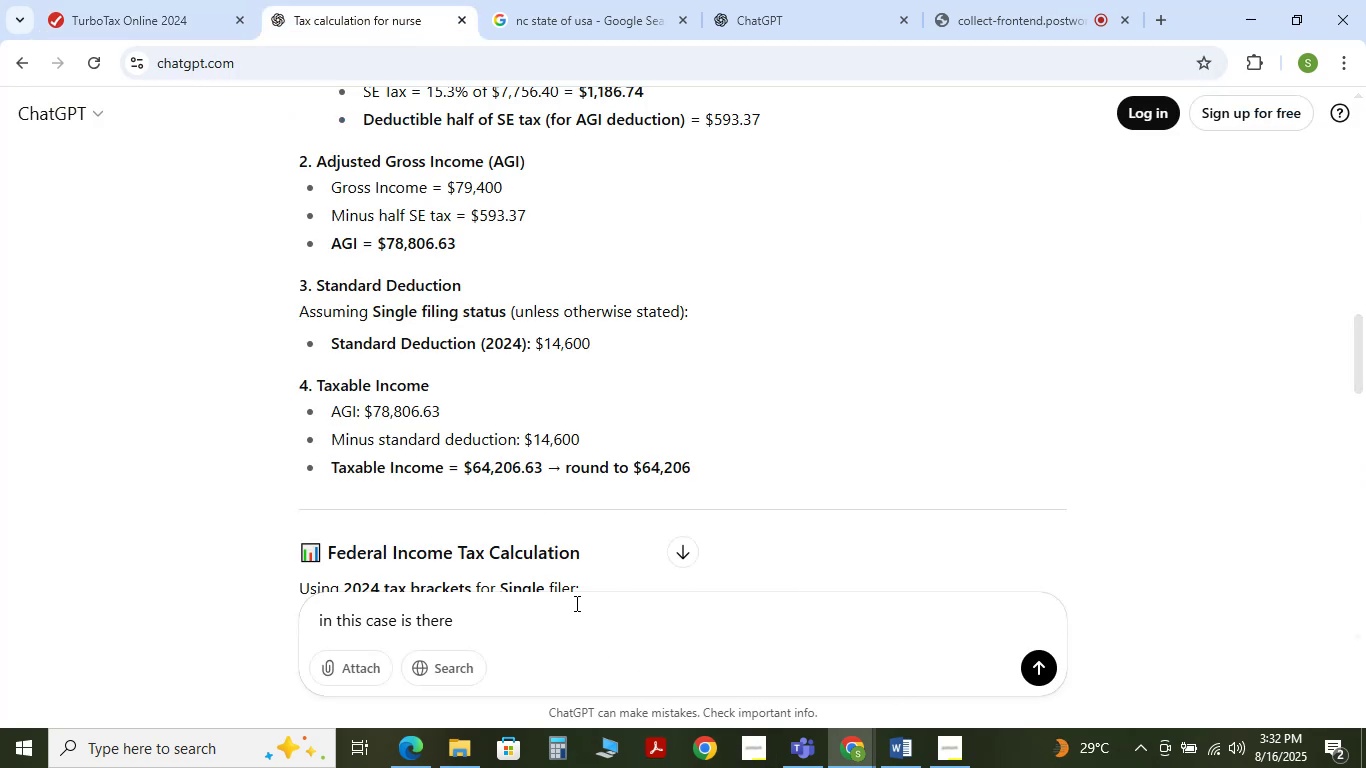 
type(expenses of 2022)
key(Backspace)
key(Backspace)
type(00)
key(Backspace)
type( 2)
key(Backspace)
 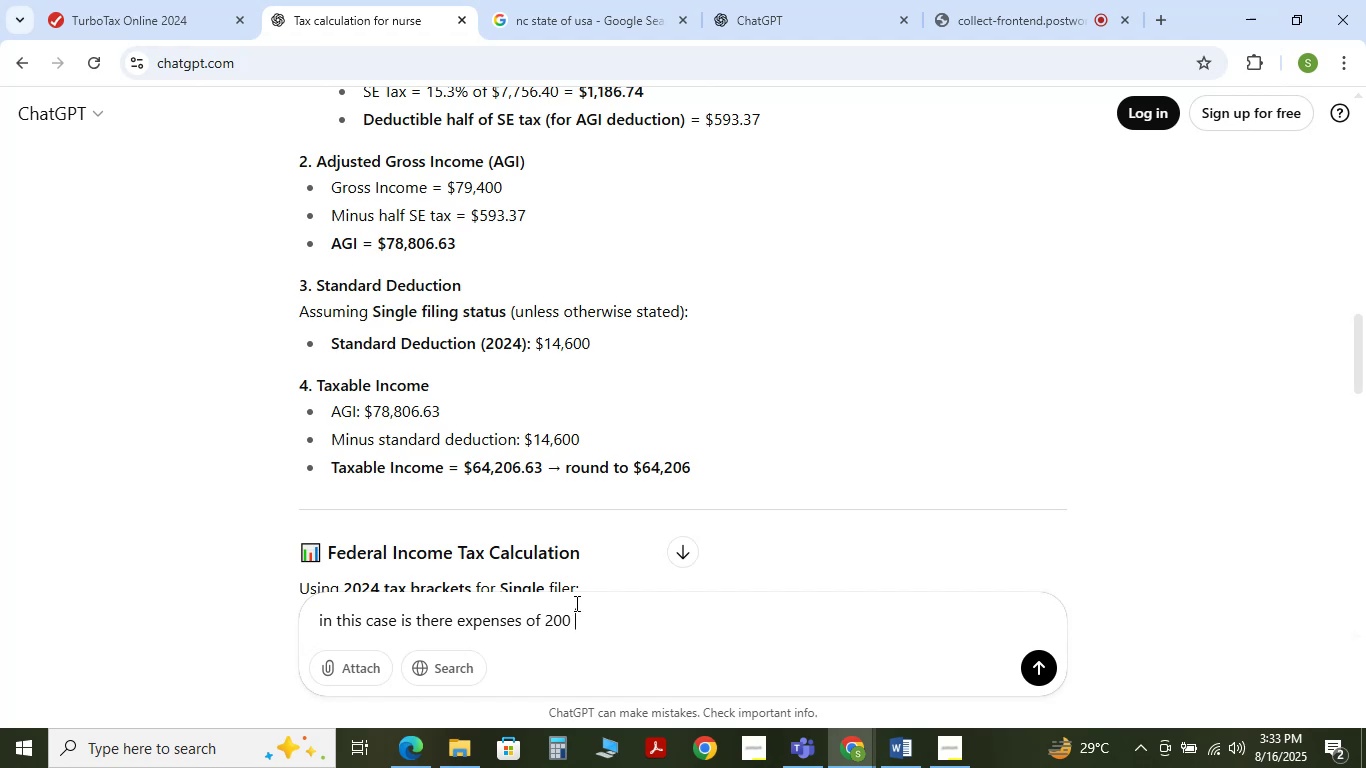 
key(Shift+Enter)
 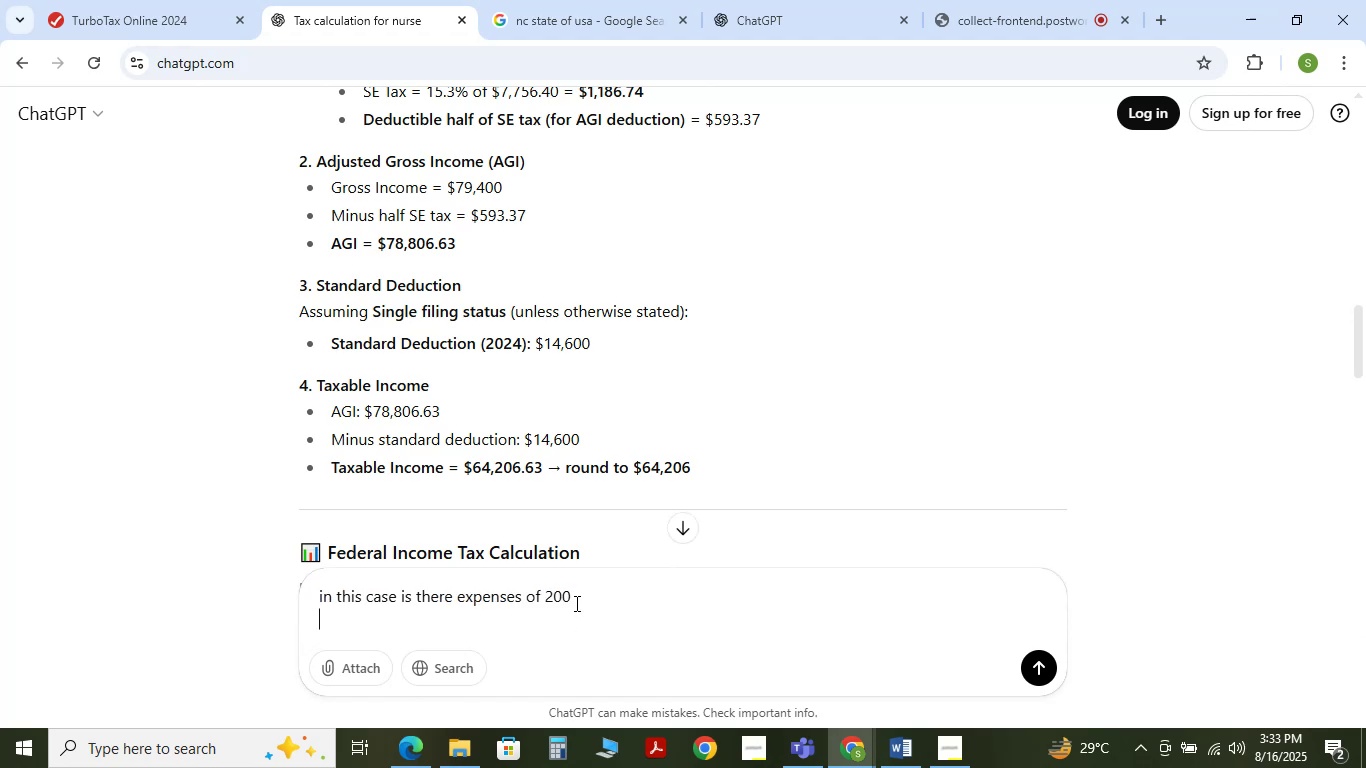 
type(a)
key(Backspace)
type(split 150 for advertising and 50 for supli)
key(Backspace)
key(Backspace)
type(plies)
 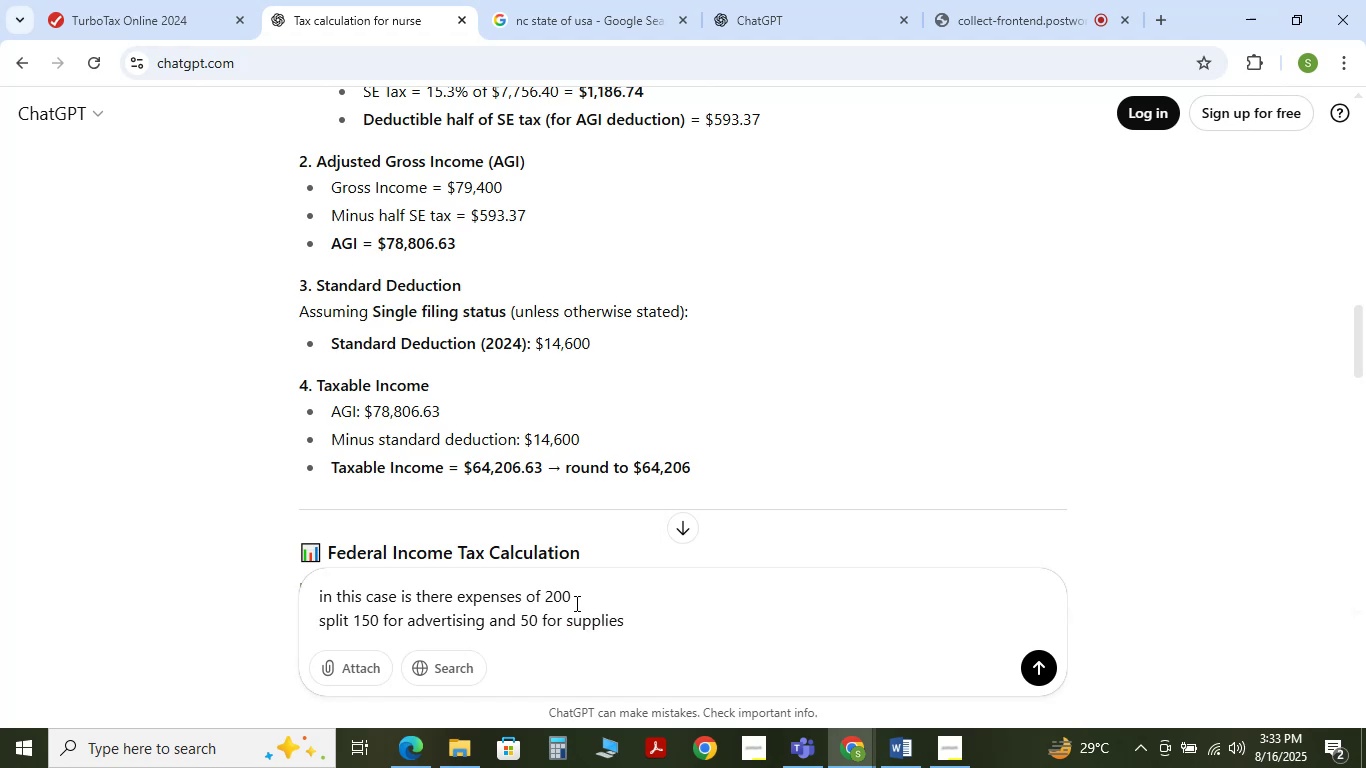 
key(Shift+Enter)
 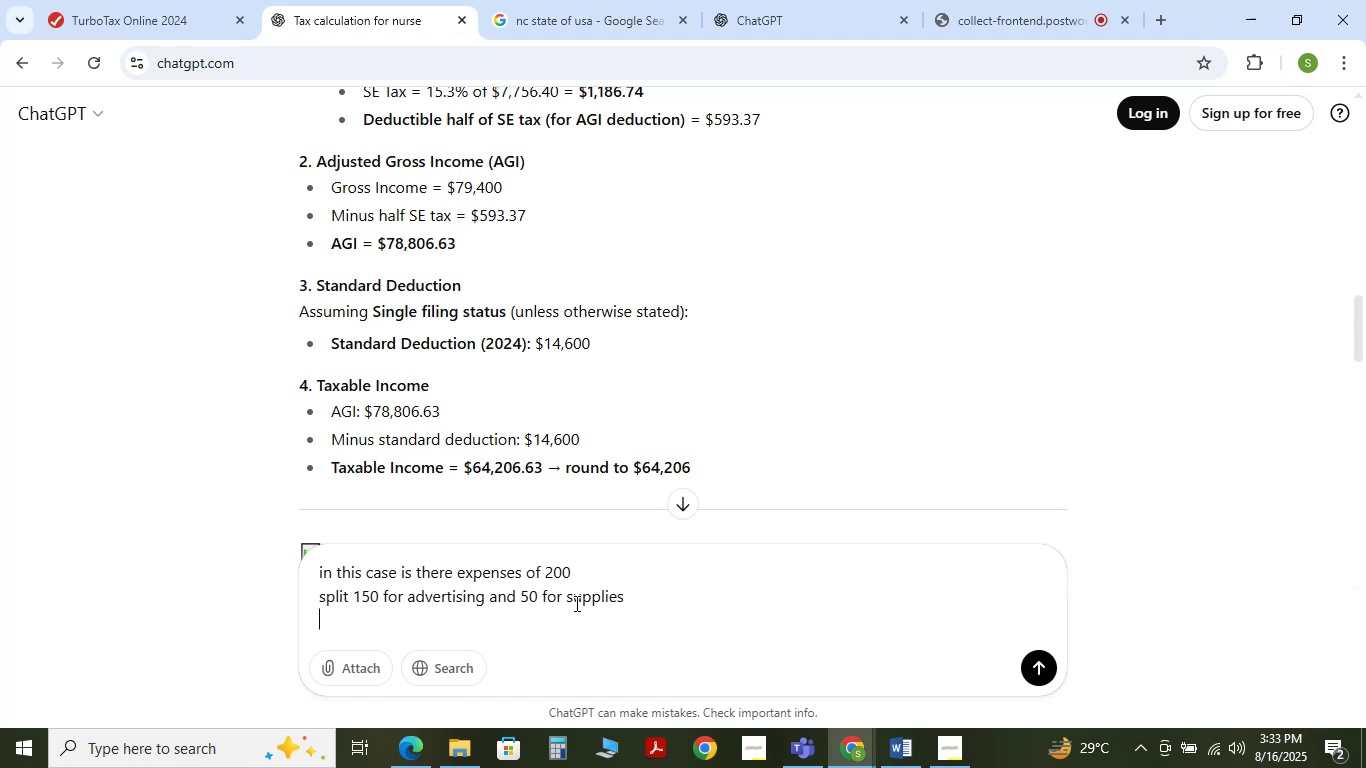 
scroll: coordinate [575, 603], scroll_direction: up, amount: 1.0
 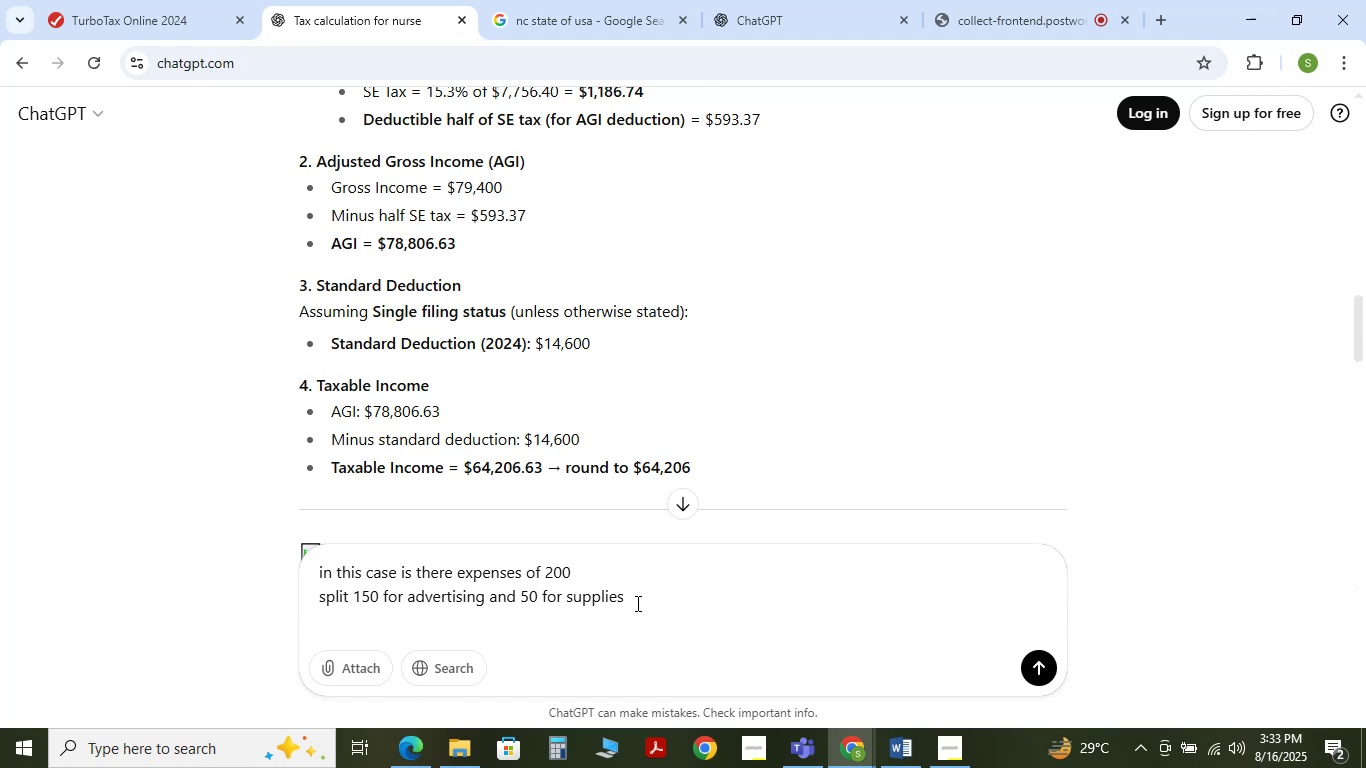 
type(Aslo he has children and marrued )
key(Backspace)
key(Backspace)
key(Backspace)
key(Backspace)
 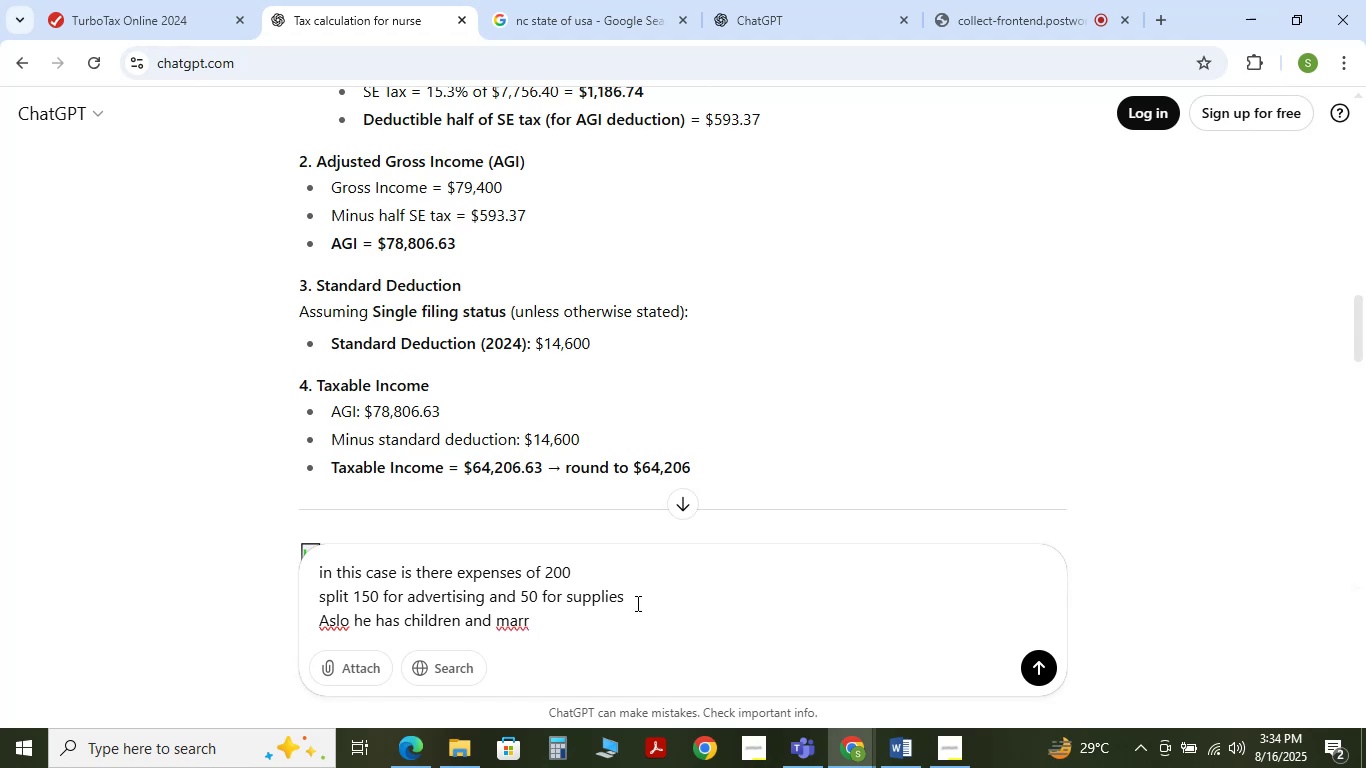 
wait(5.53)
 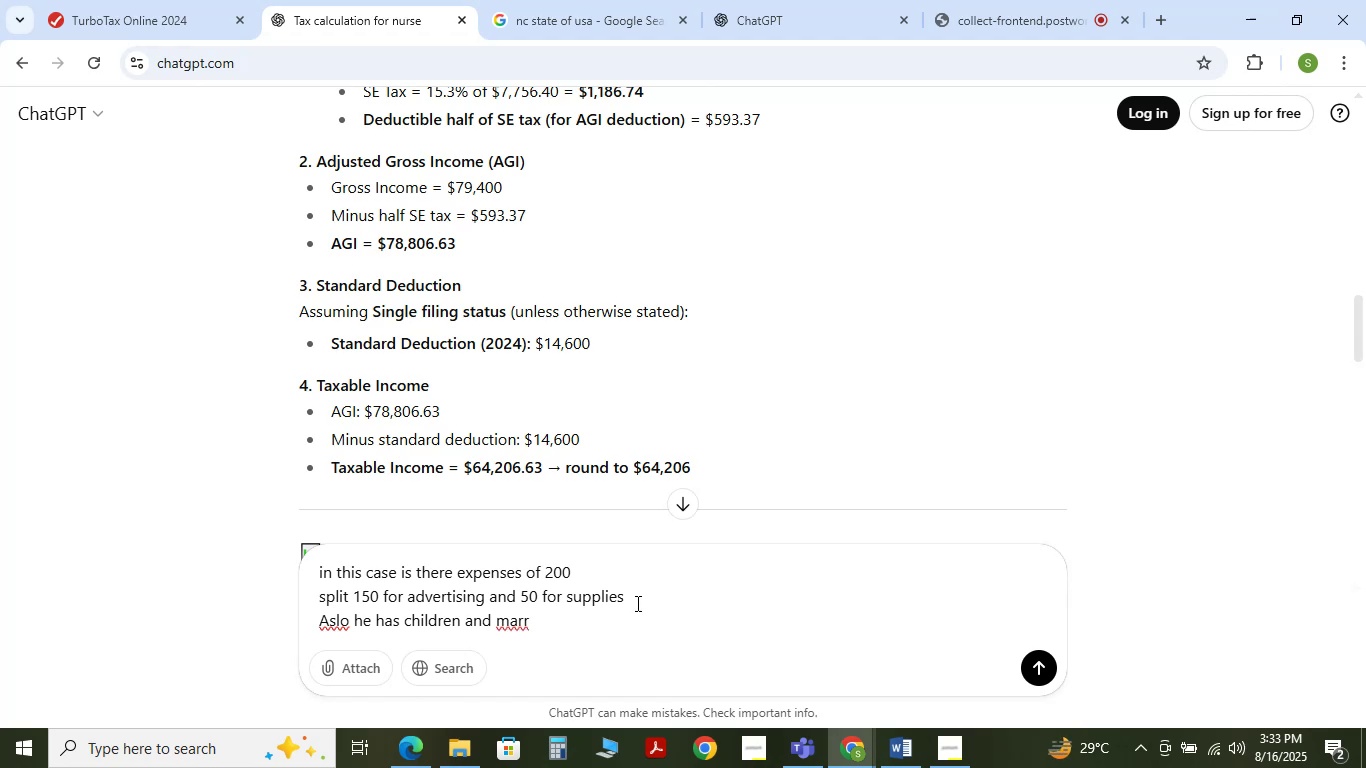 
type(e)
key(Backspace)
type(iref)
key(Backspace)
type(d)
key(Backspace)
key(Backspace)
type(r)
key(Backspace)
type(ed also he file jointly )
 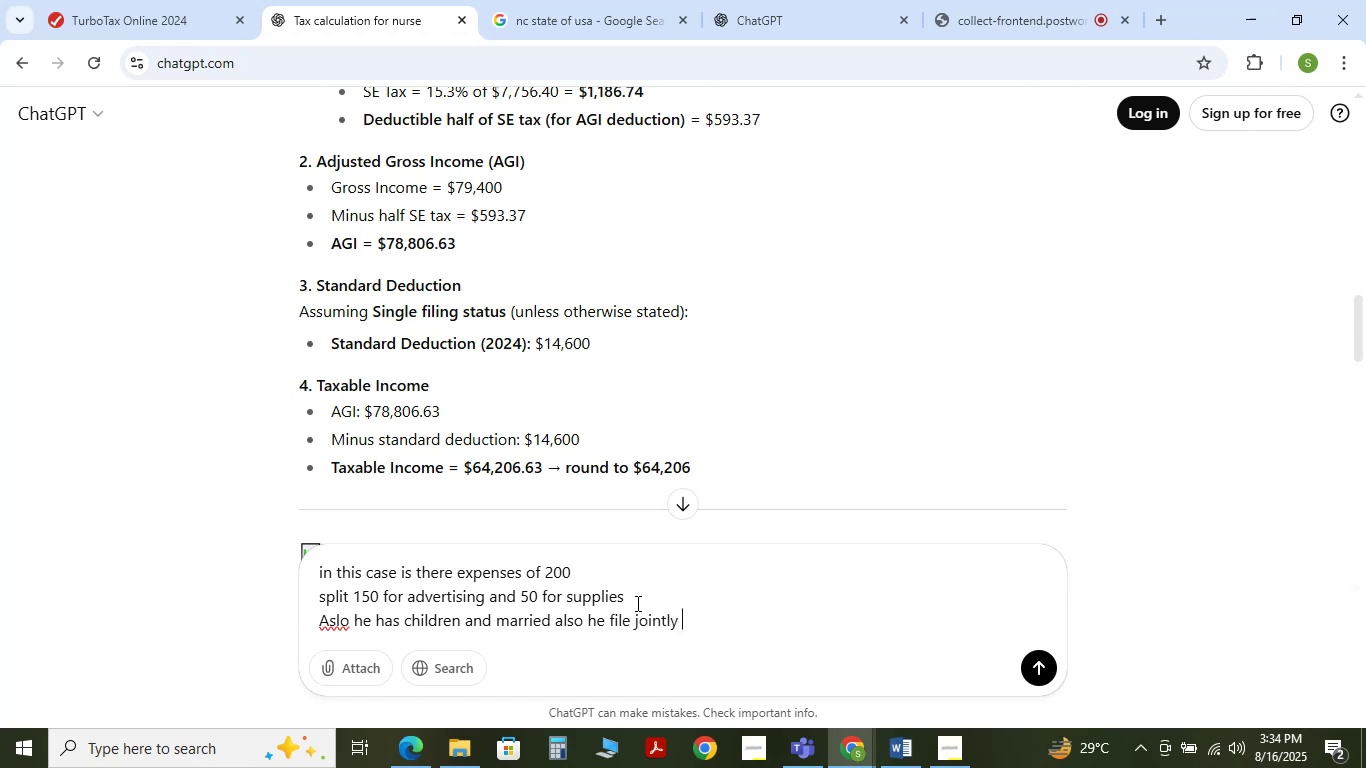 
key(Shift+Enter)
 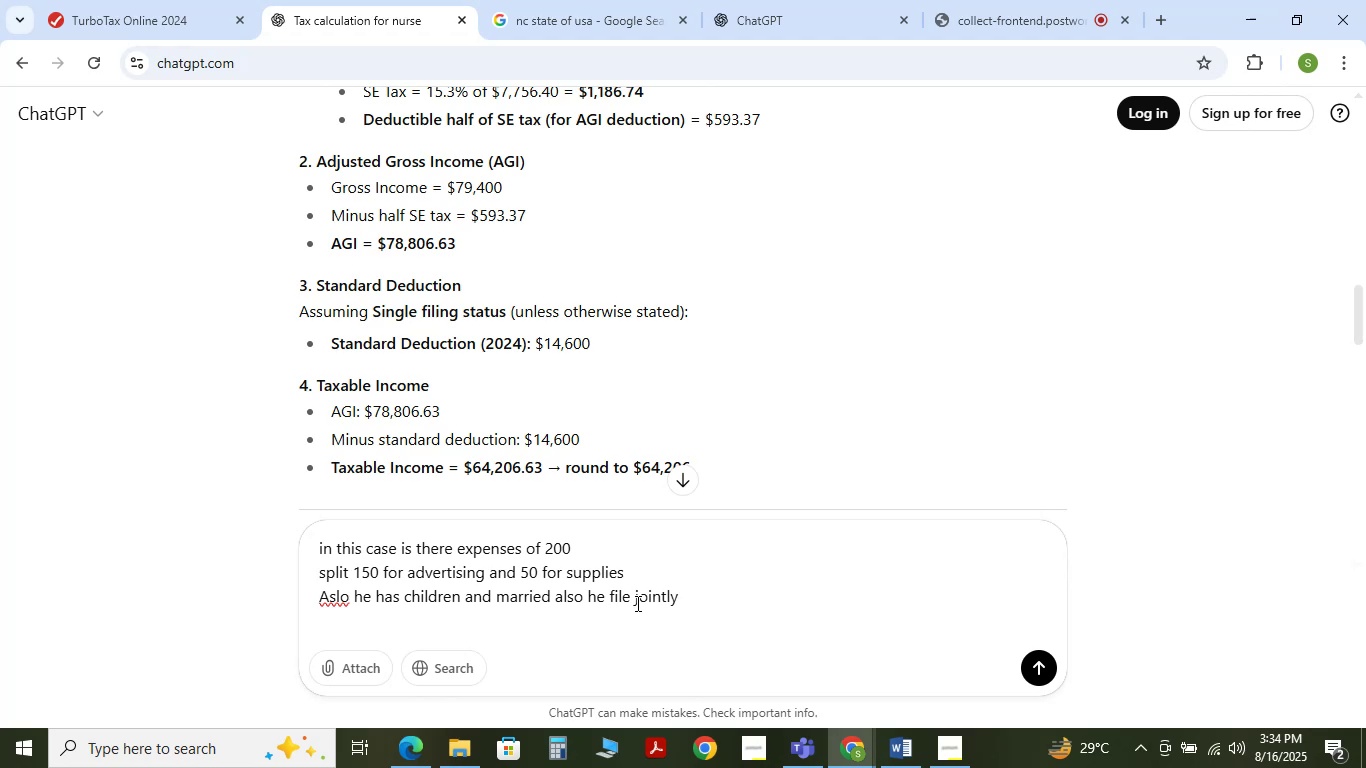 
type(m)
key(Backspace)
type(now providf )
key(Backspace)
key(Backspace)
key(Backspace)
type(e the final resdult)
key(Backspace)
key(Backspace)
key(Backspace)
key(Backspace)
type(ult)
 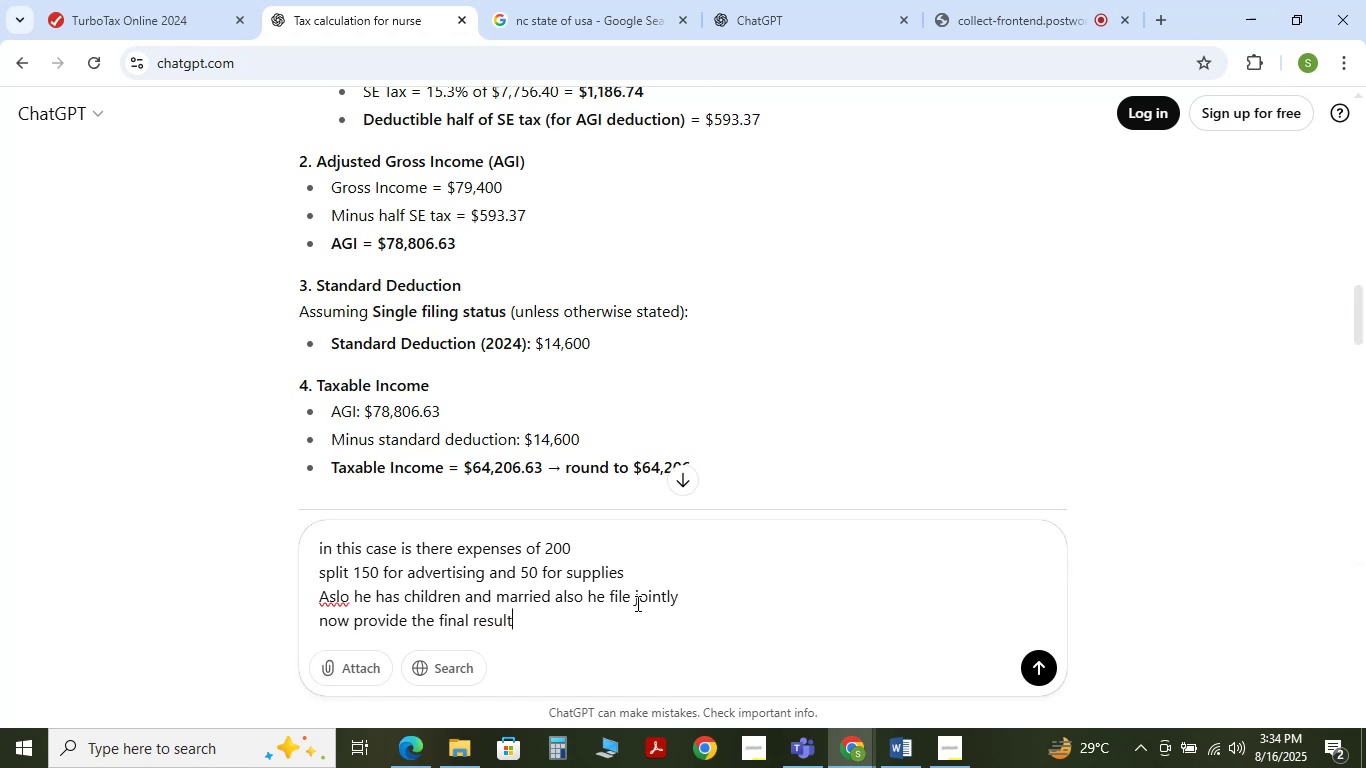 
key(Enter)
 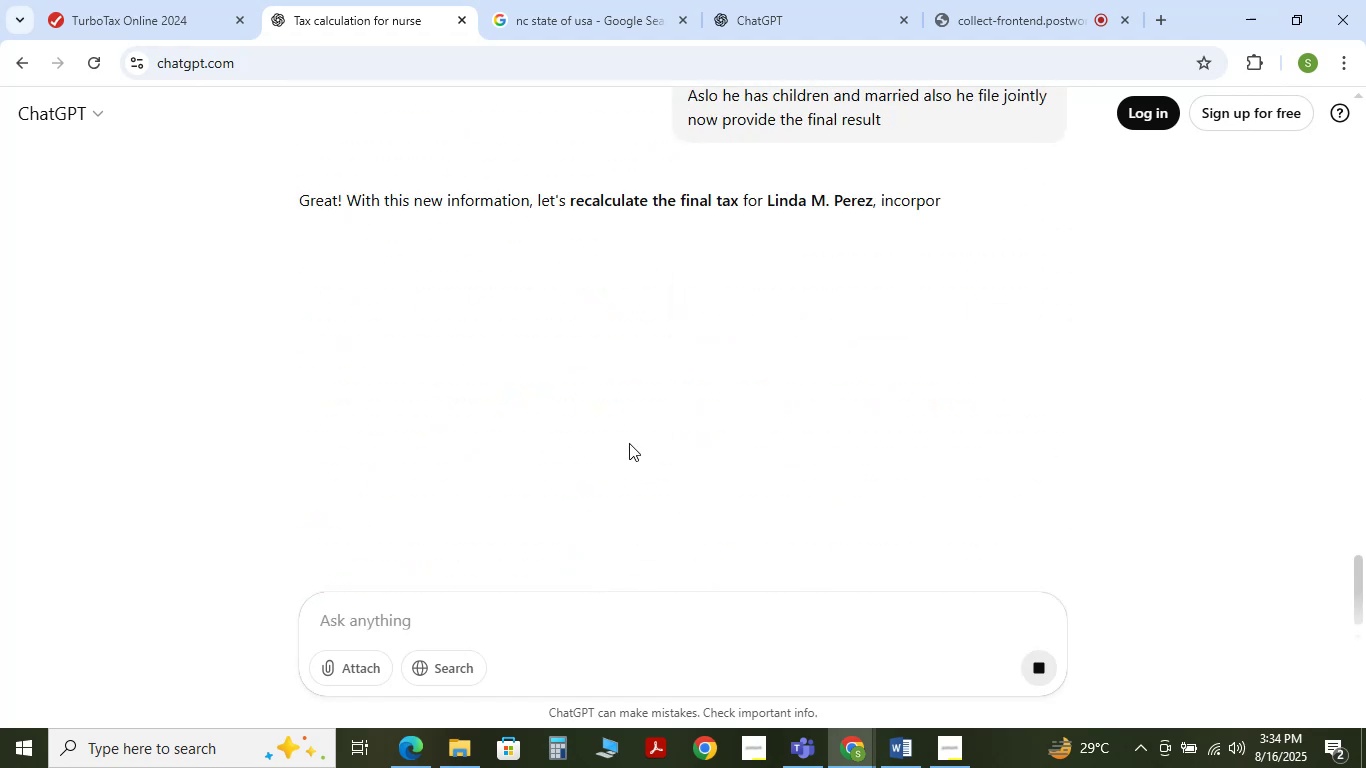 
scroll: coordinate [573, 409], scroll_direction: down, amount: 10.0
 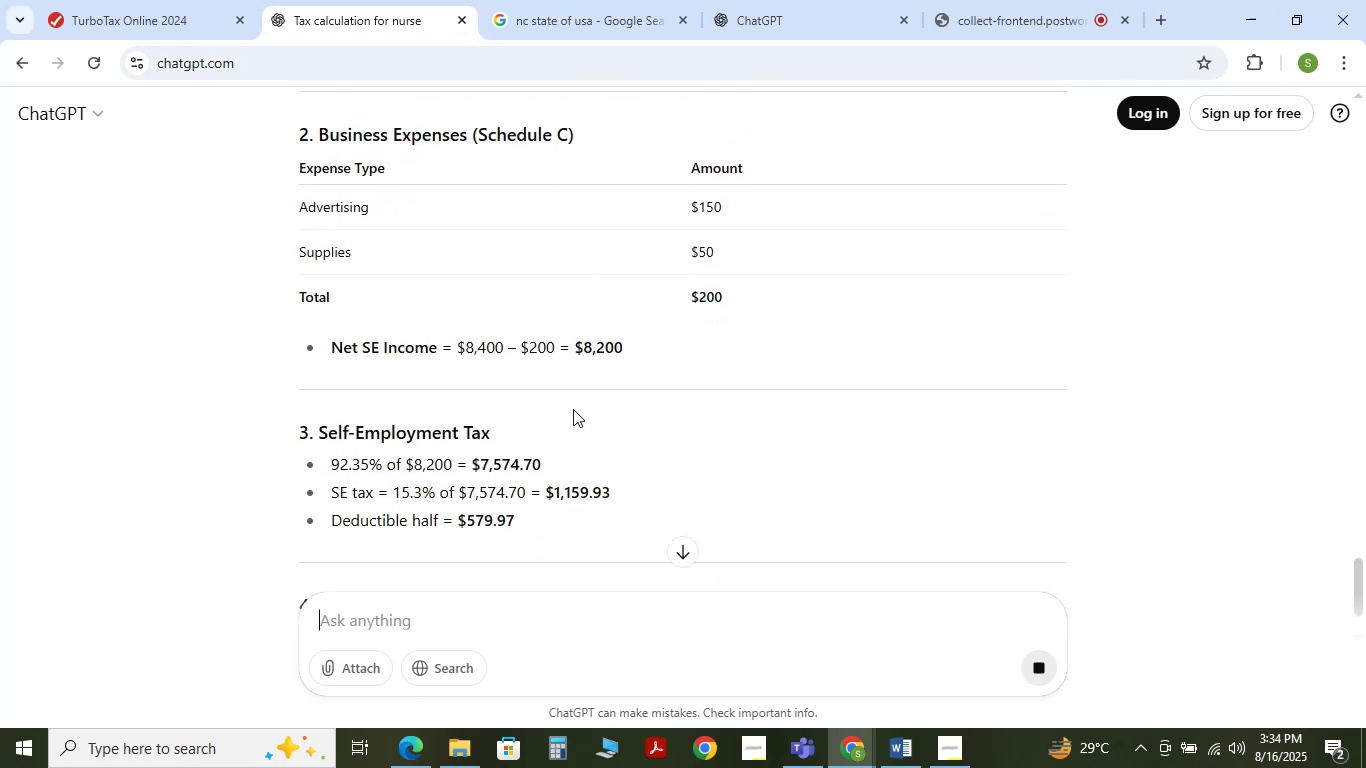 
scroll: coordinate [850, 374], scroll_direction: down, amount: 10.0
 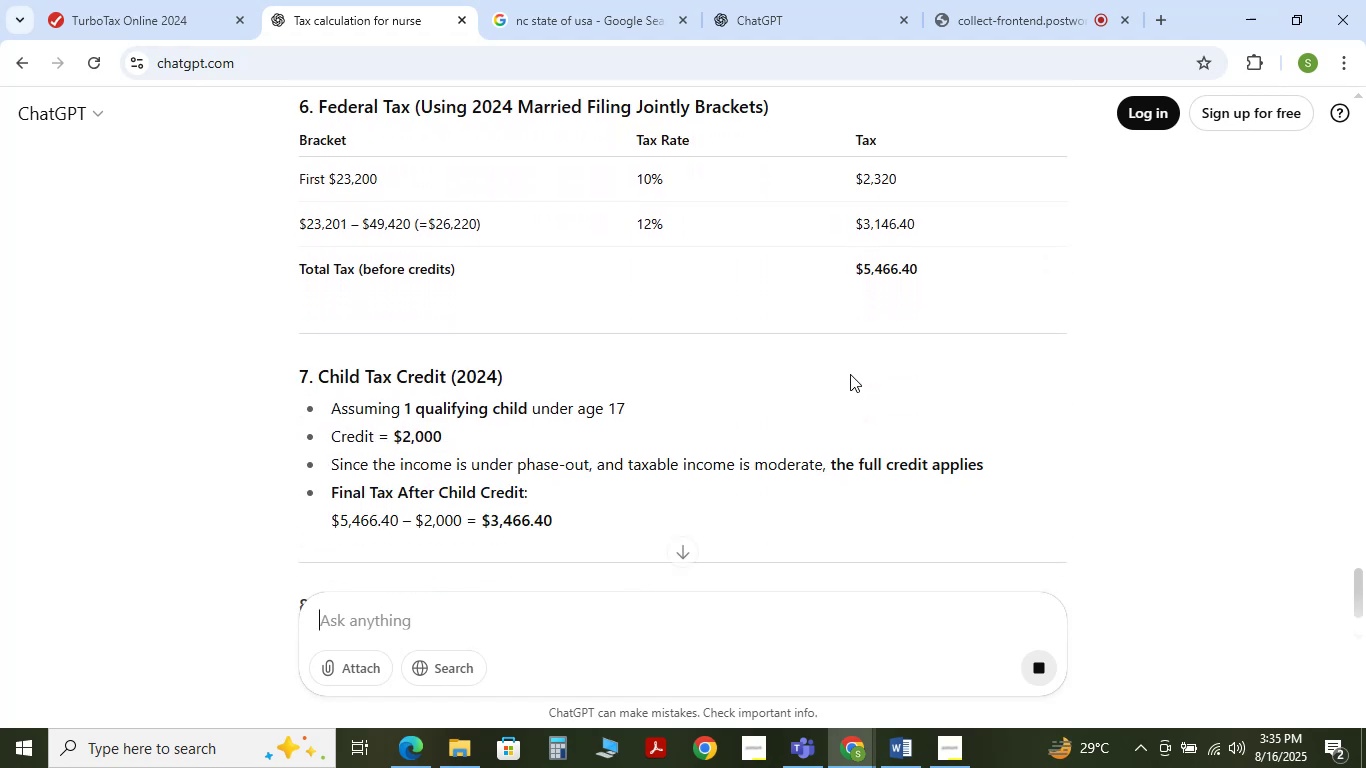 
scroll: coordinate [850, 374], scroll_direction: down, amount: 6.0
 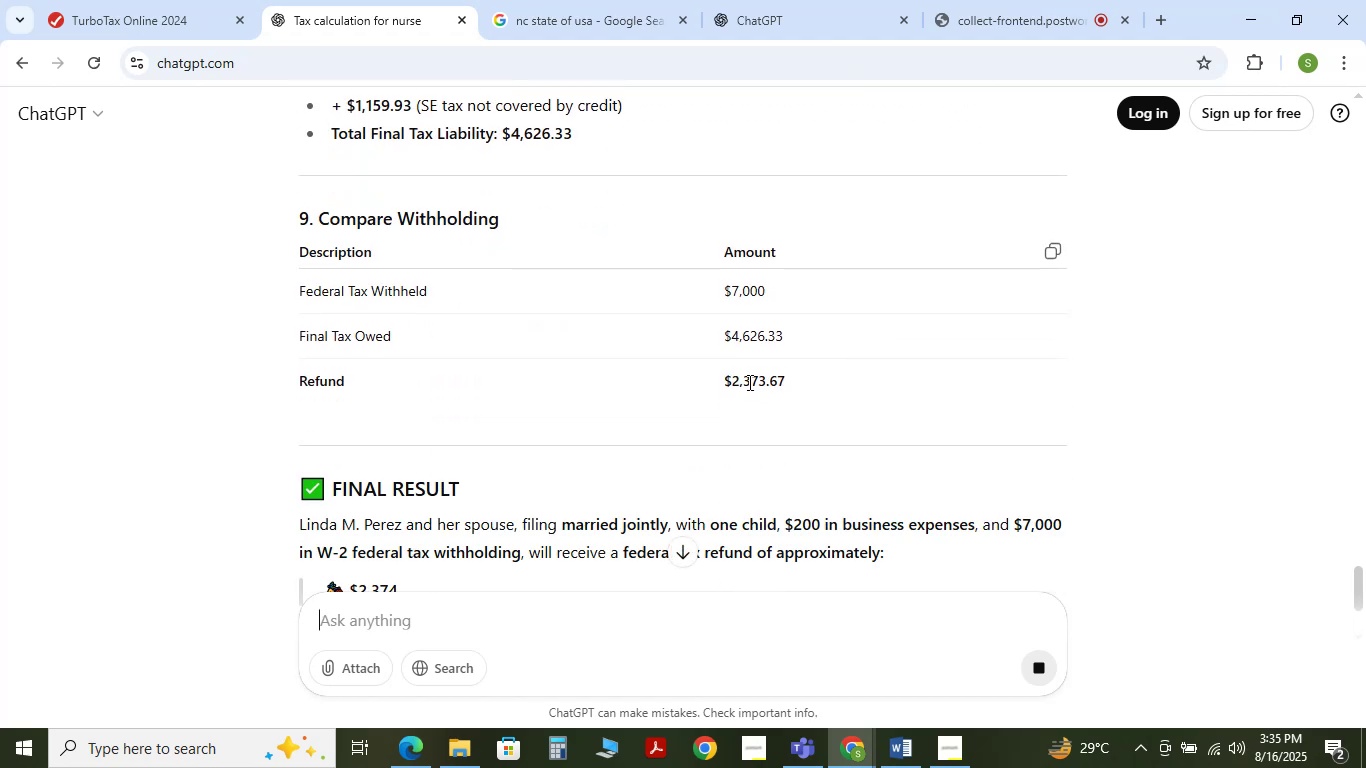 
left_click_drag(start_coordinate=[732, 383], to_coordinate=[792, 383])
 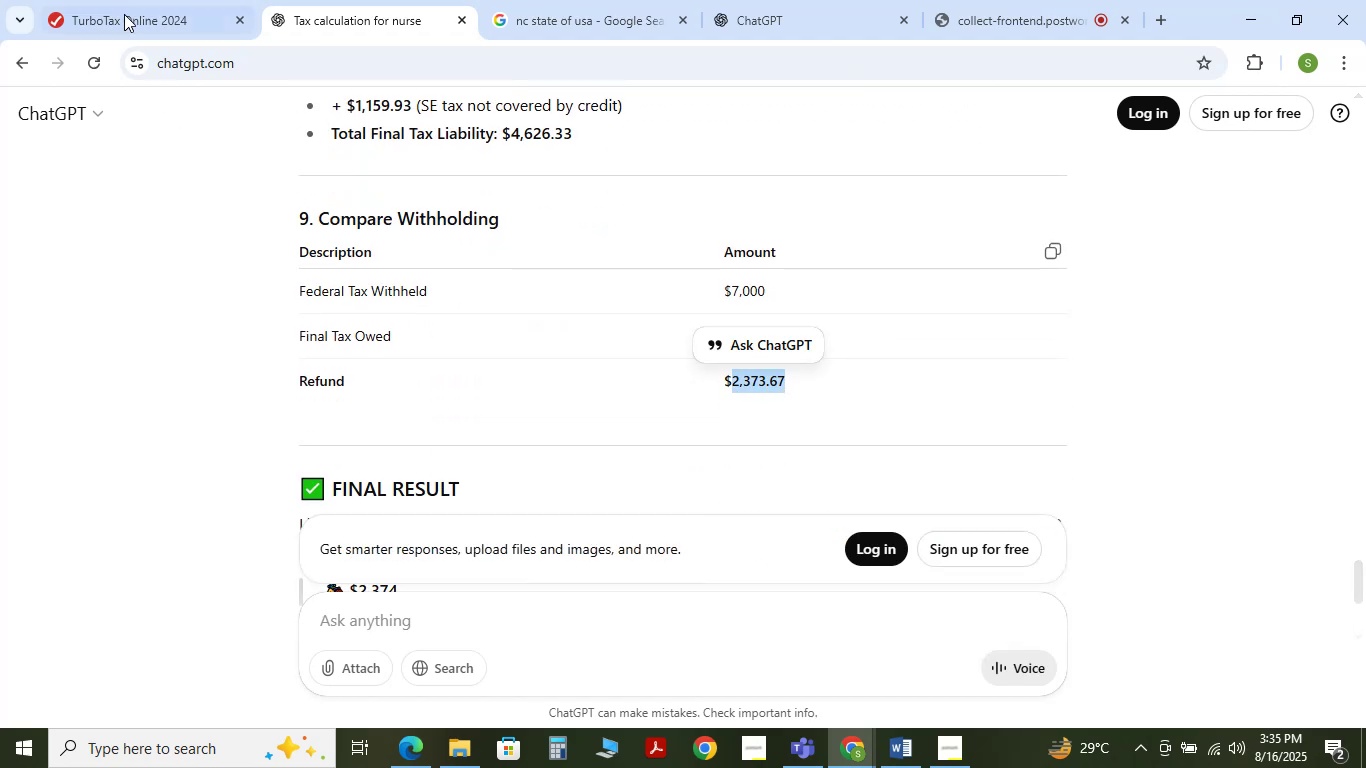 
left_click([124, 4])
 